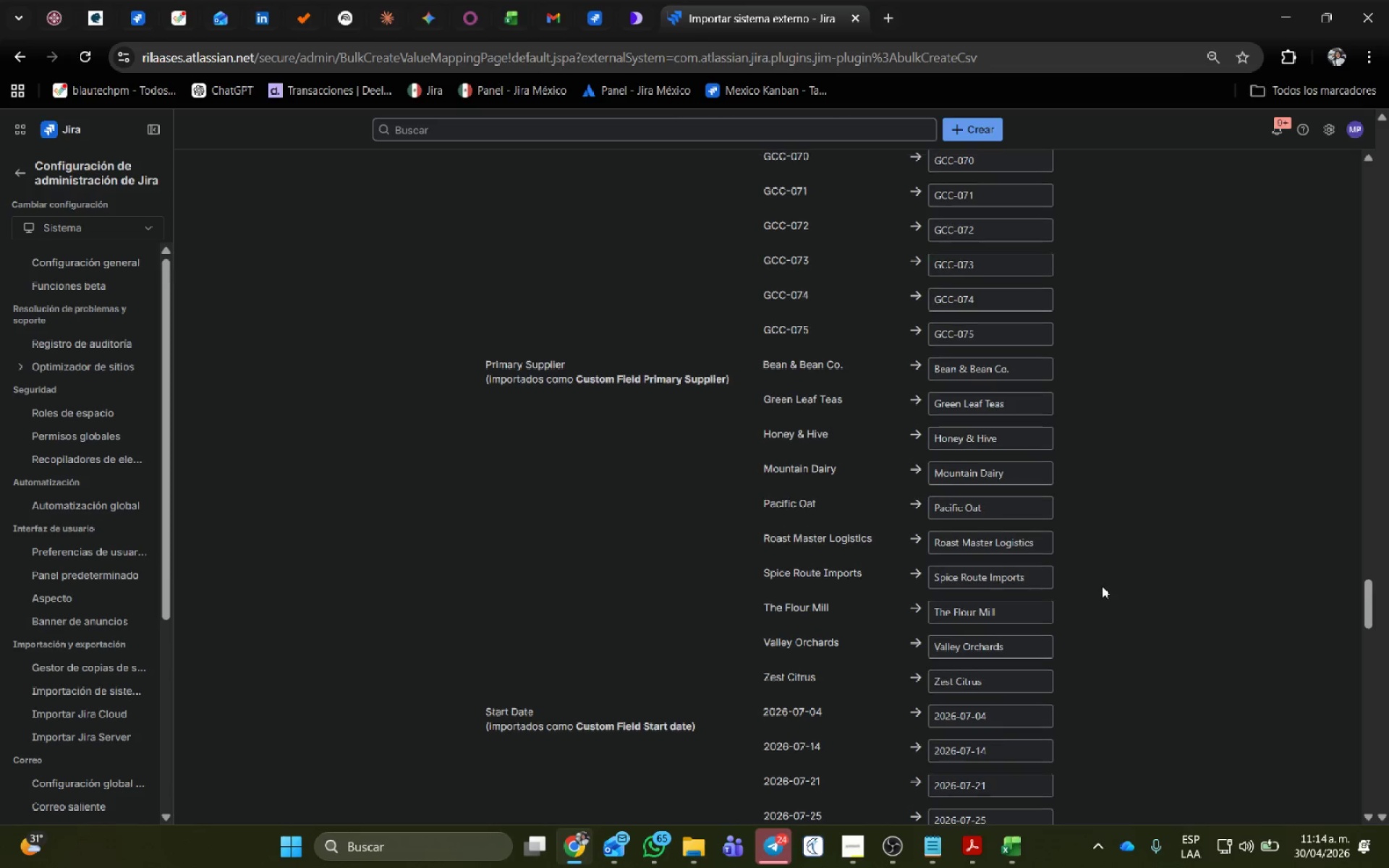 
scroll: coordinate [1102, 586], scroll_direction: up, amount: 12.0
 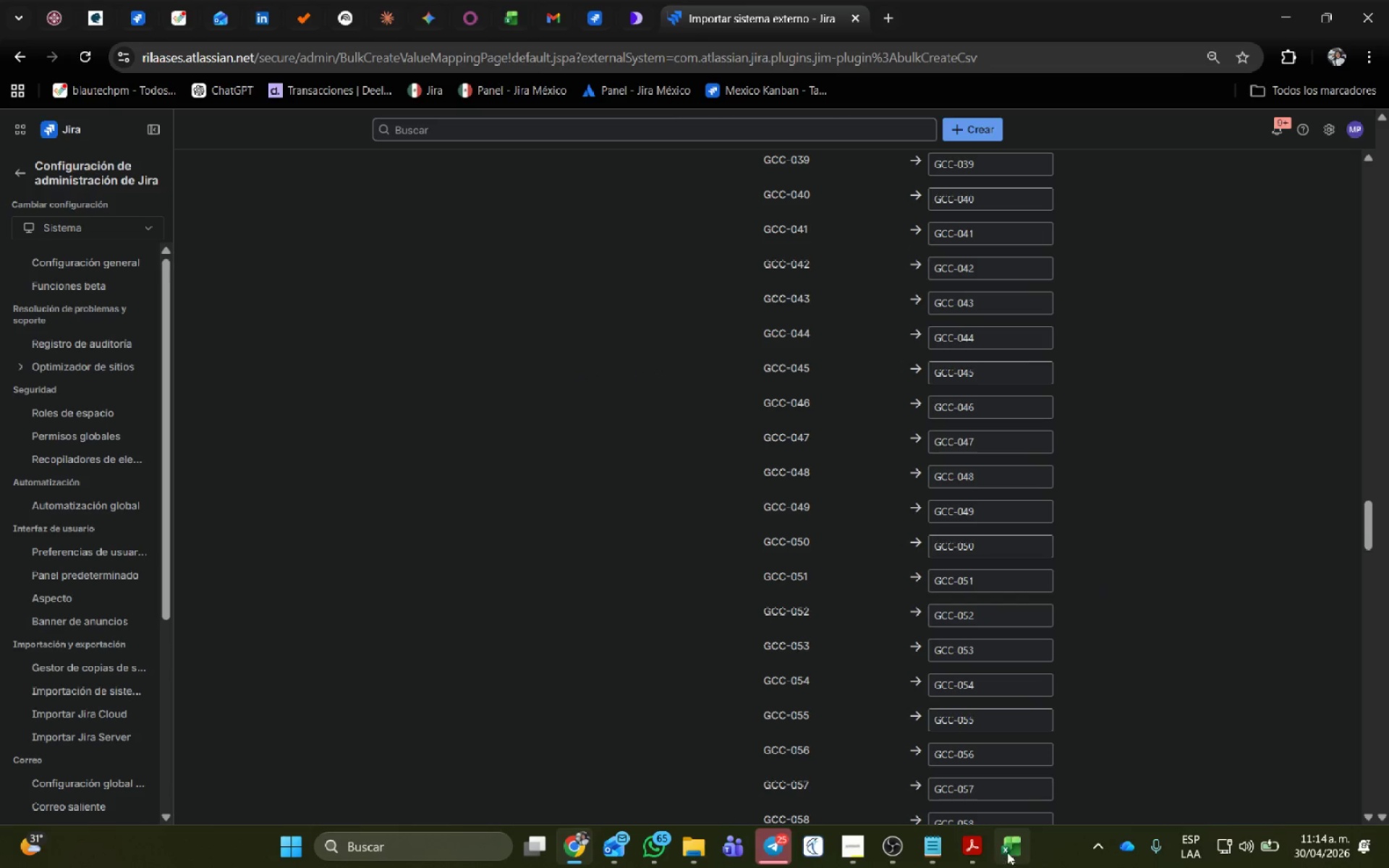 
left_click([1010, 850])
 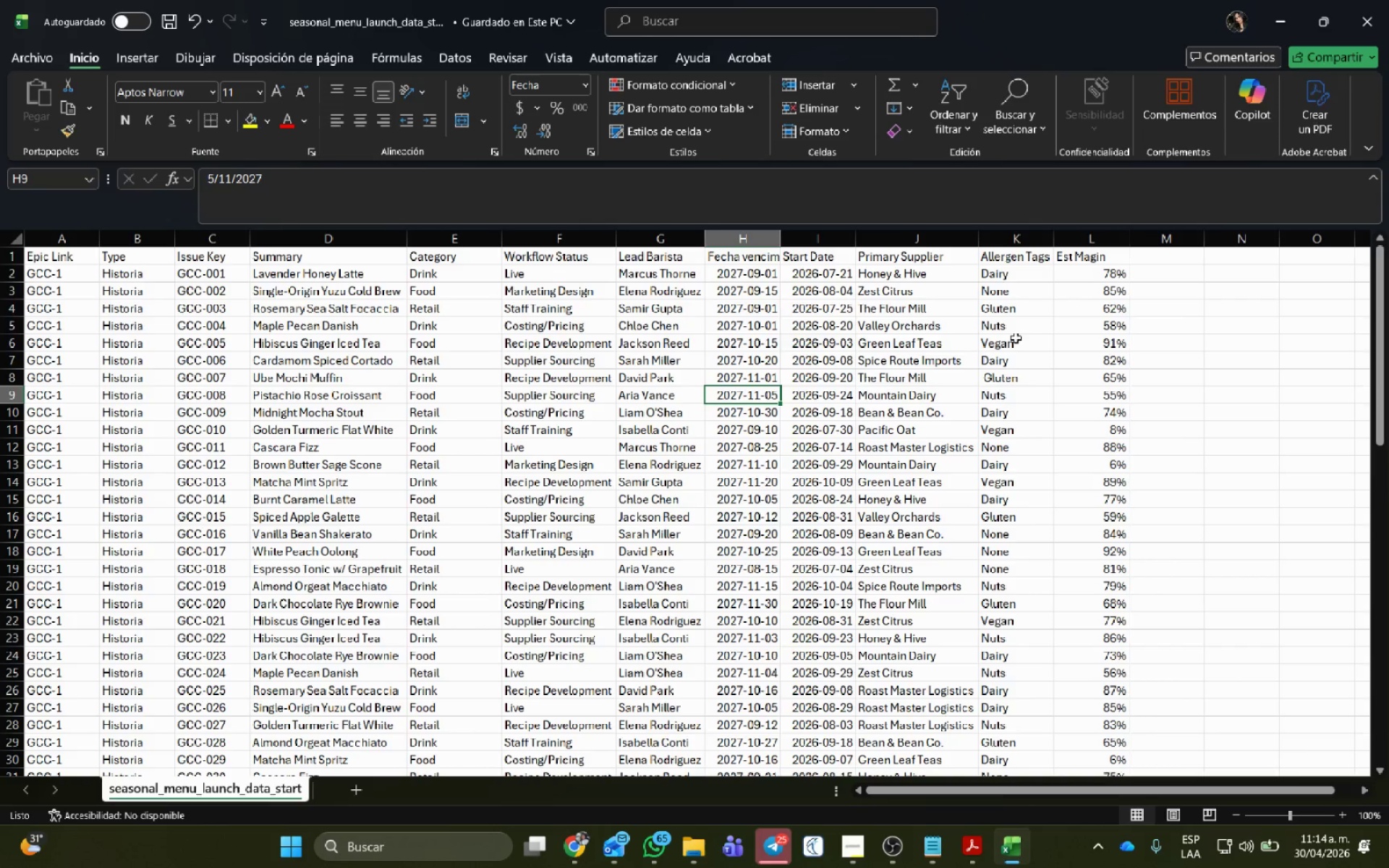 
left_click([1035, 343])
 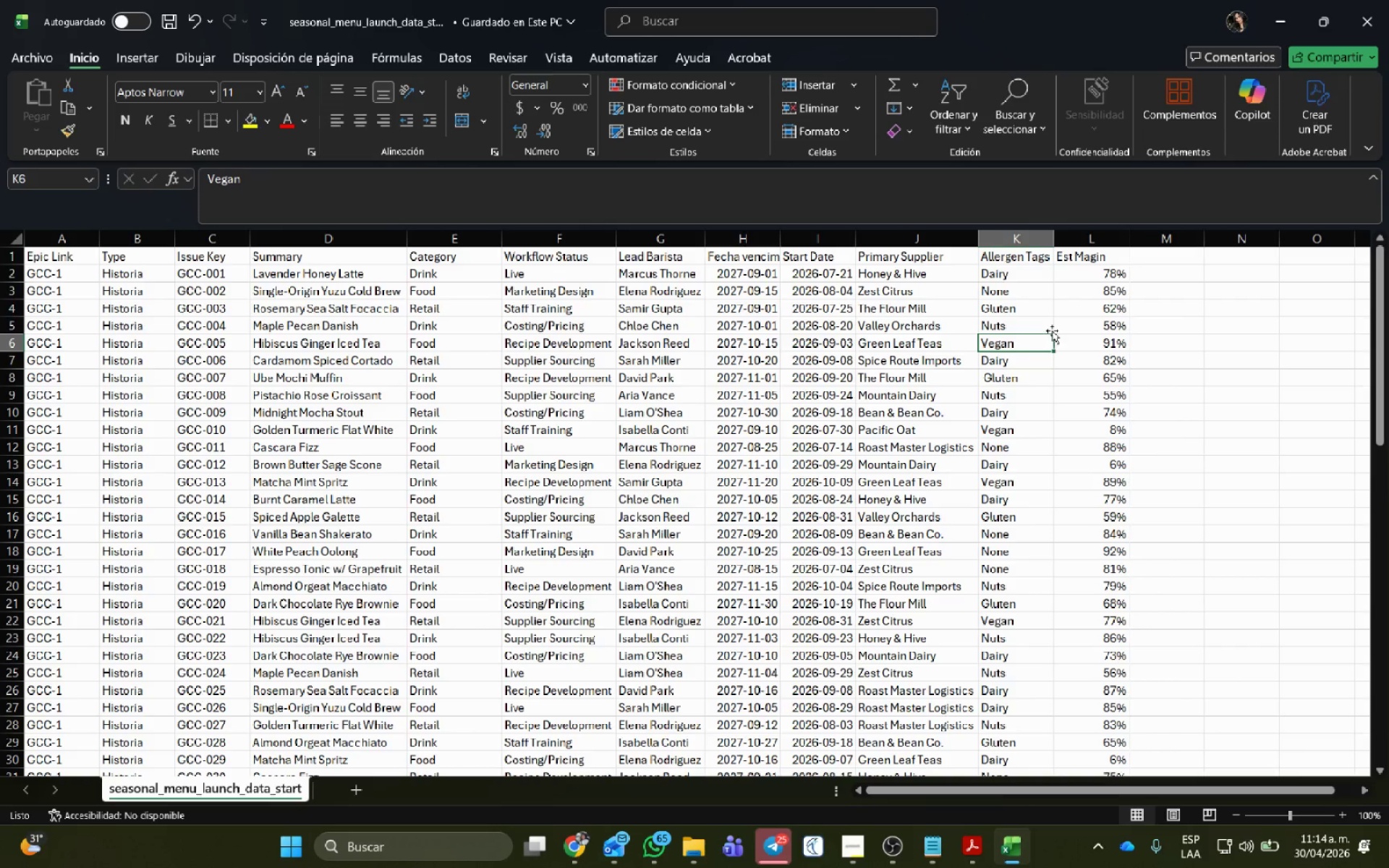 
scroll: coordinate [1001, 571], scroll_direction: down, amount: 24.0
 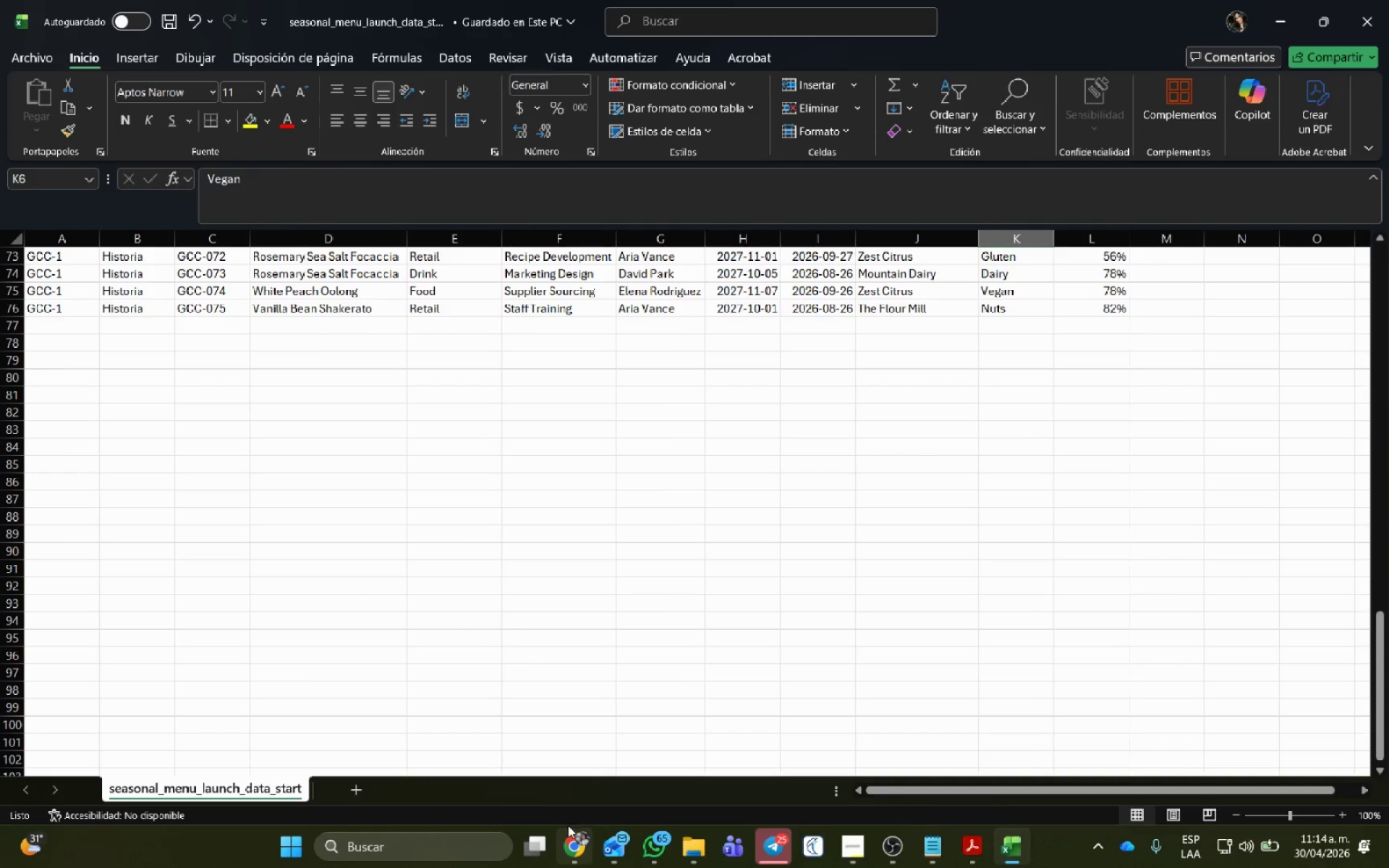 
left_click([572, 843])
 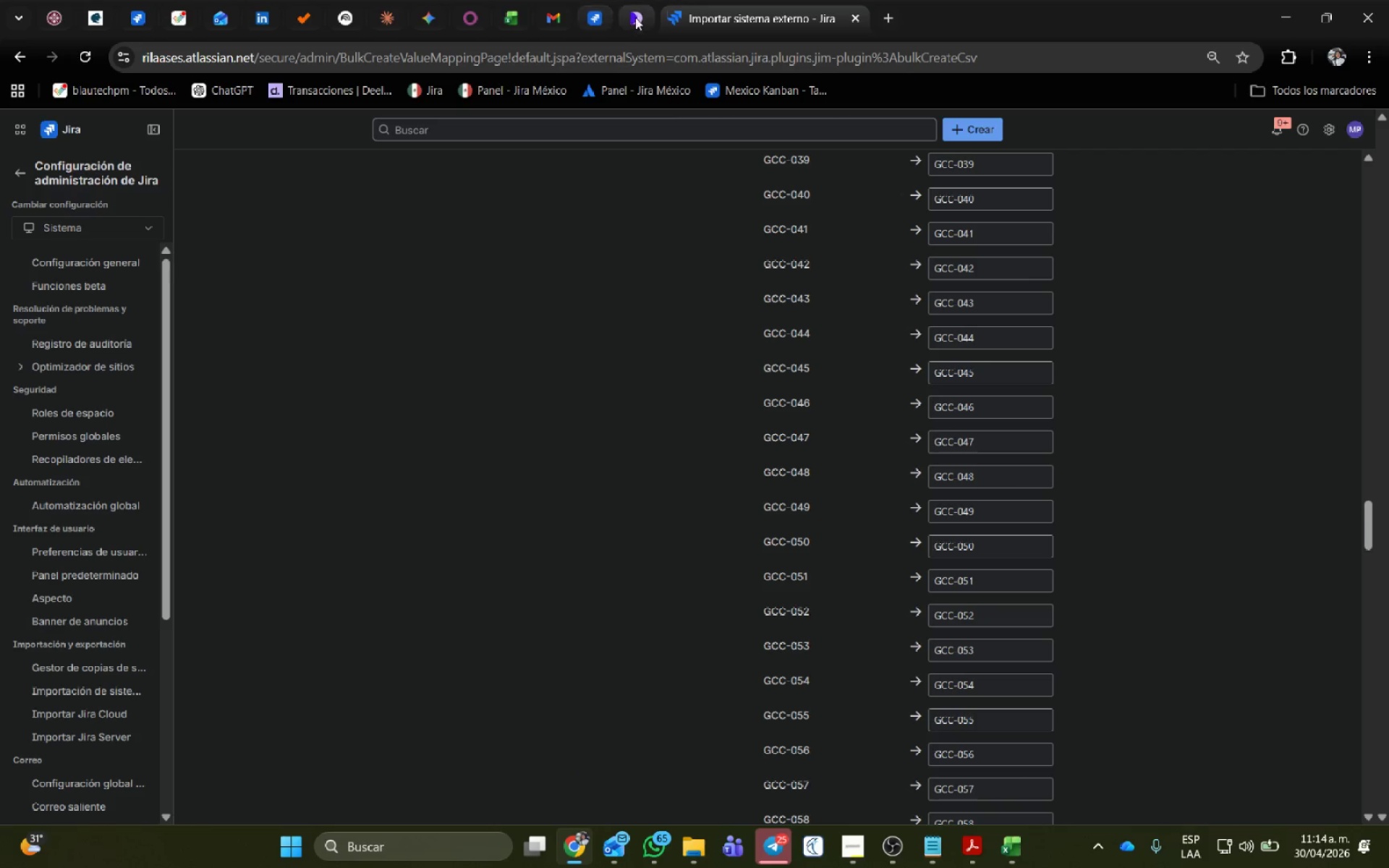 
left_click([591, 16])
 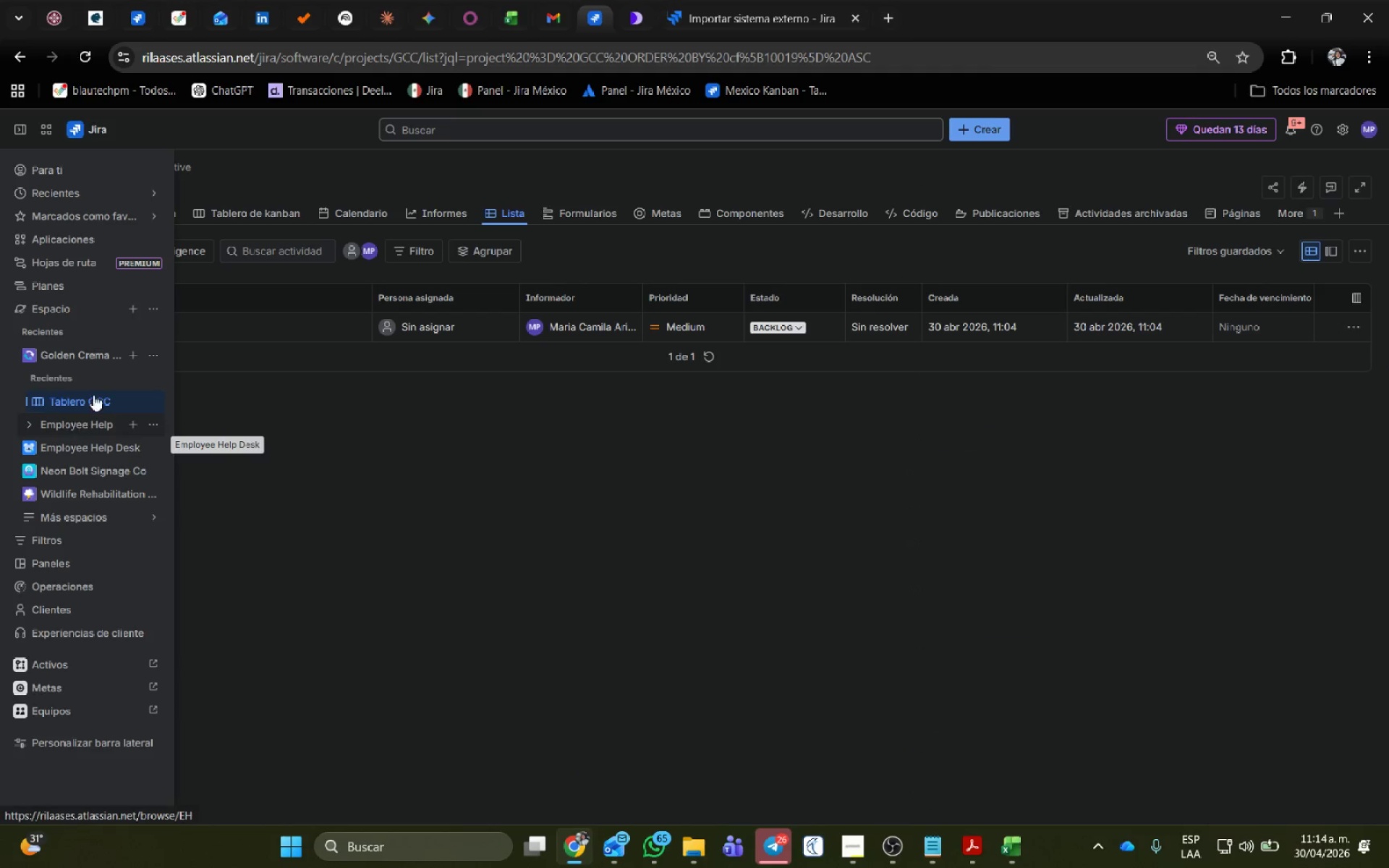 
left_click([150, 351])
 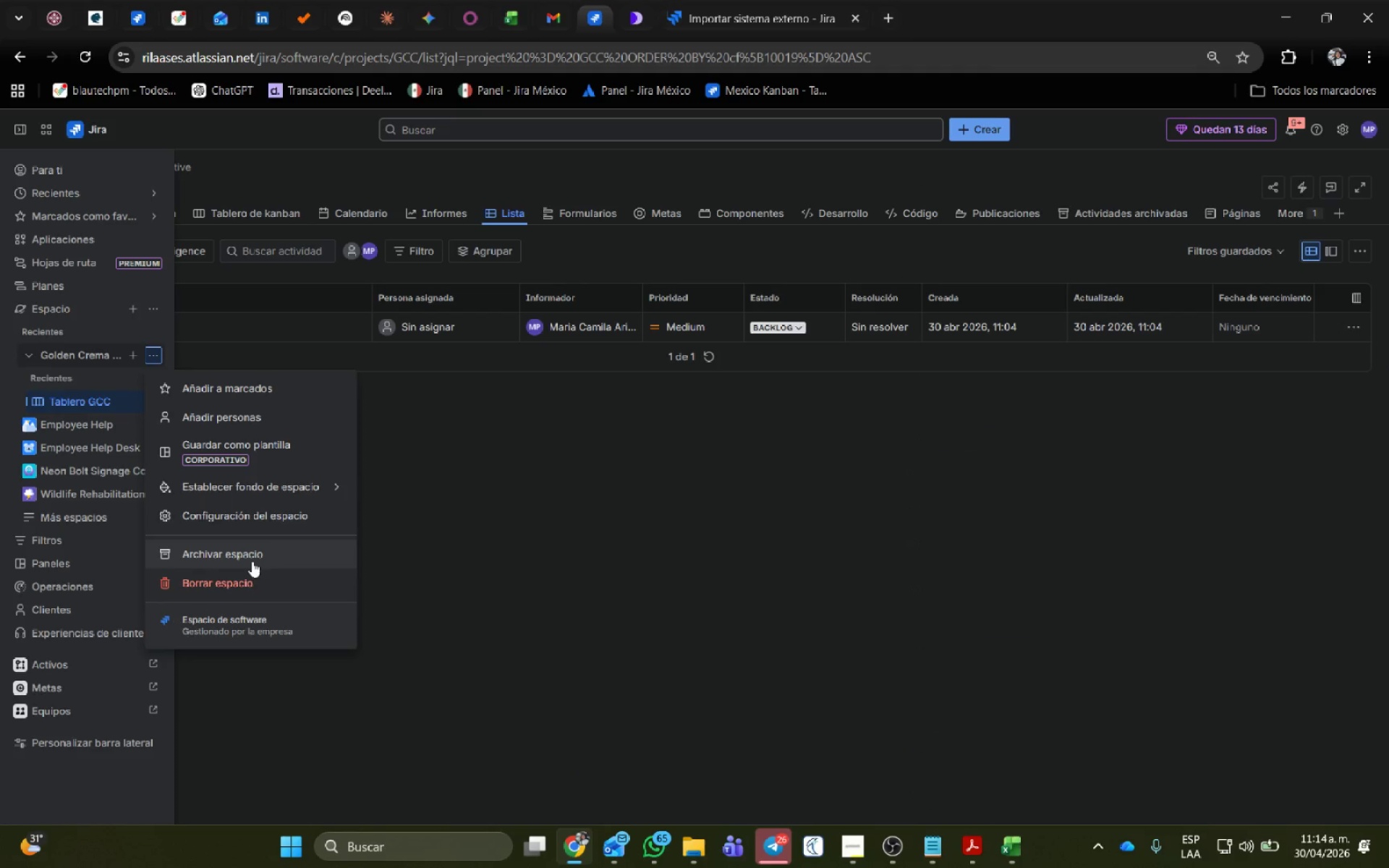 
left_click([256, 518])
 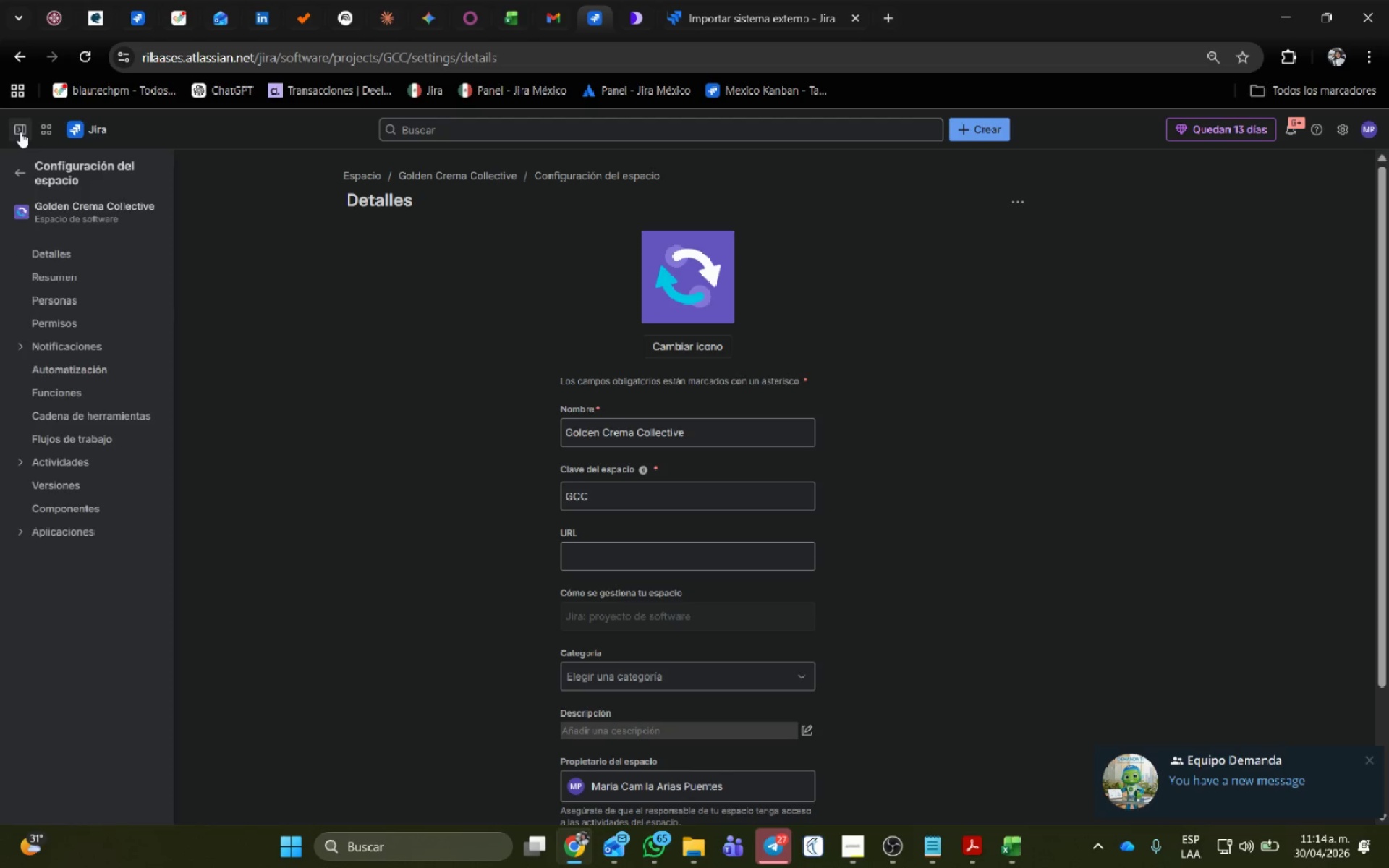 
left_click([26, 461])
 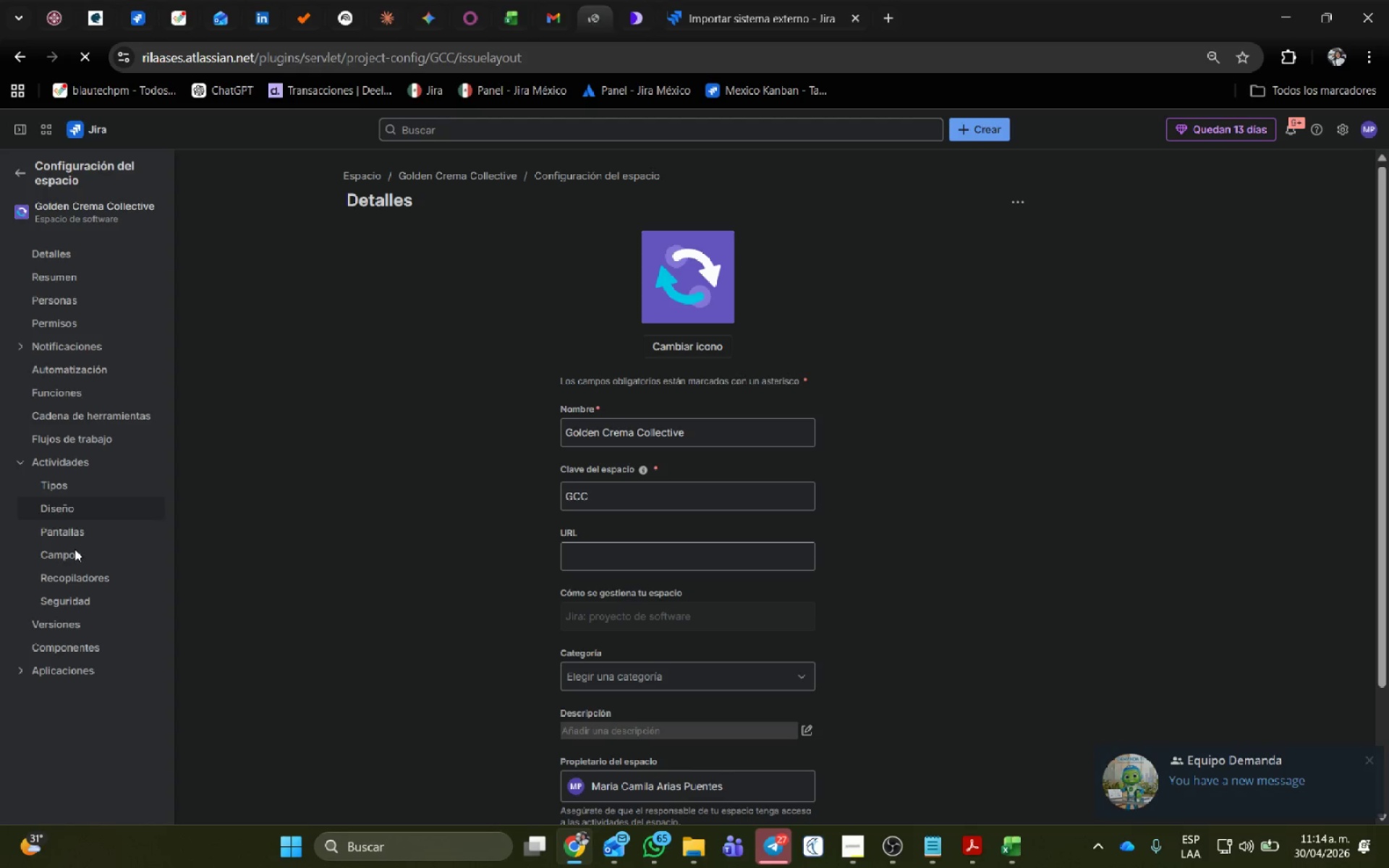 
left_click([72, 553])
 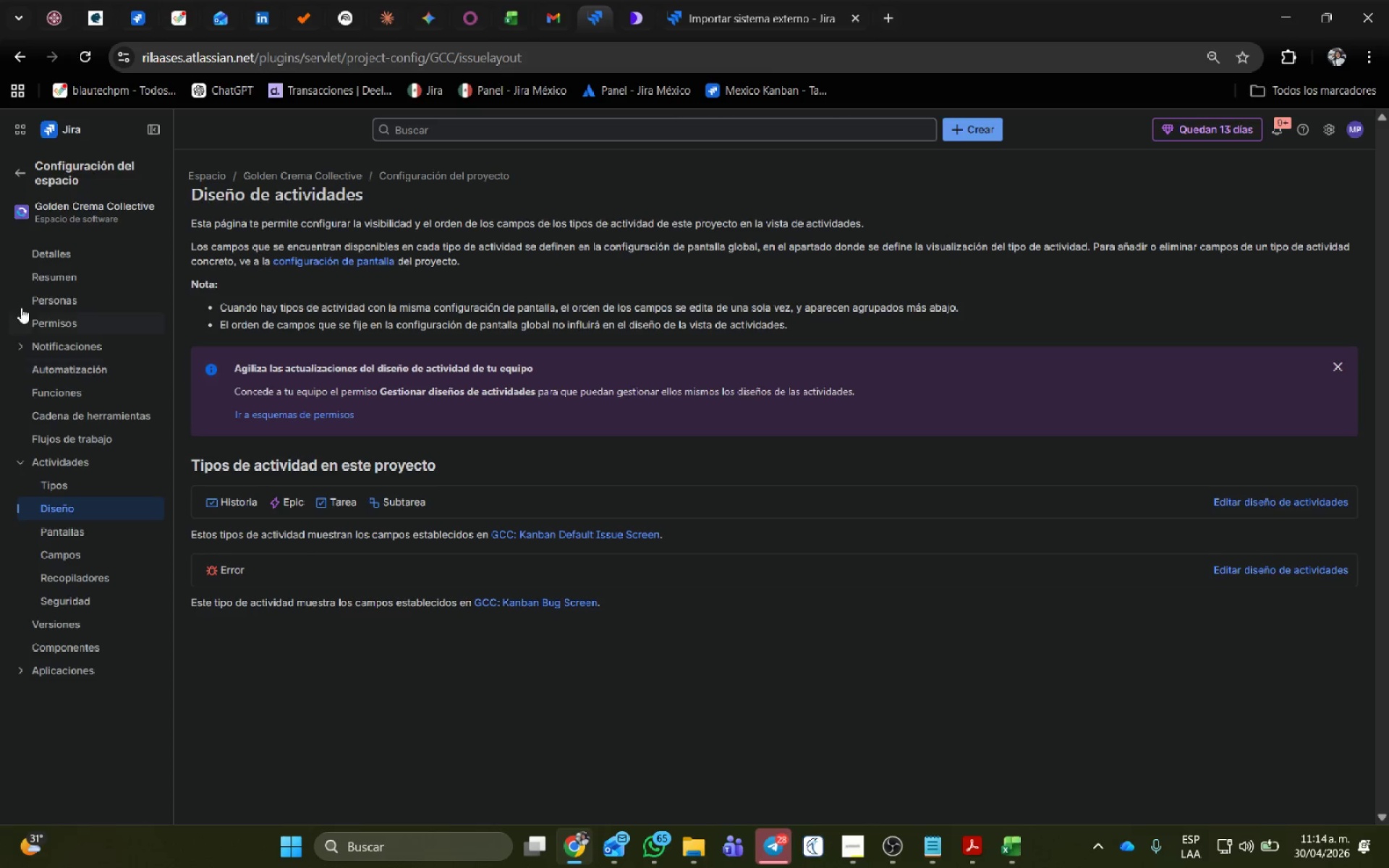 
left_click([1275, 500])
 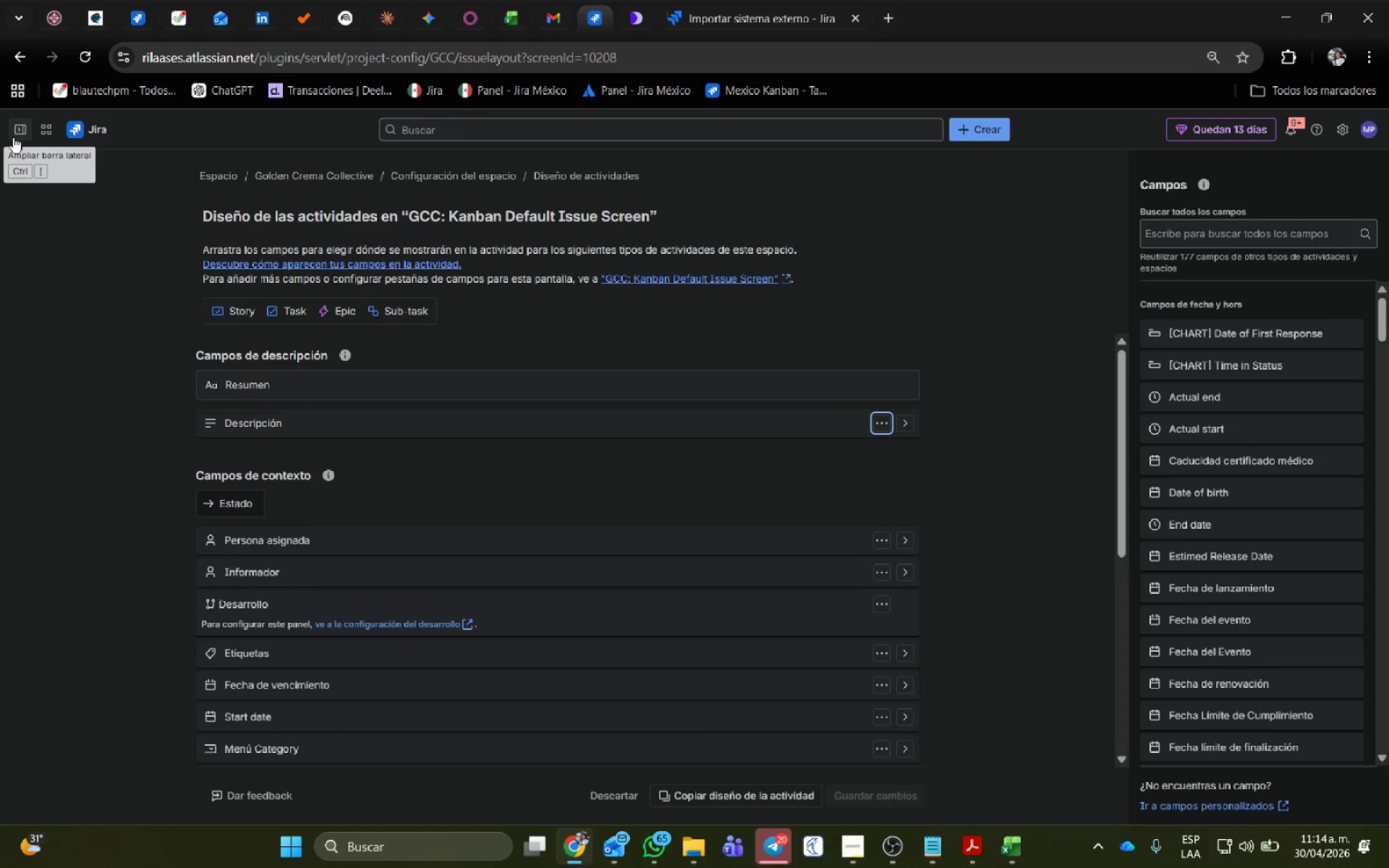 
wait(22.95)
 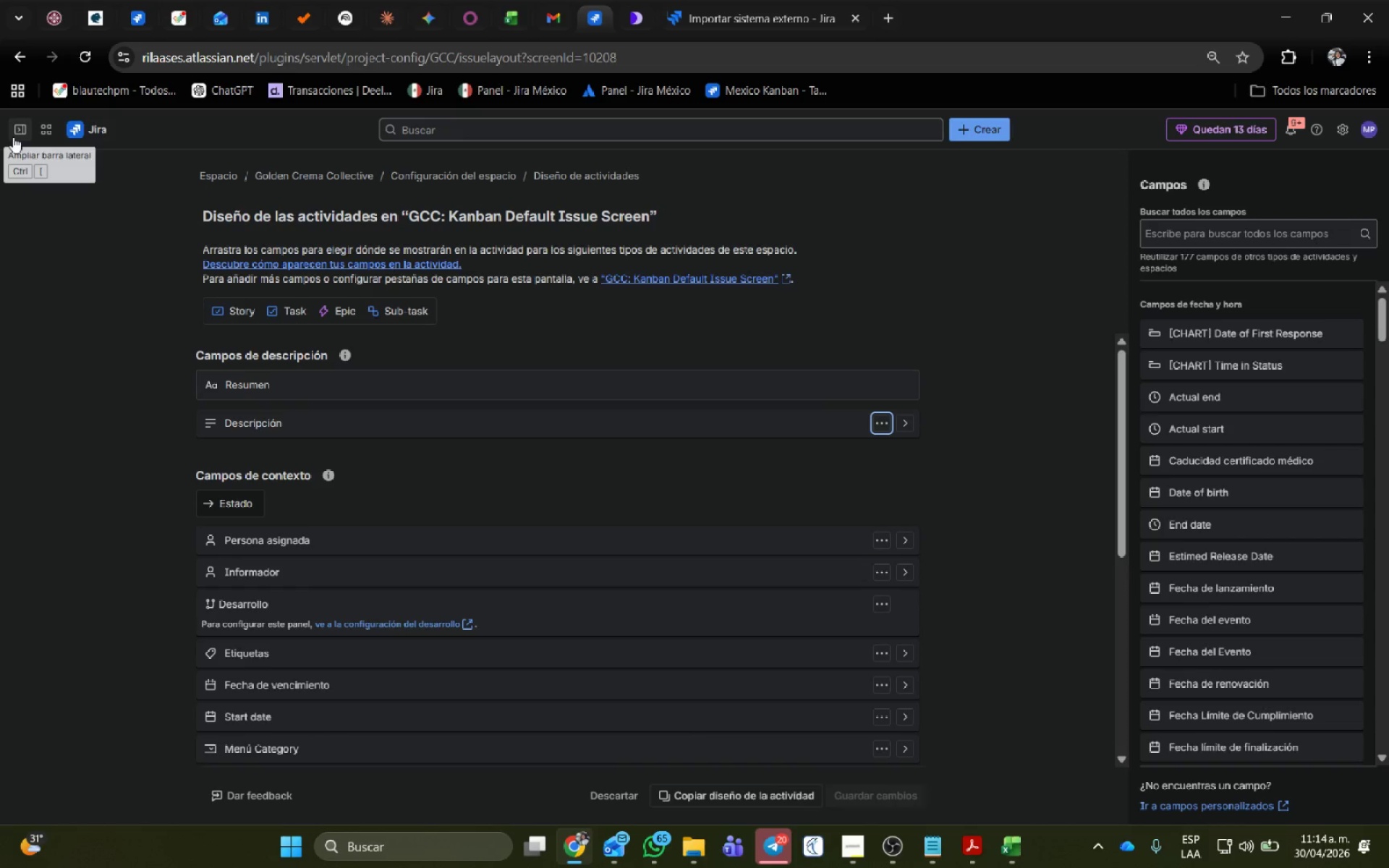 
left_click([46, 563])
 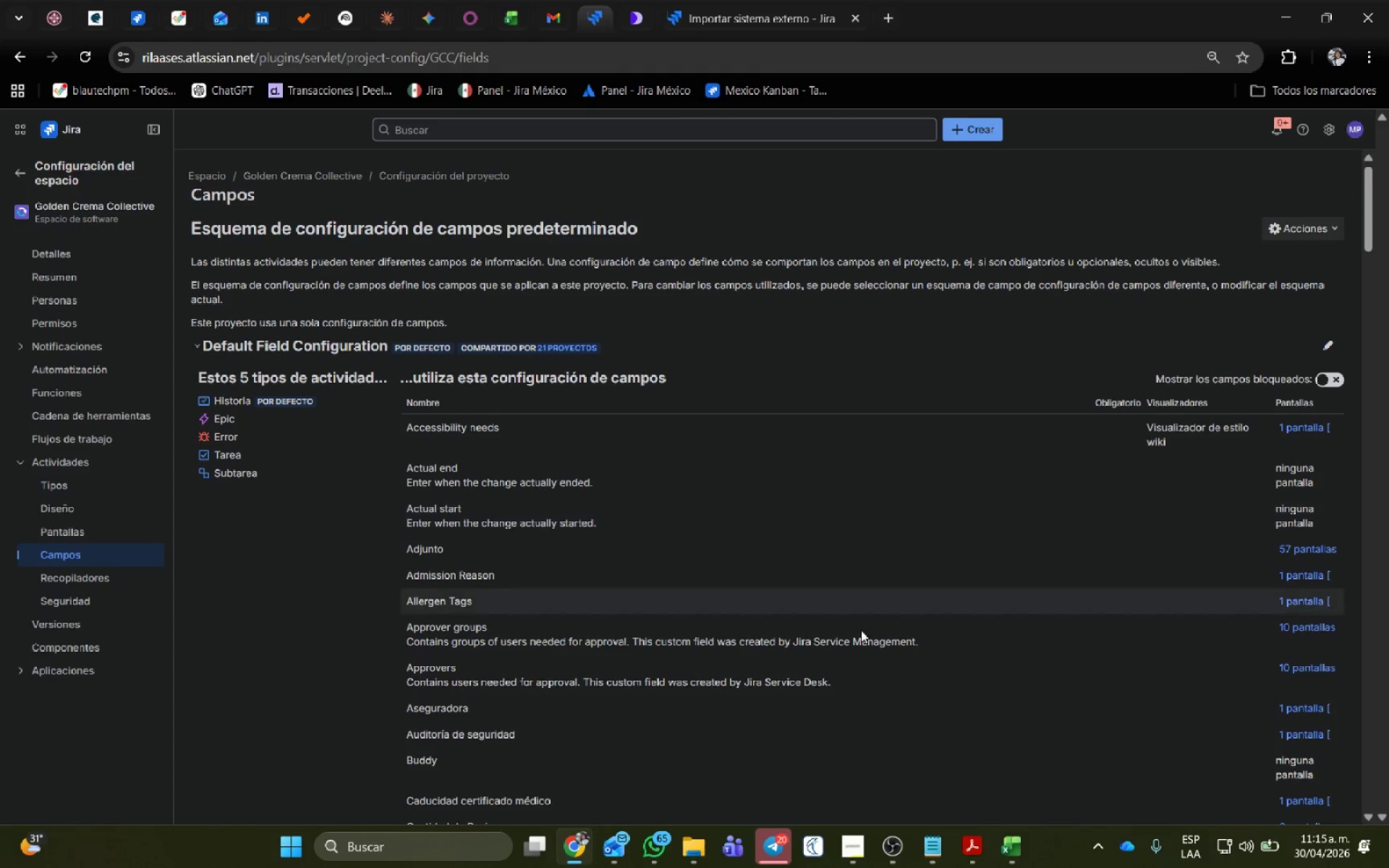 
wait(5.78)
 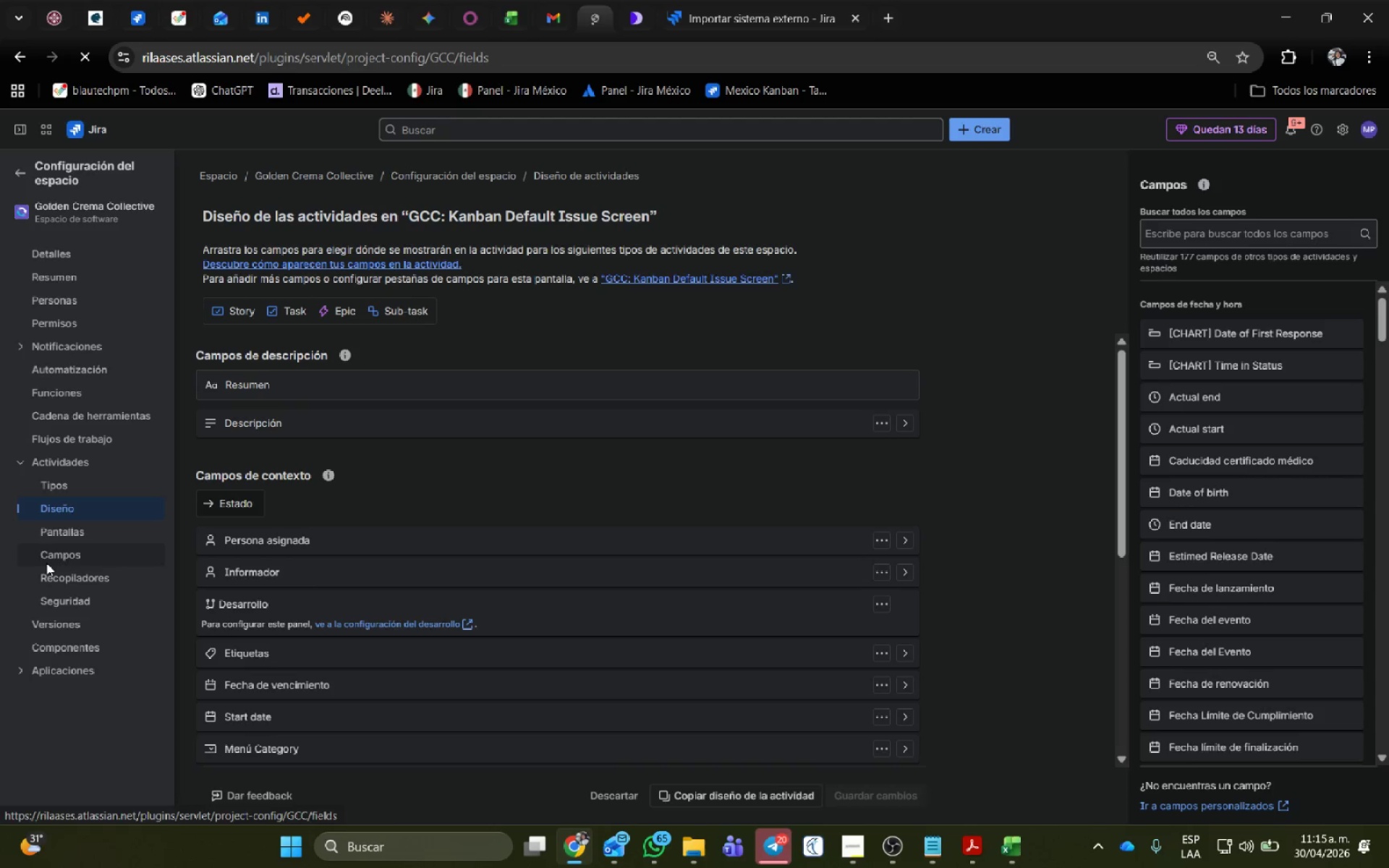 
left_click([1333, 341])
 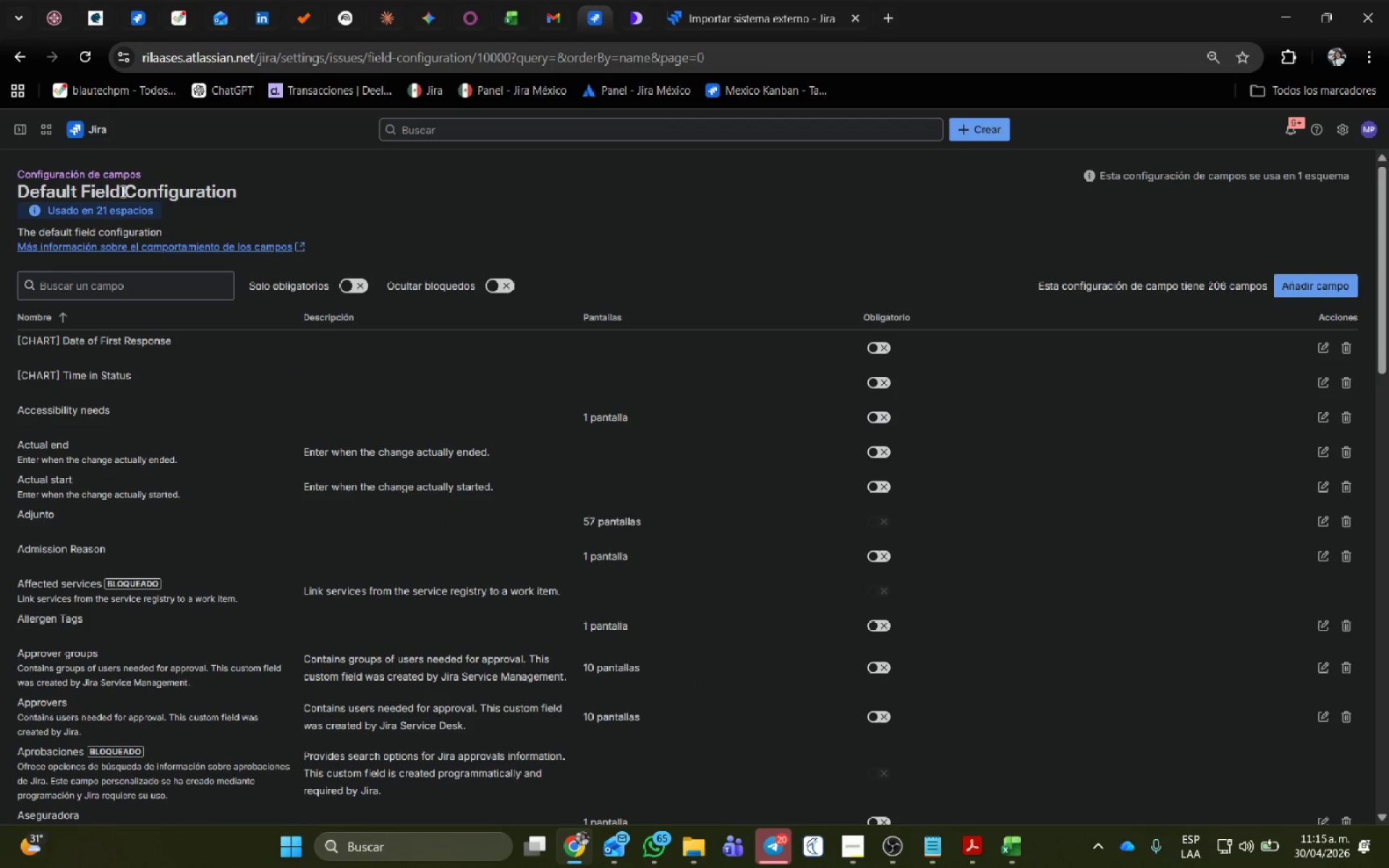 
wait(5.94)
 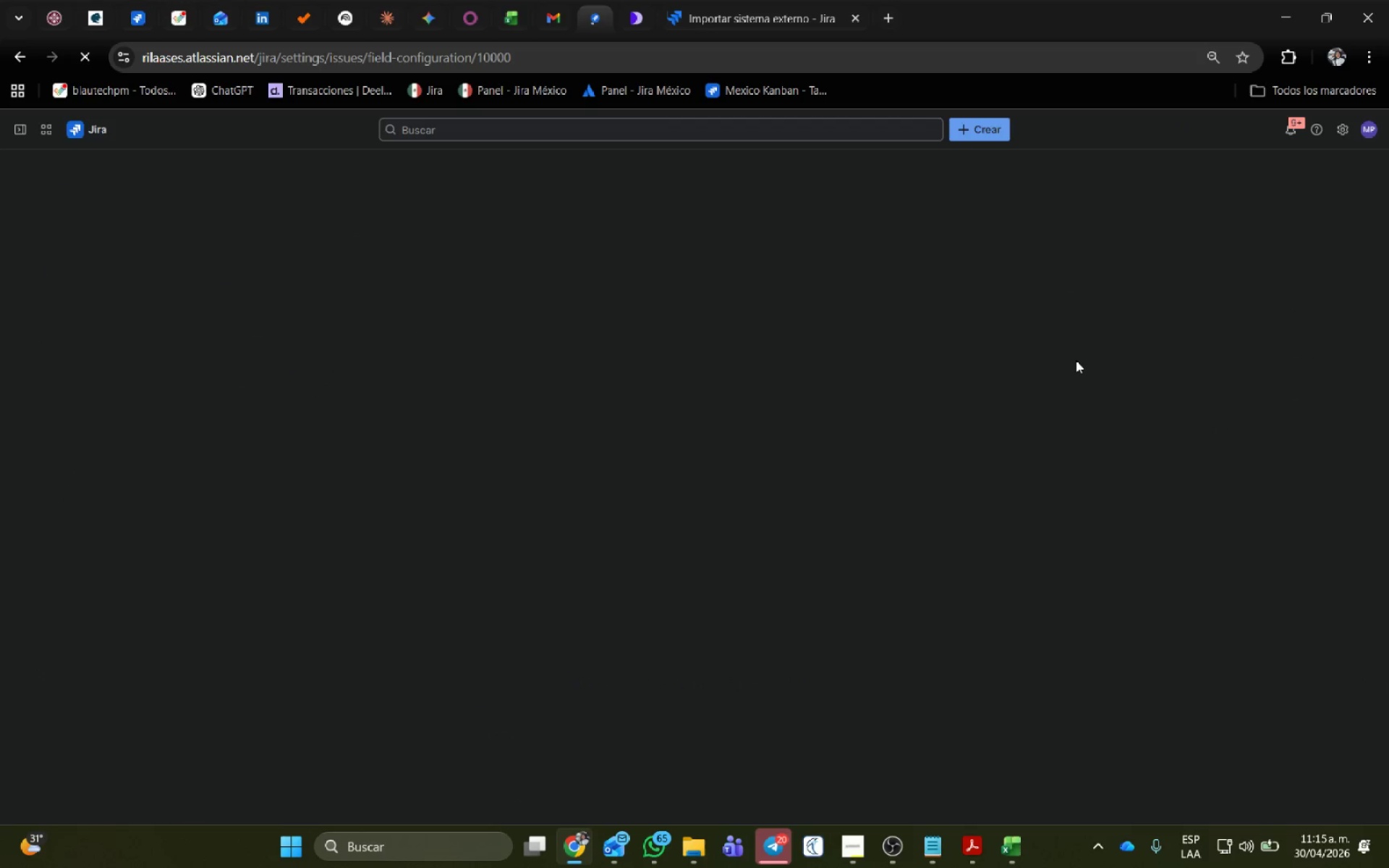 
left_click([67, 294])
 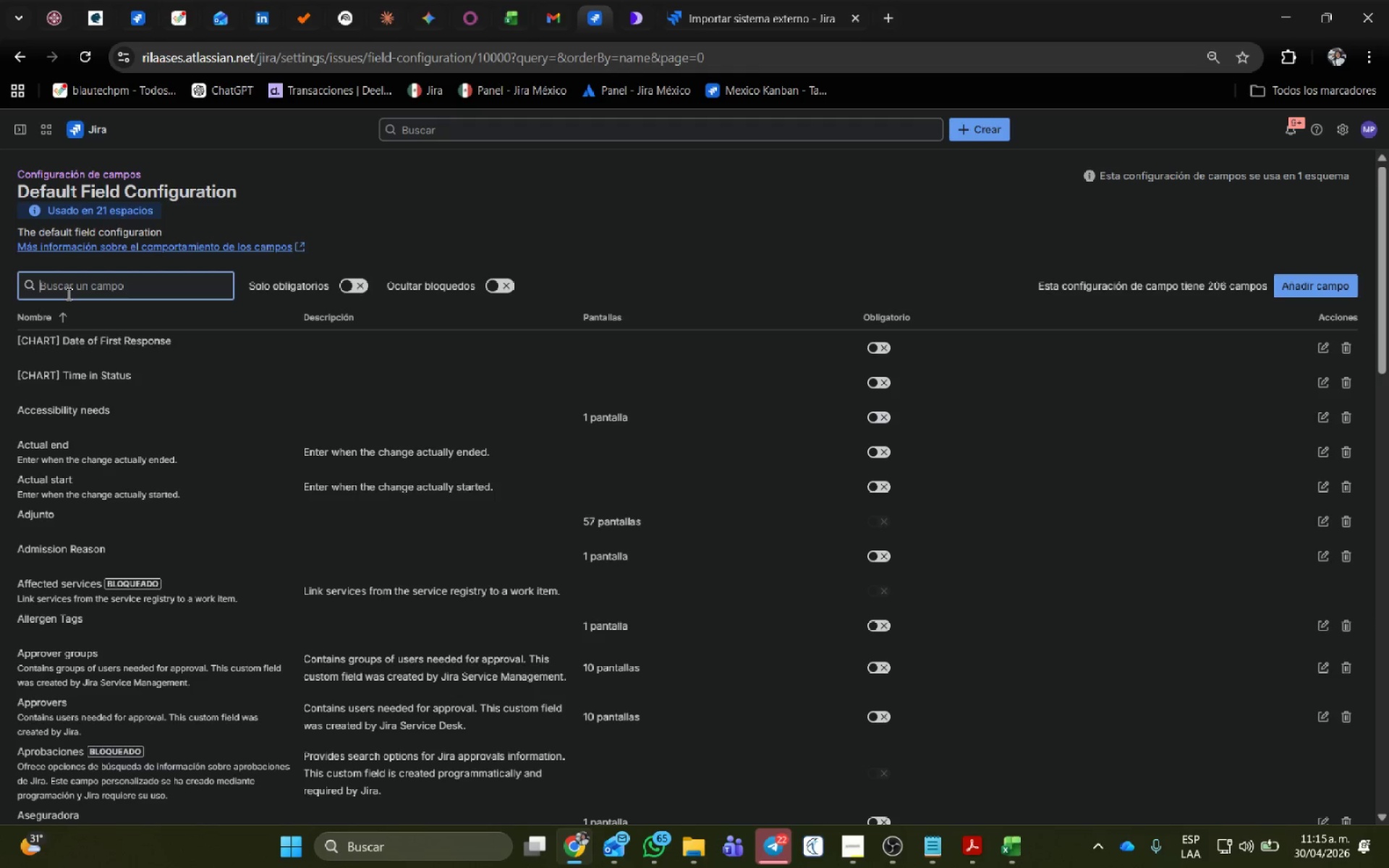 
key(Alt+AltLeft)
 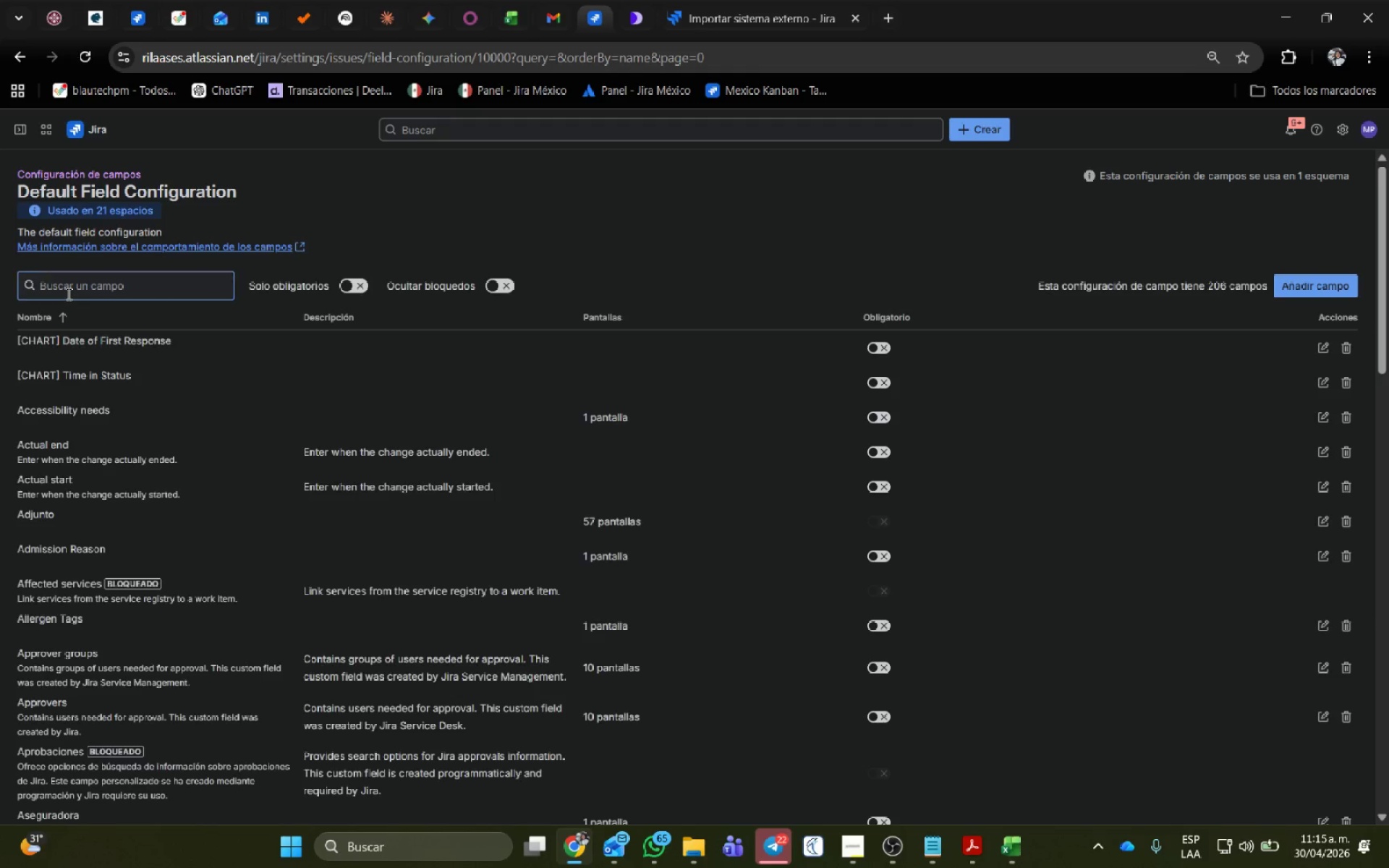 
key(Alt+Tab)
 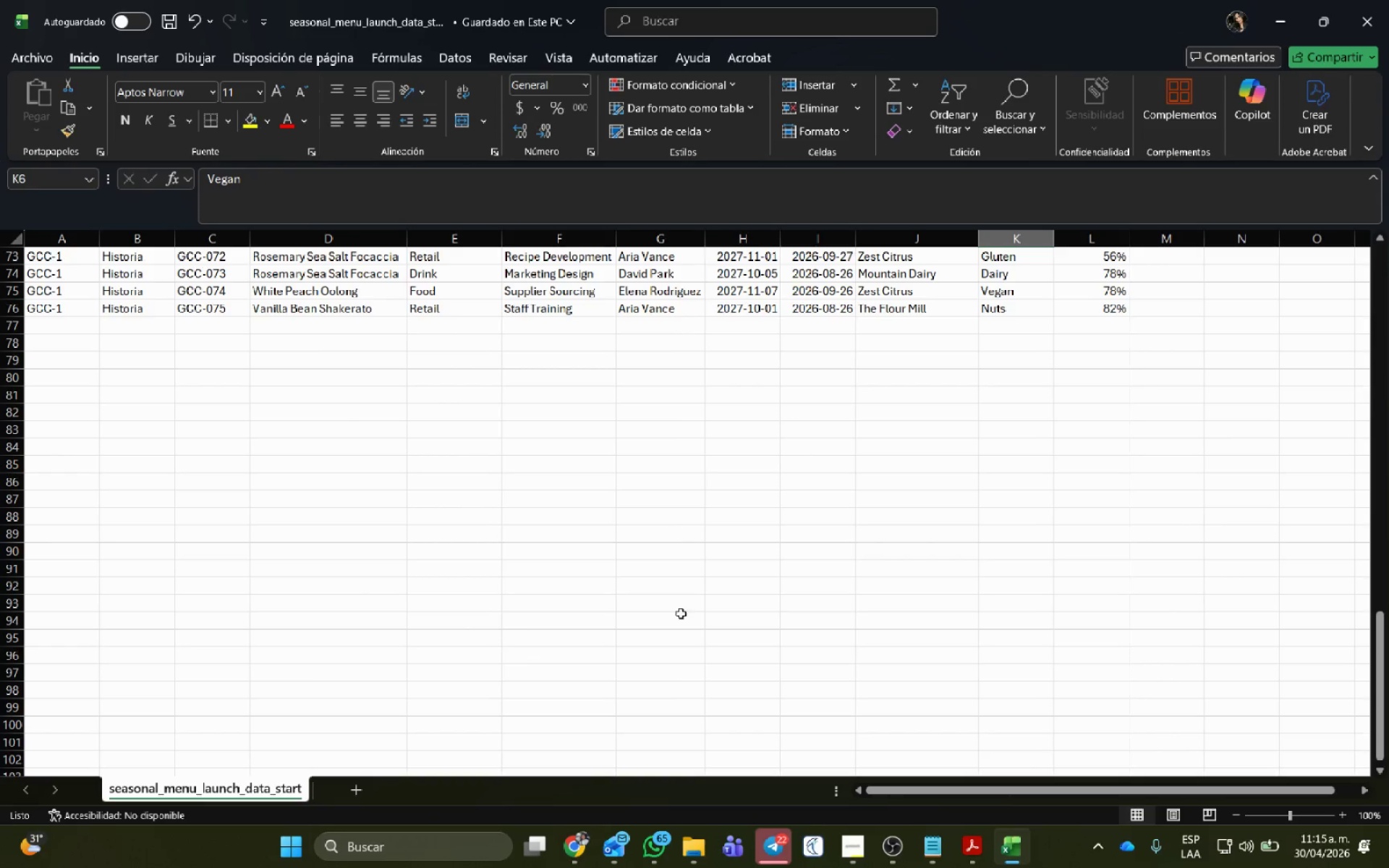 
key(Alt+AltLeft)
 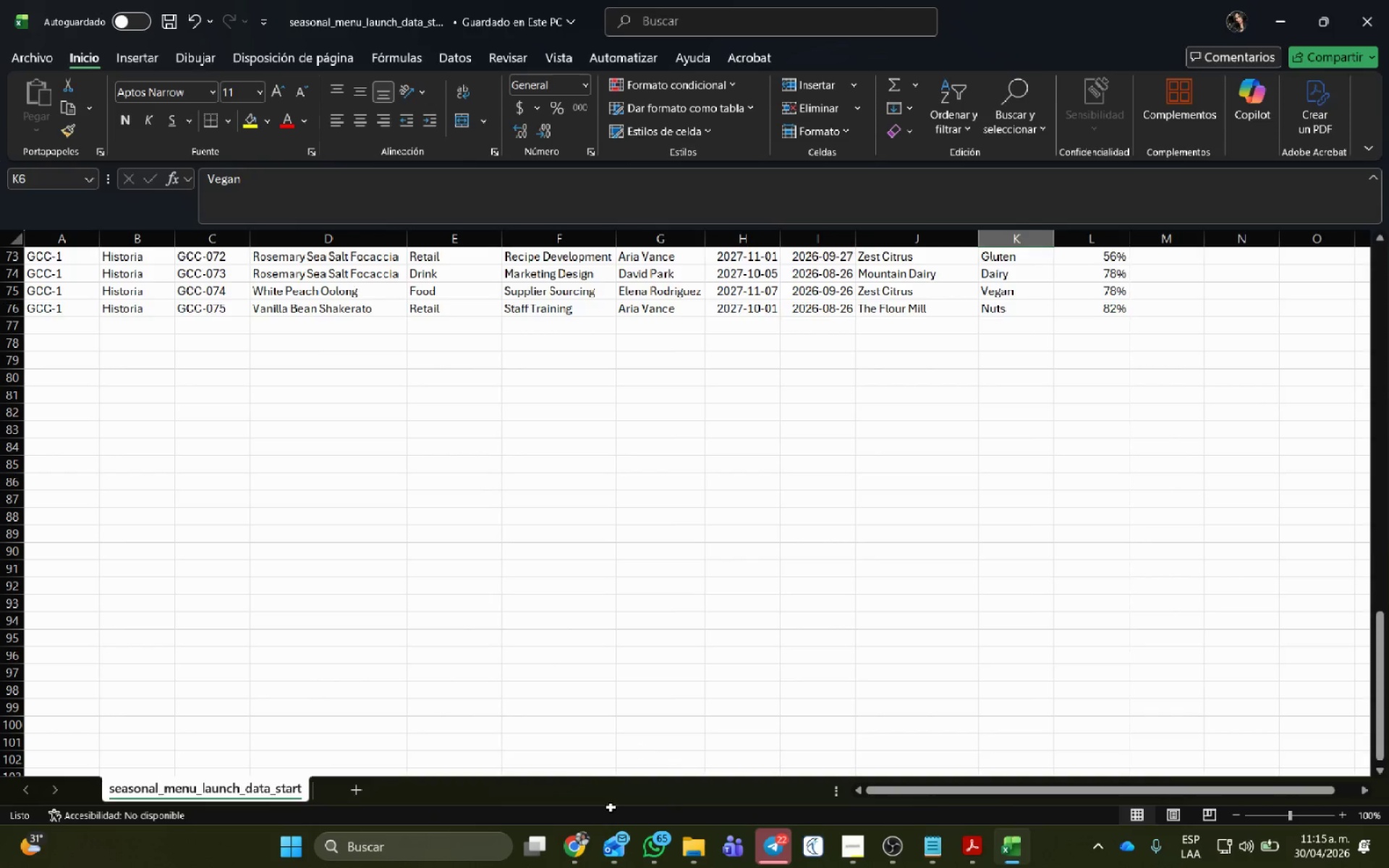 
key(Alt+Tab)
 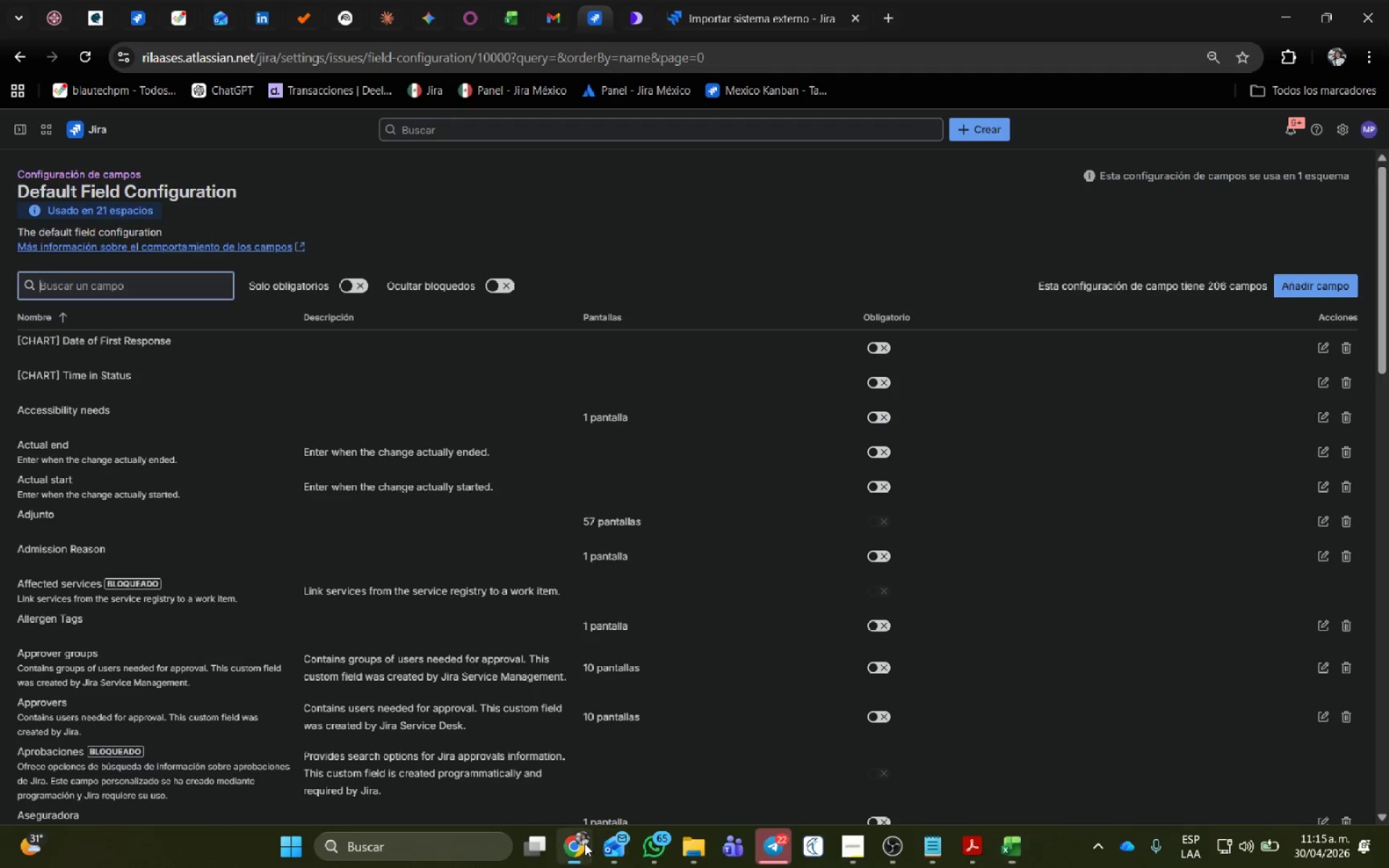 
left_click([585, 843])
 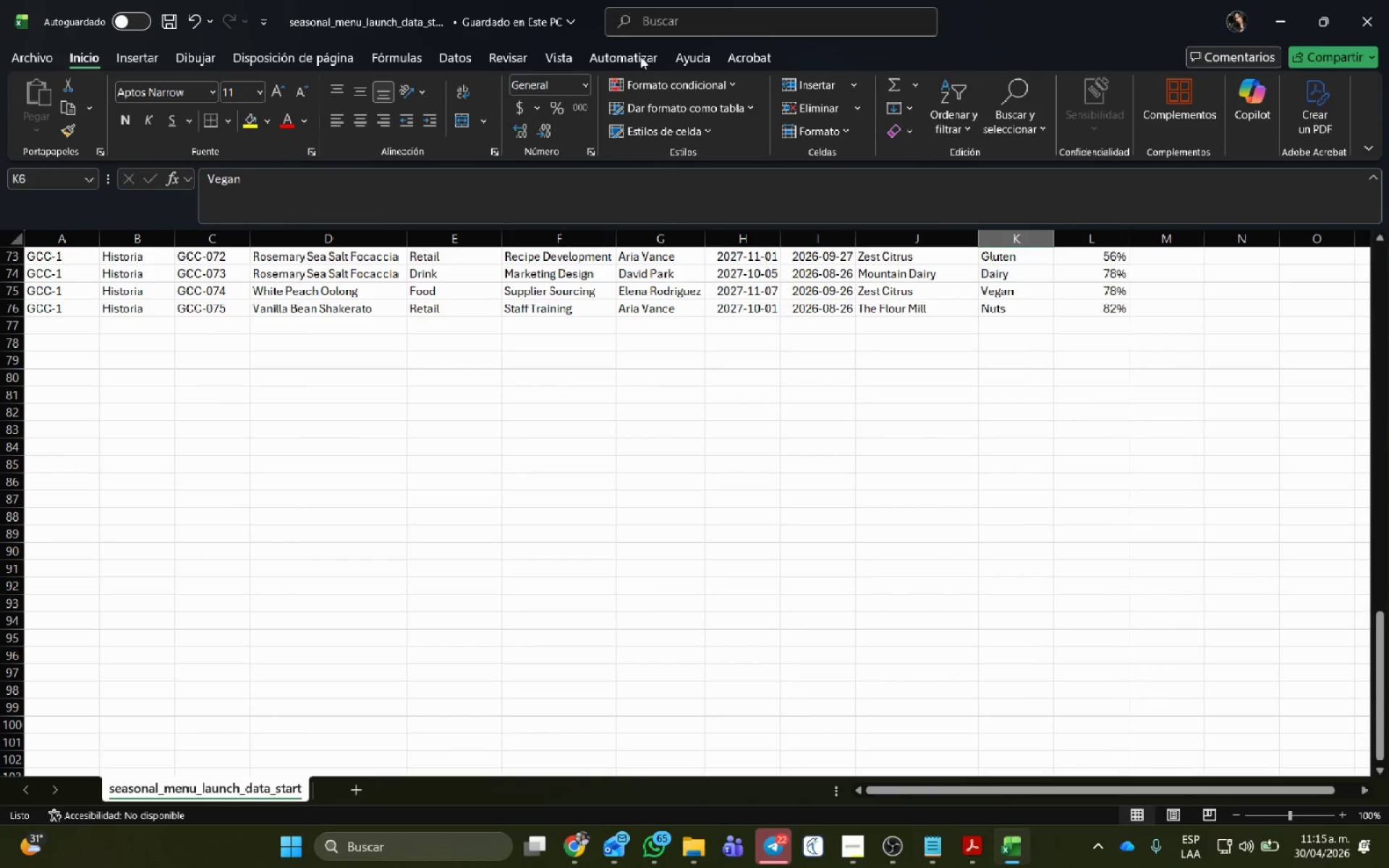 
key(Alt+AltLeft)
 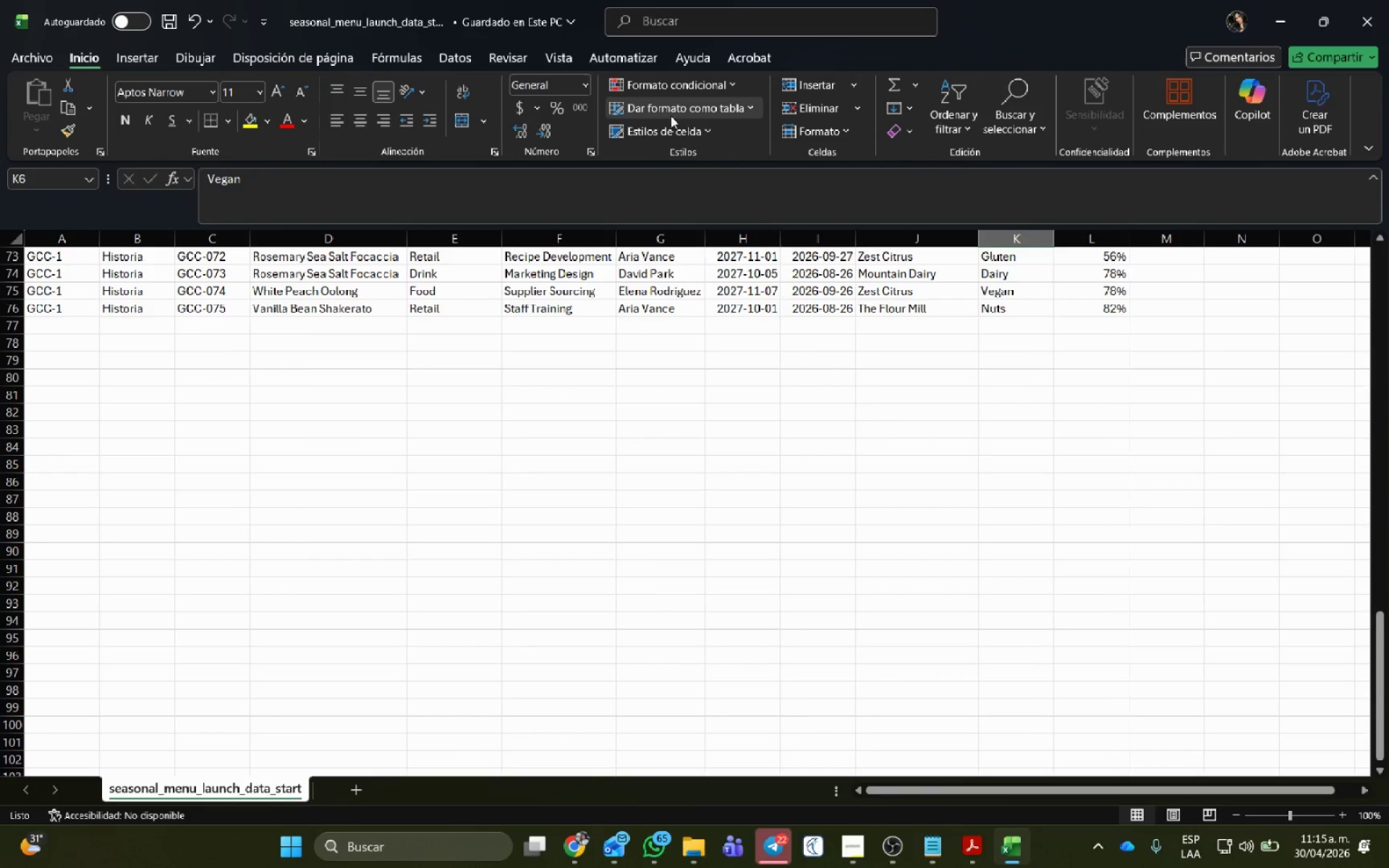 
key(Alt+Tab)
 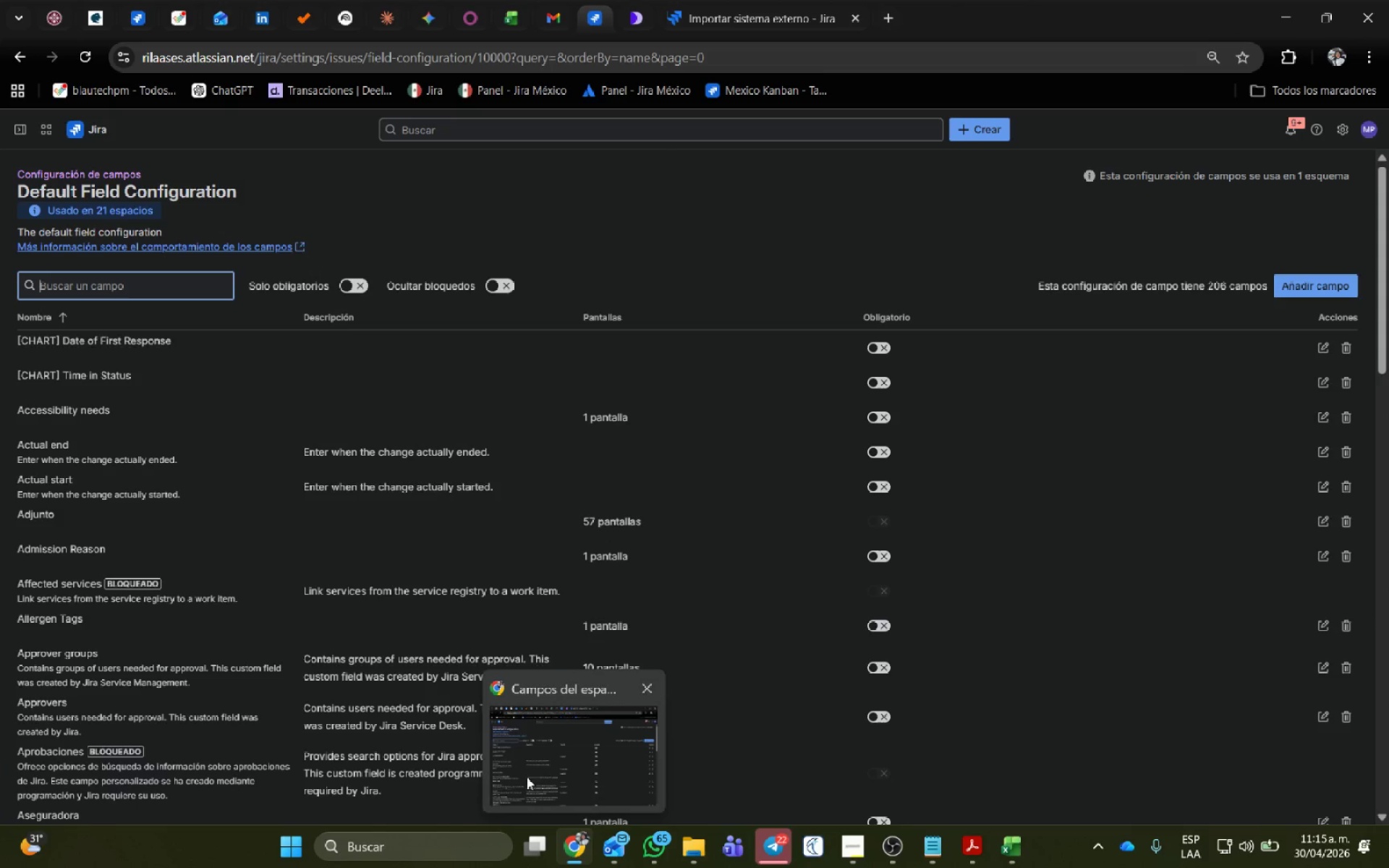 
left_click([540, 715])
 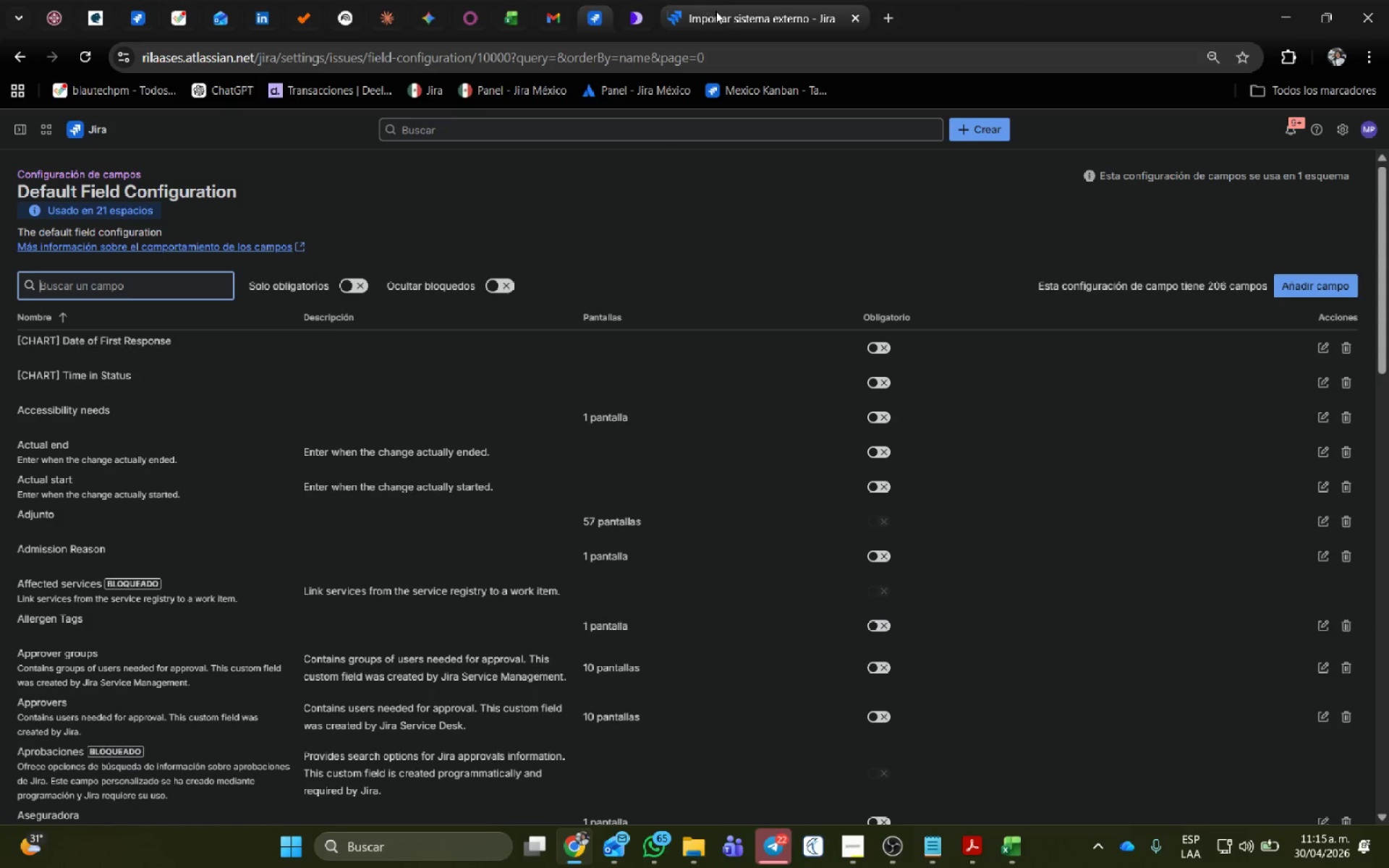 
left_click_drag(start_coordinate=[718, 12], to_coordinate=[606, 822])
 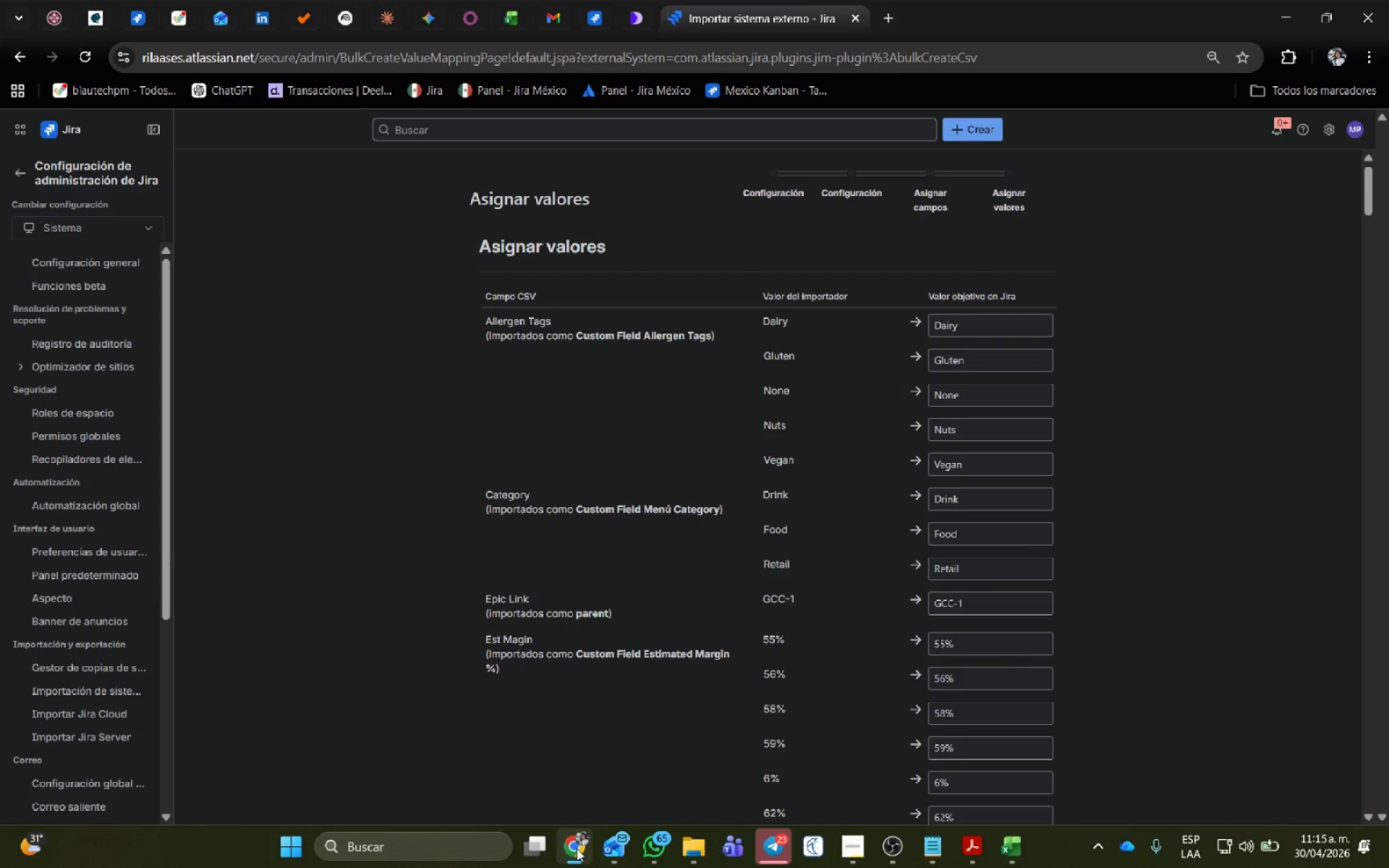 
scroll: coordinate [601, 495], scroll_direction: up, amount: 59.0
 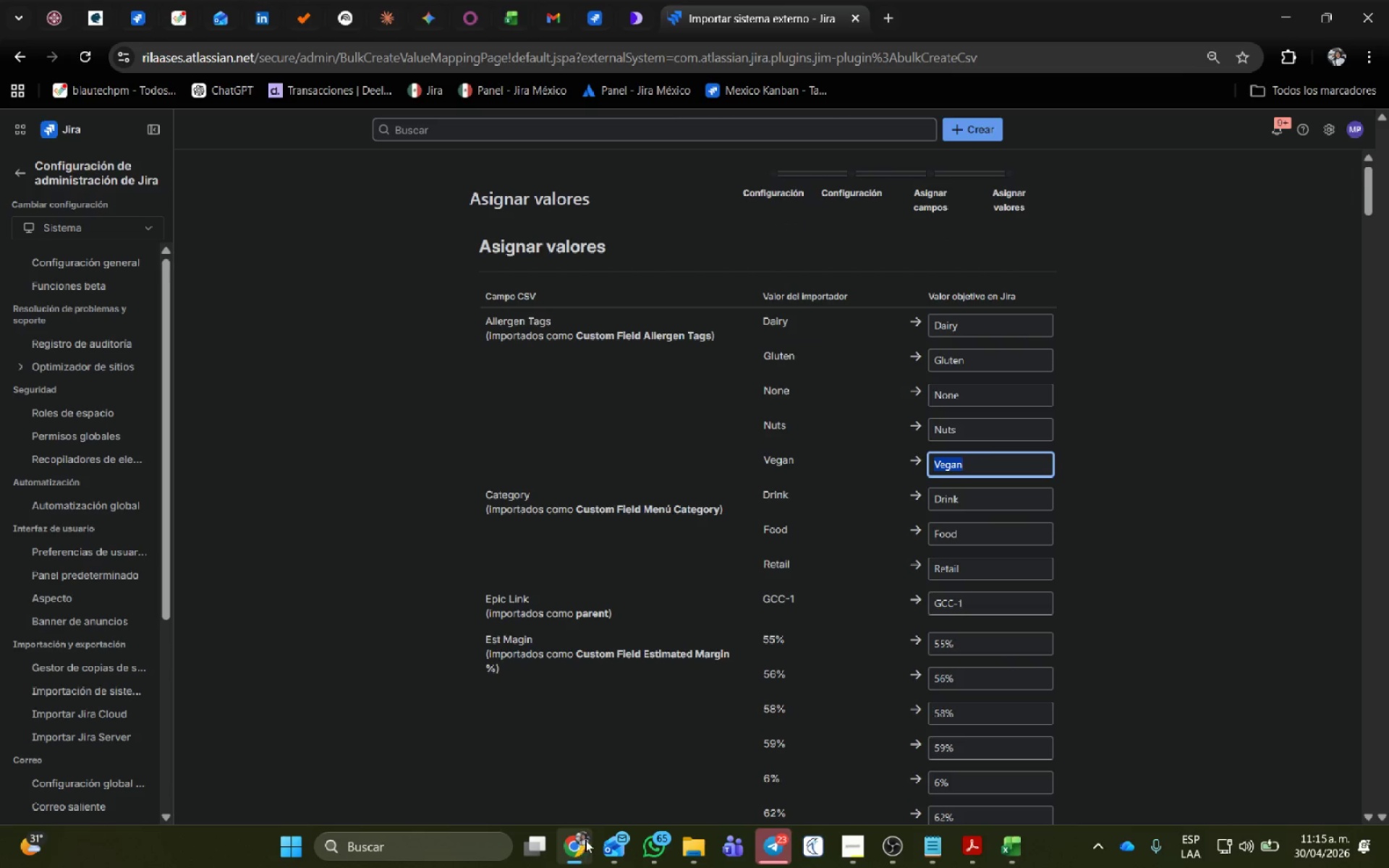 
left_click([577, 848])
 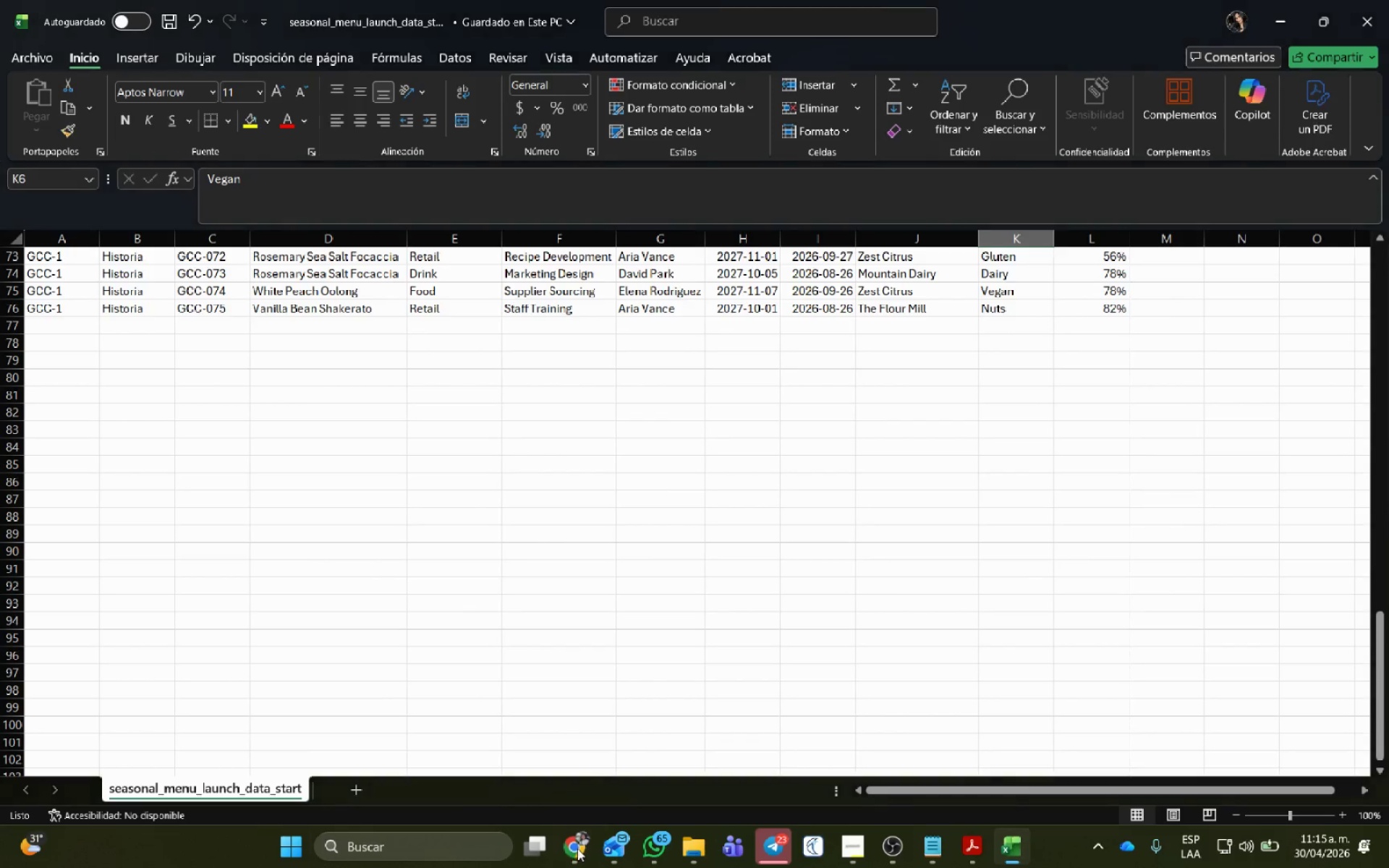 
left_click([577, 848])
 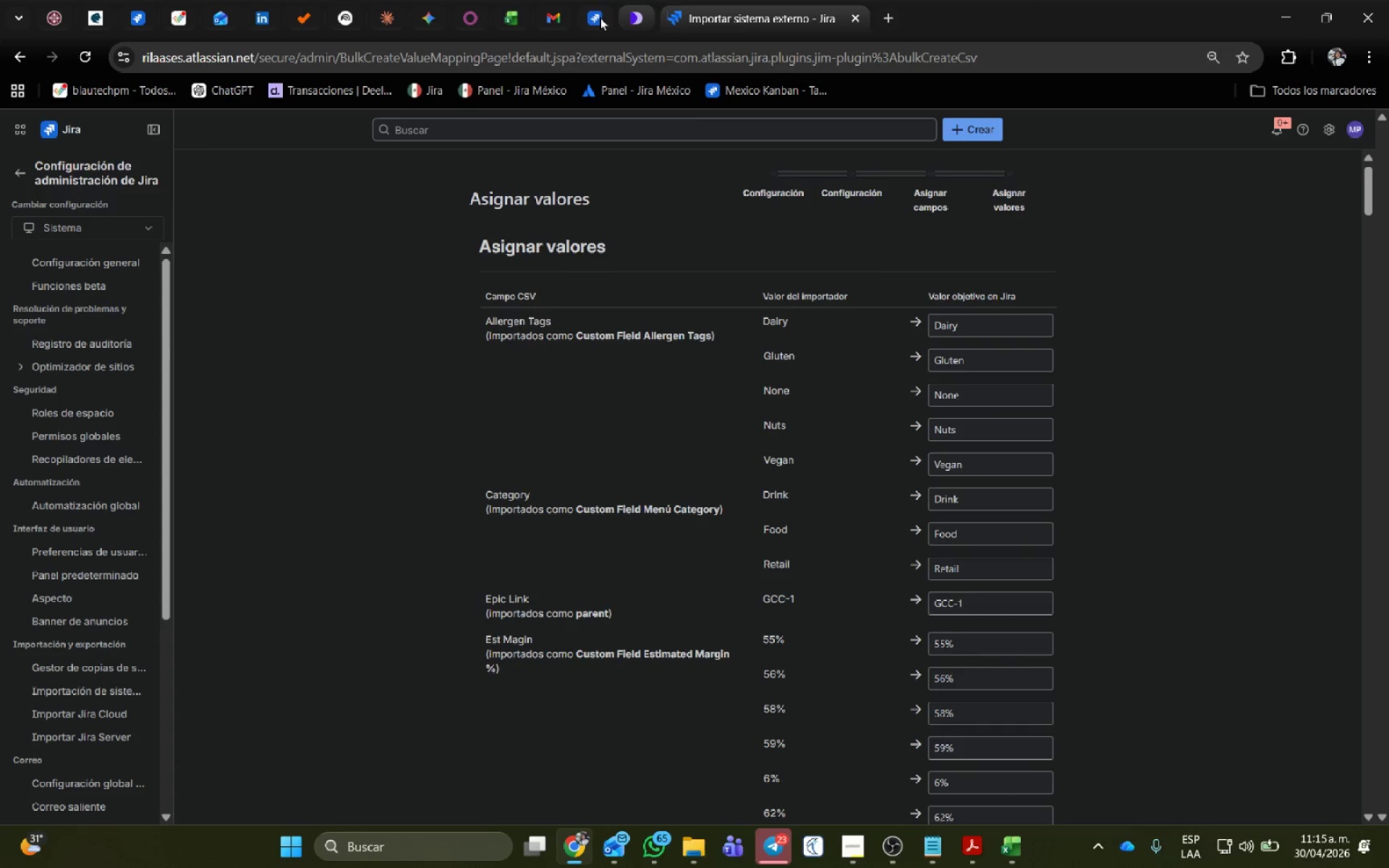 
left_click([598, 17])
 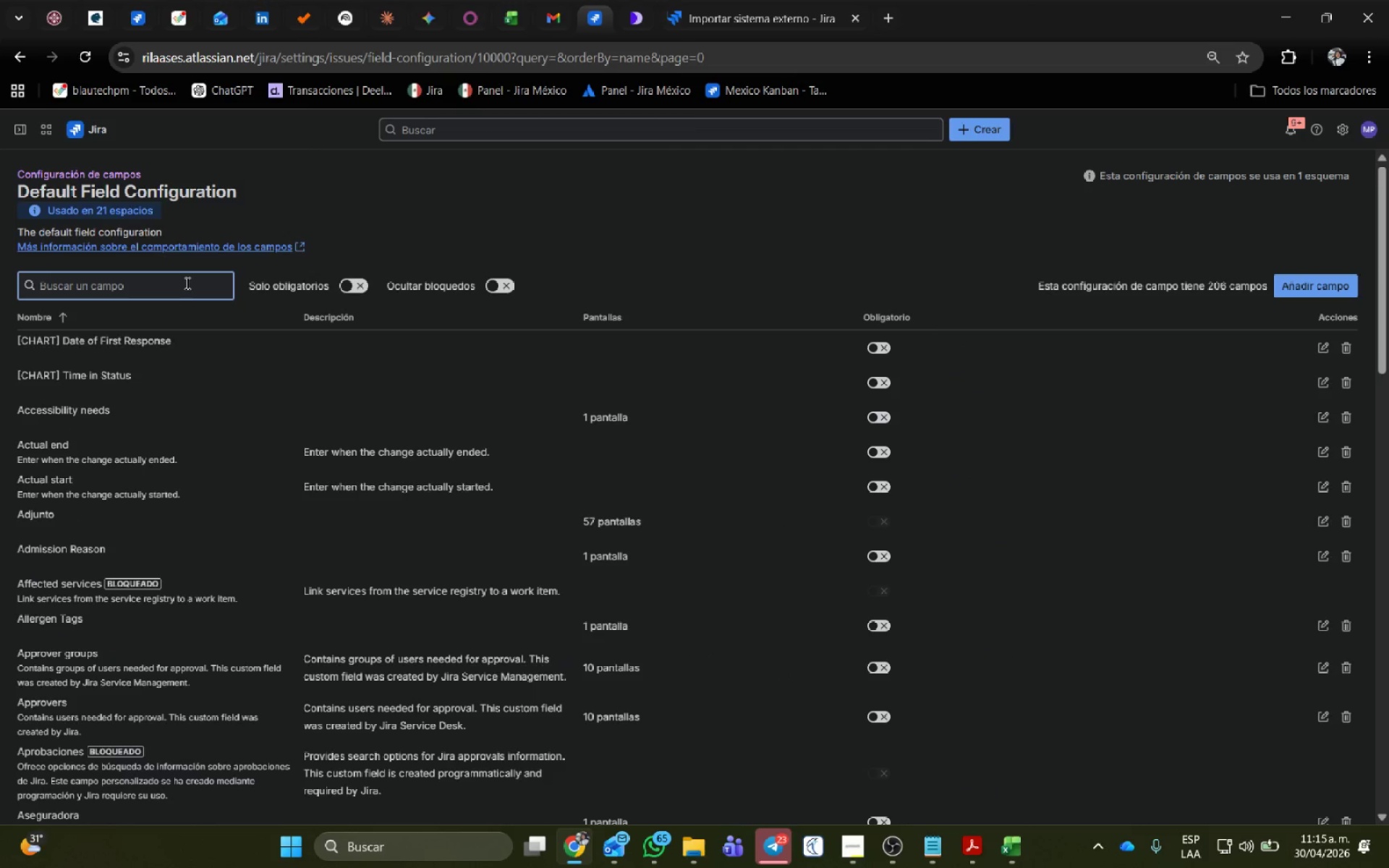 
type(aller)
 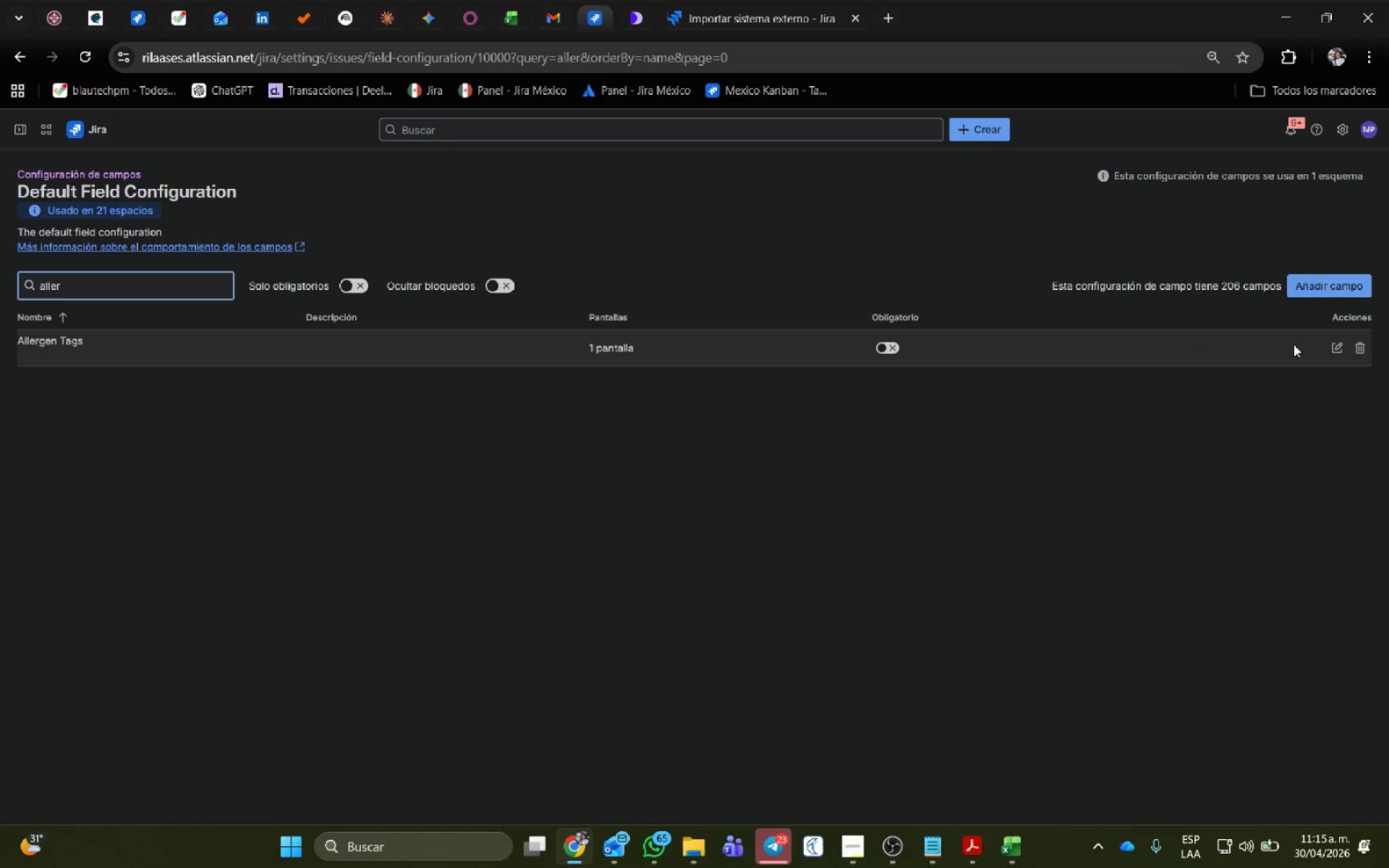 
left_click([1340, 346])
 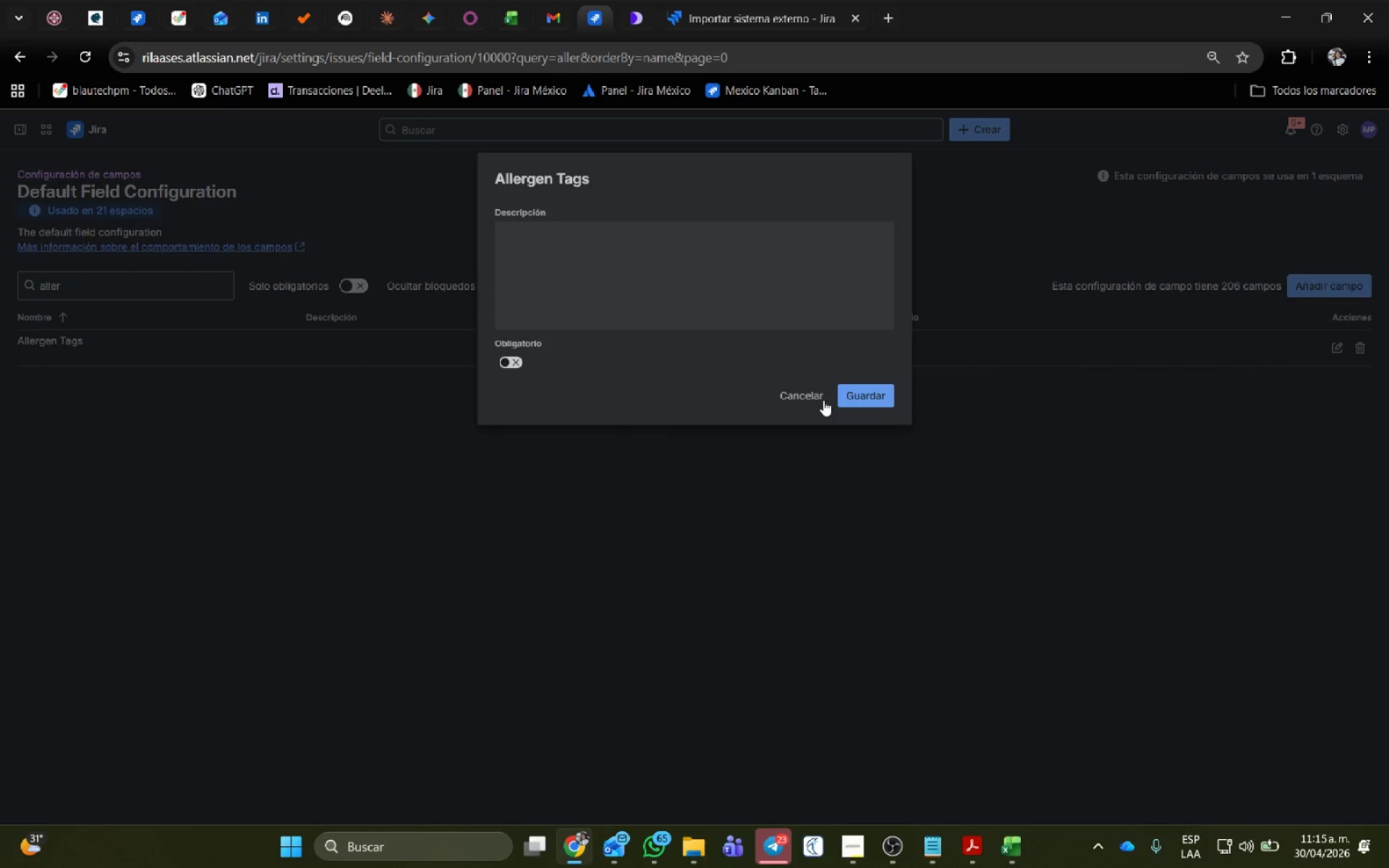 
left_click([816, 402])
 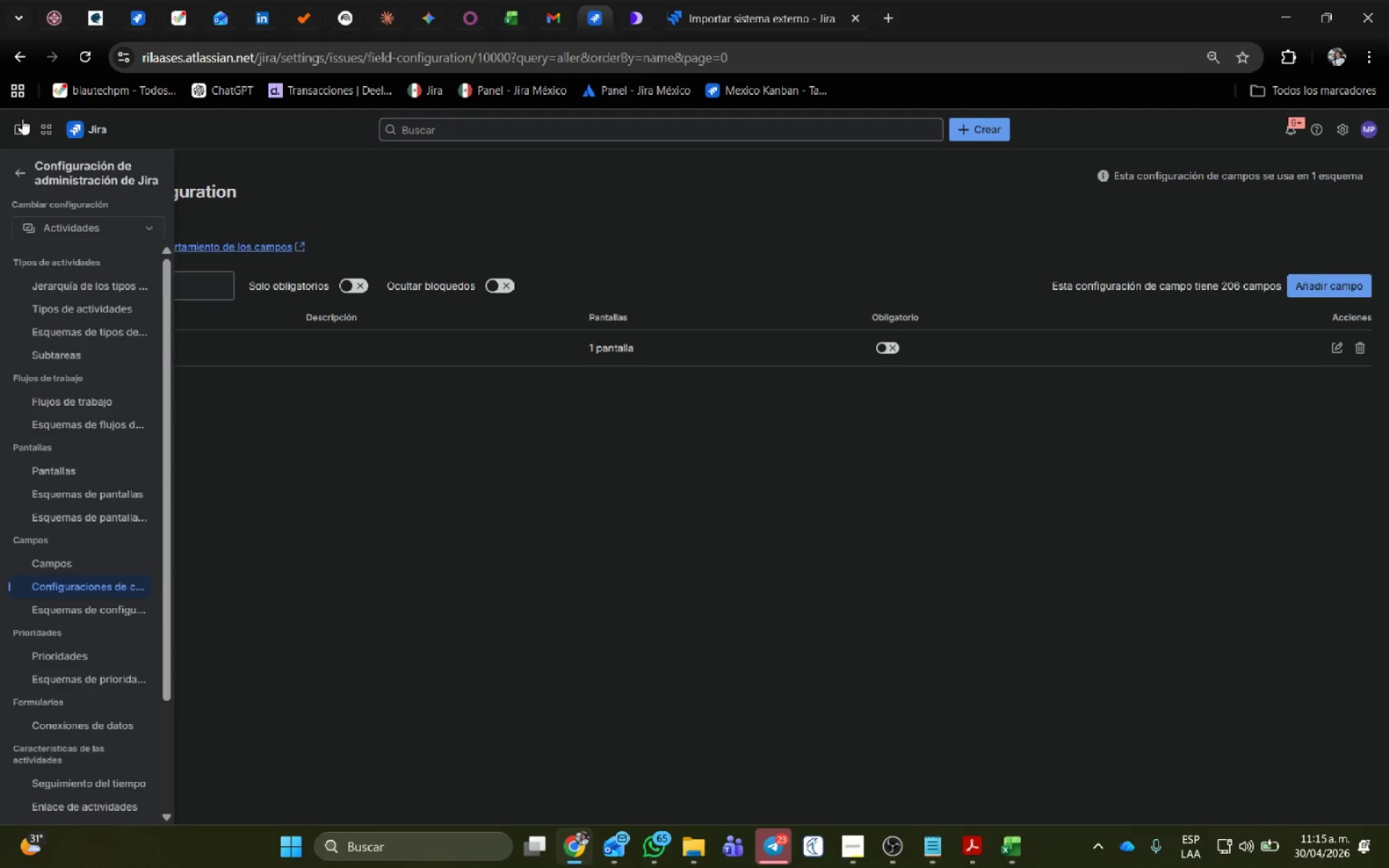 
left_click([76, 568])
 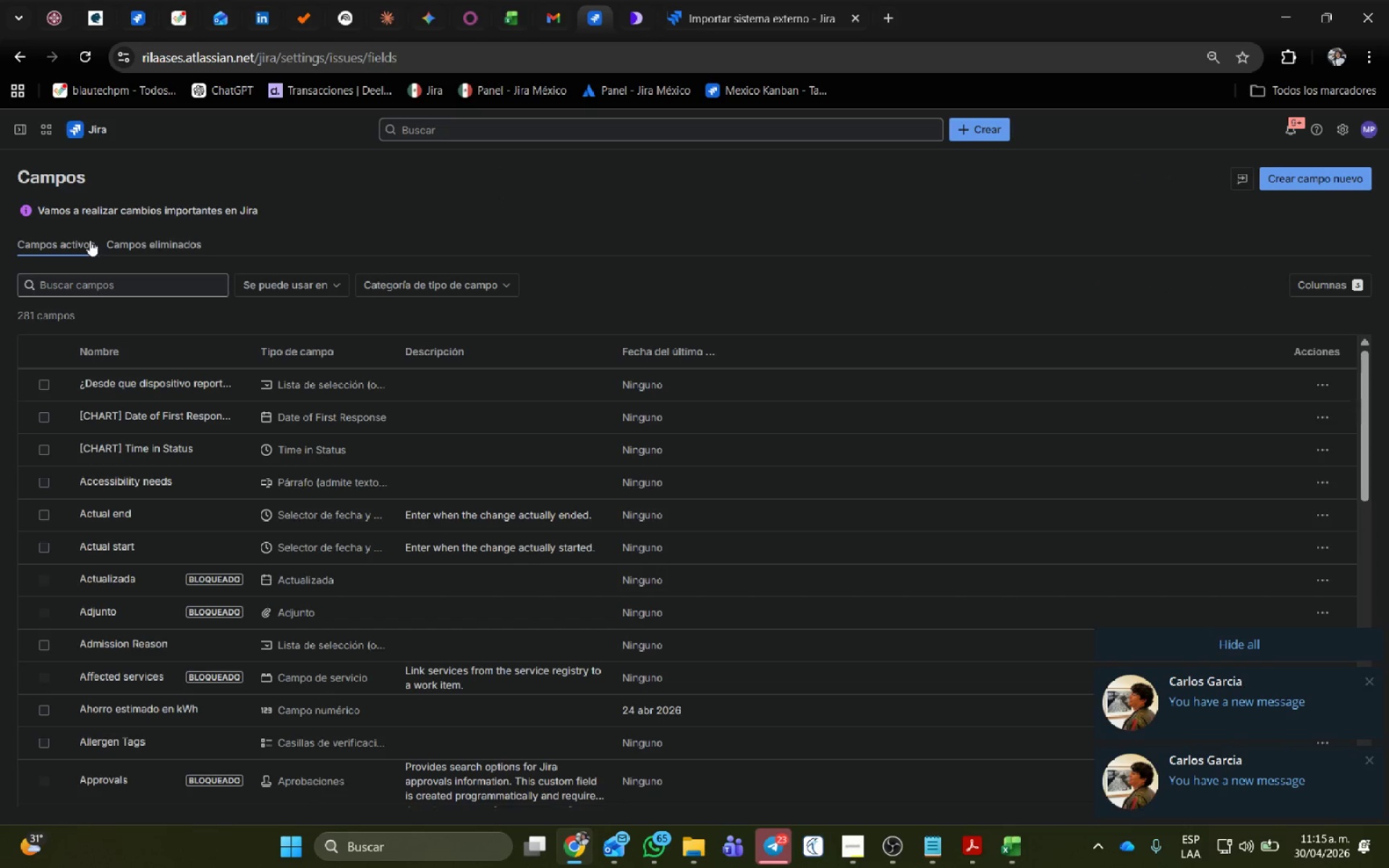 
left_click([98, 281])
 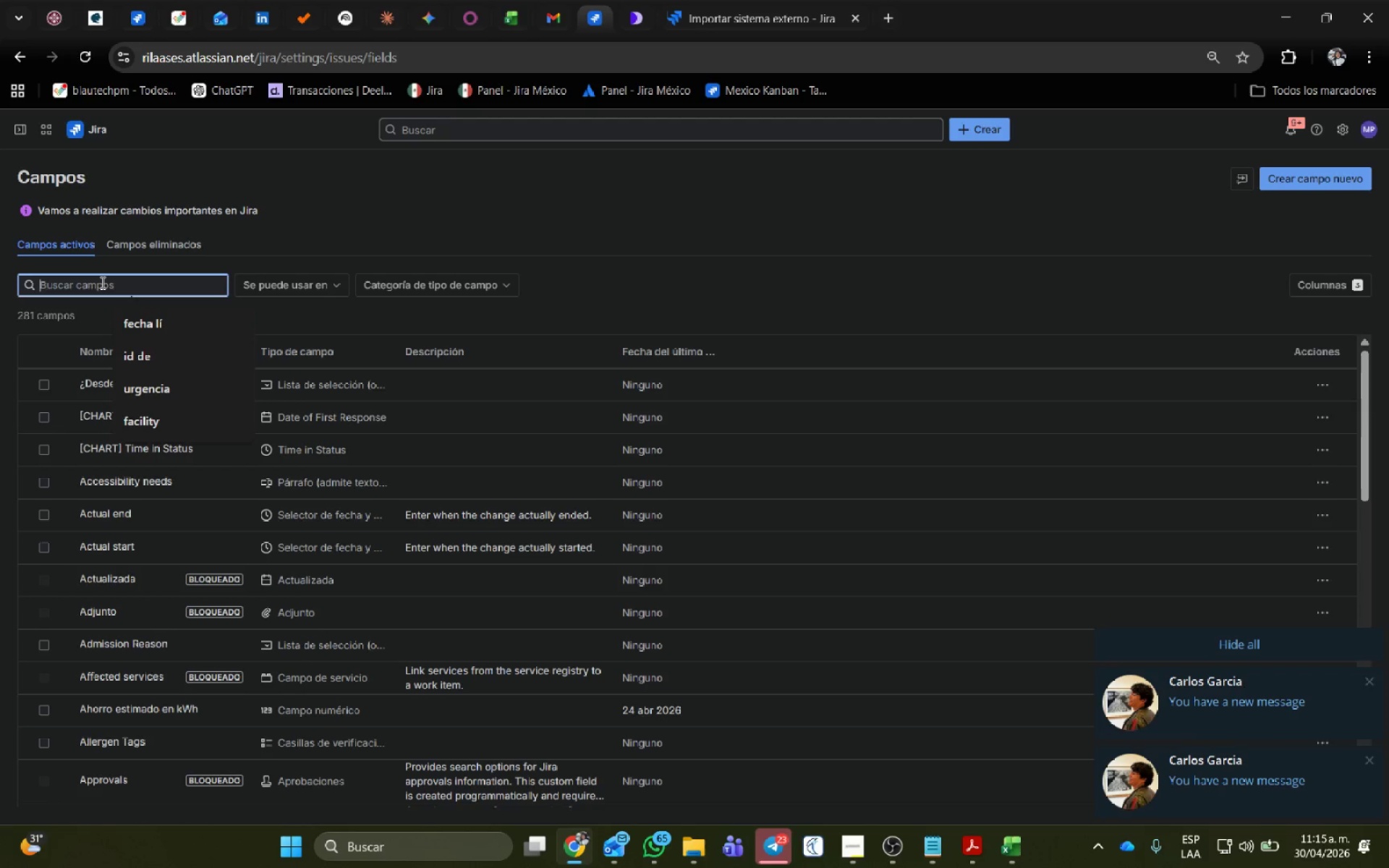 
type(alle)
 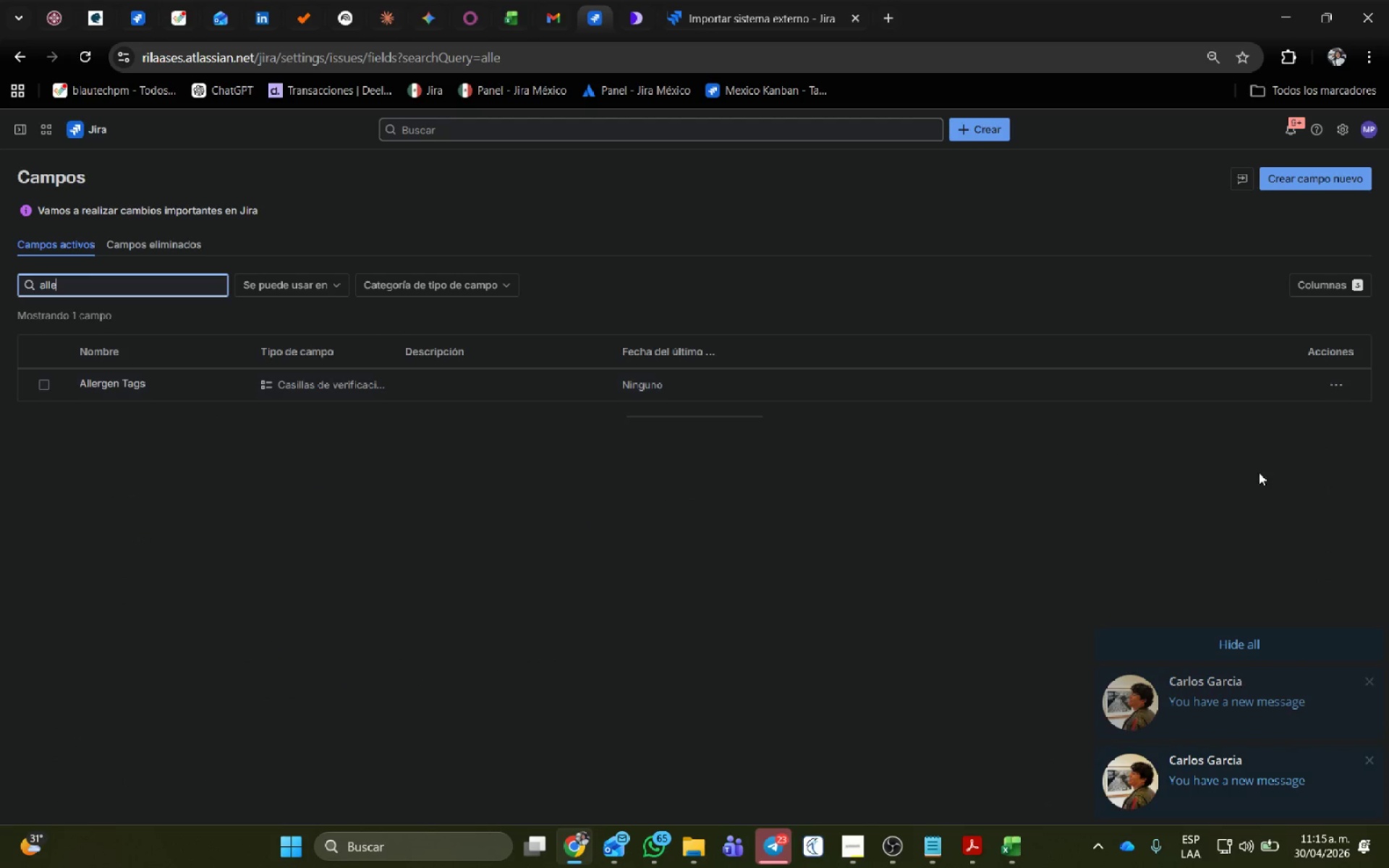 
left_click([1341, 386])
 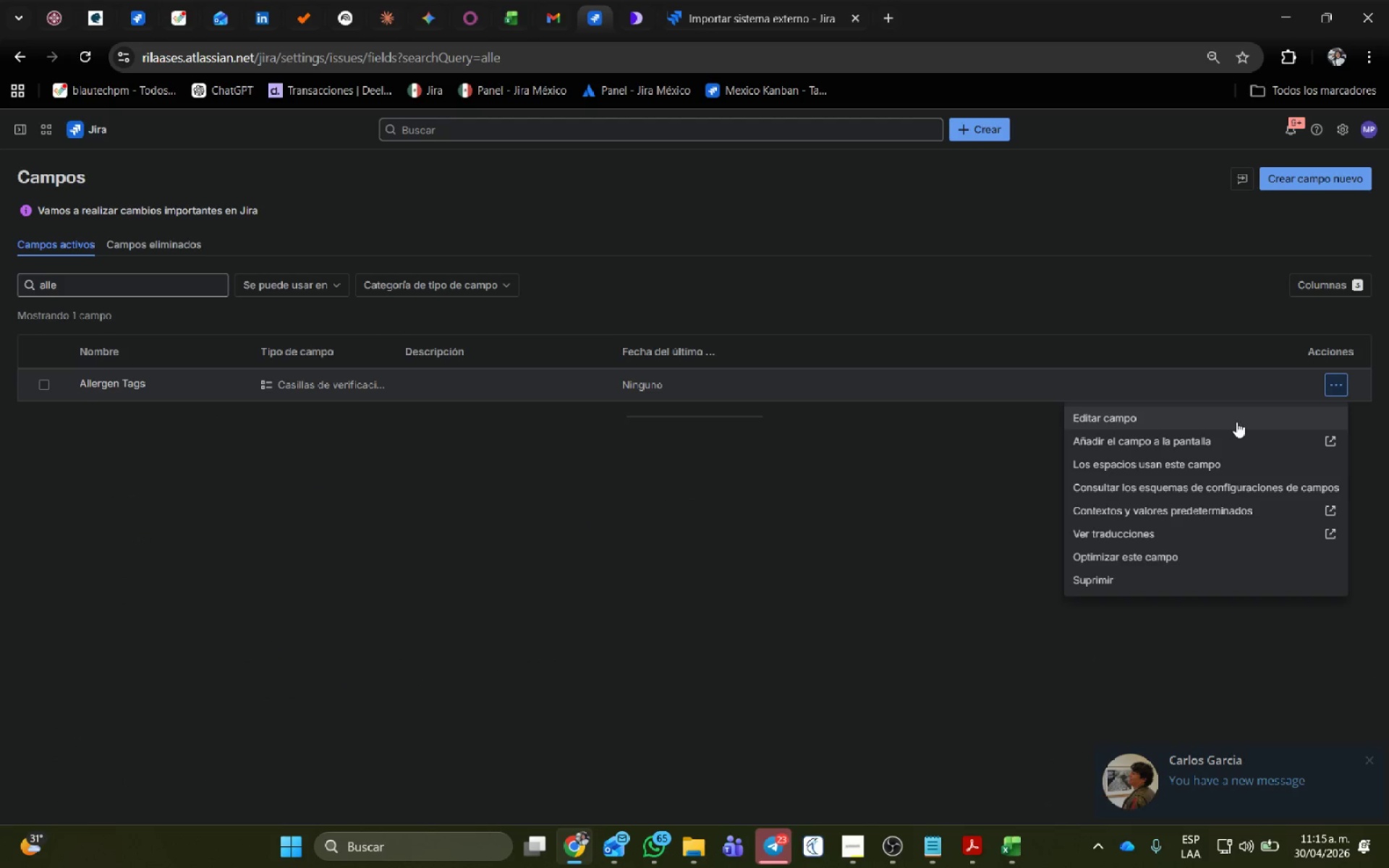 
left_click([1231, 420])
 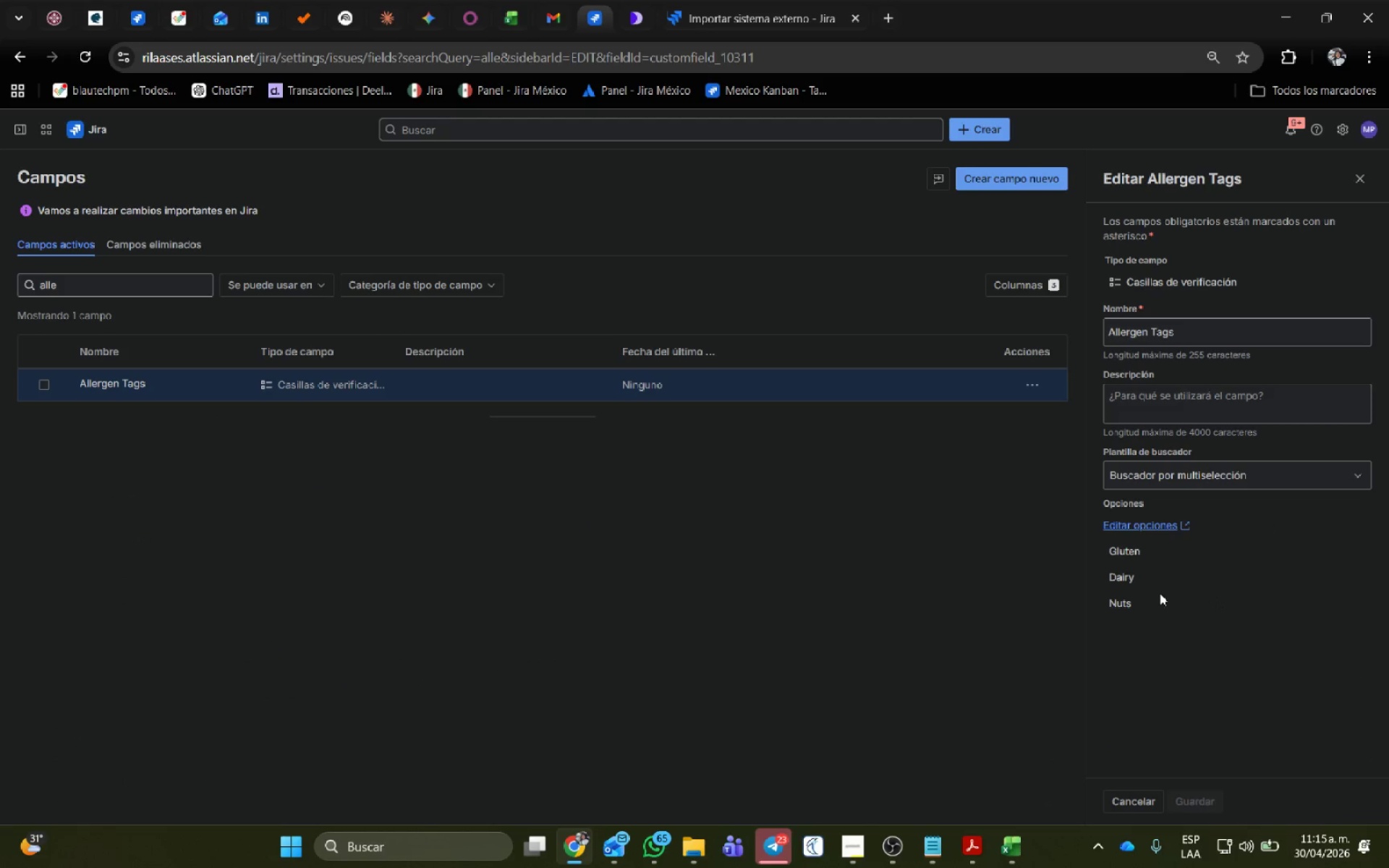 
left_click([1125, 526])
 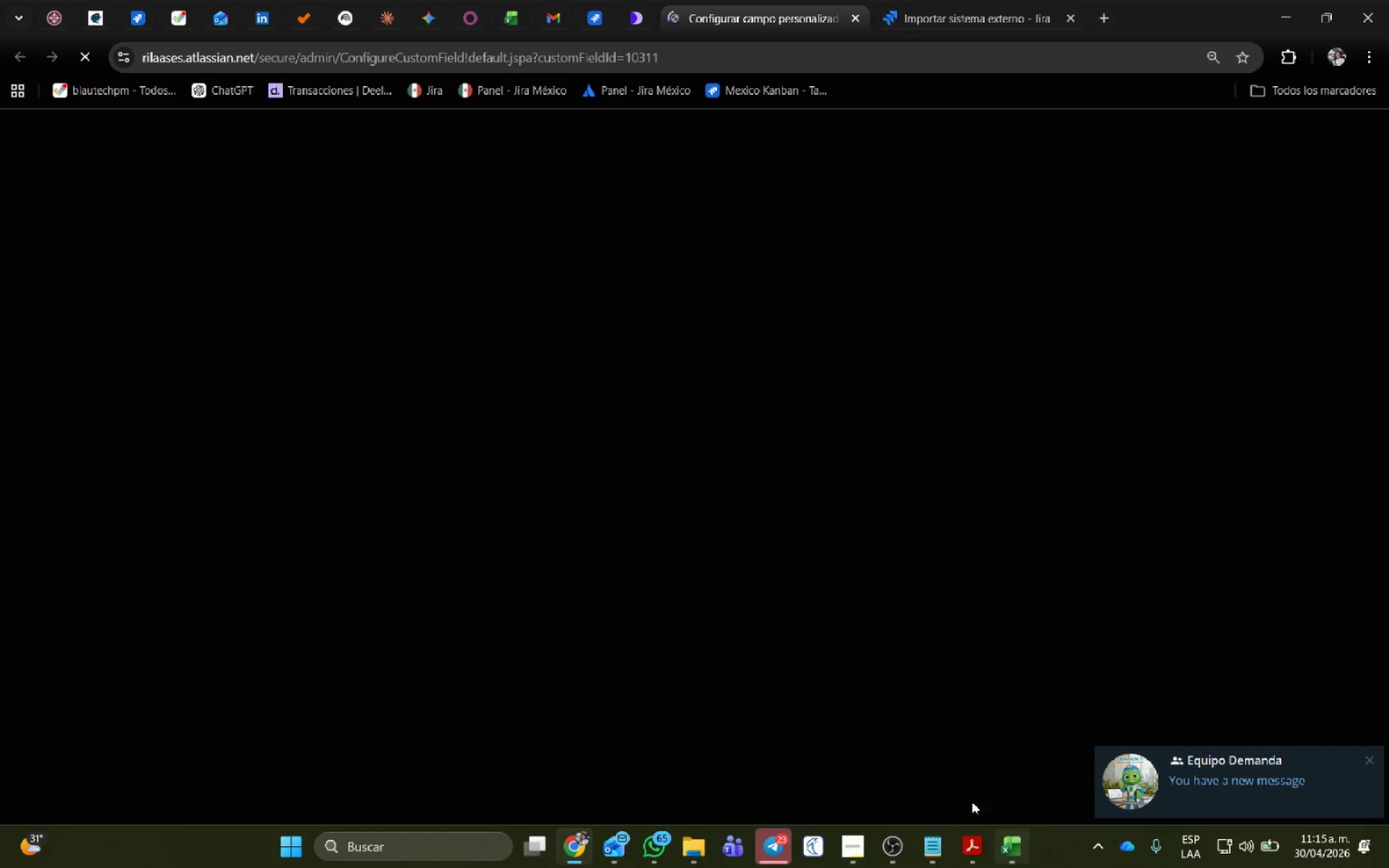 
left_click([920, 0])
 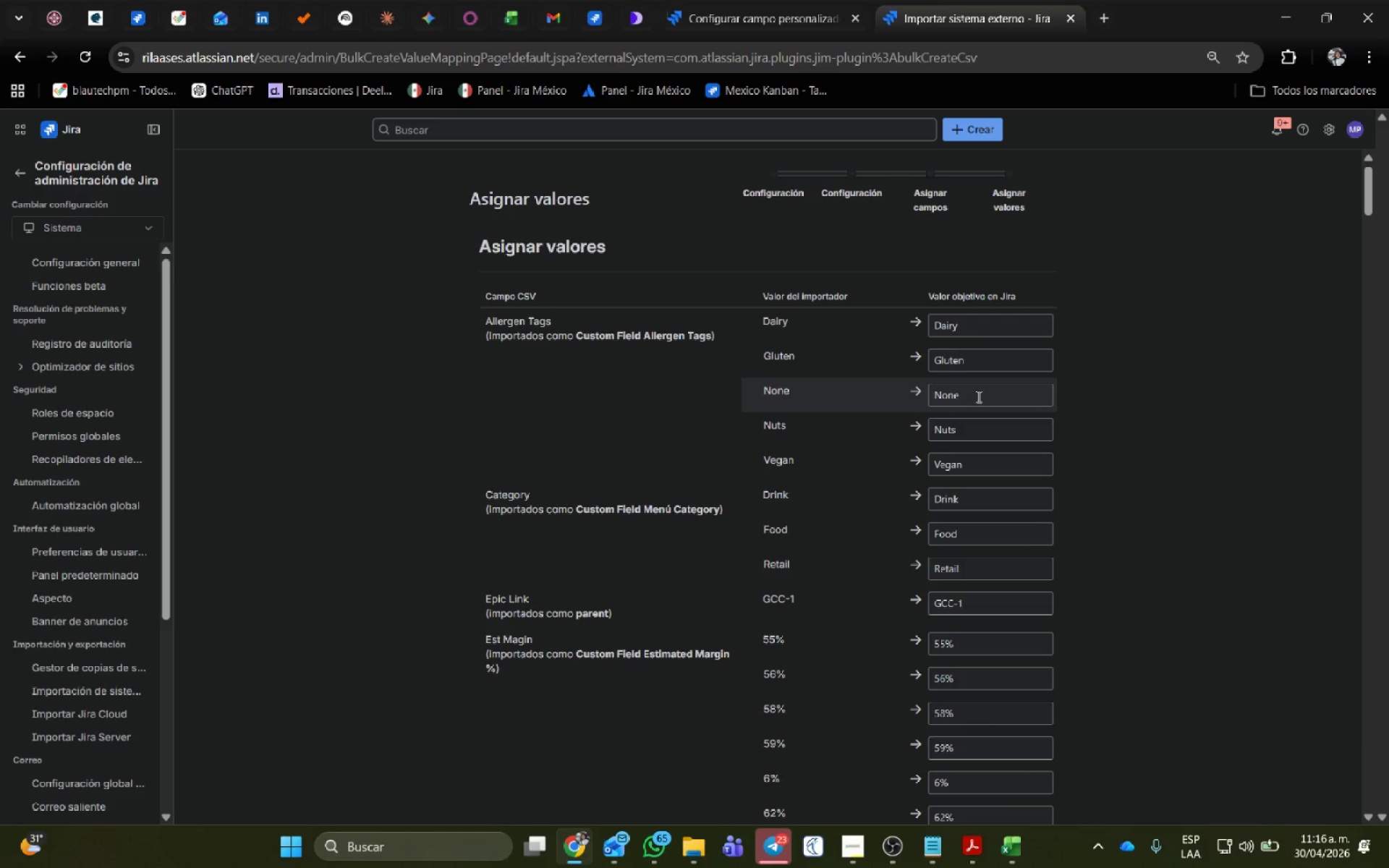 
wait(10.26)
 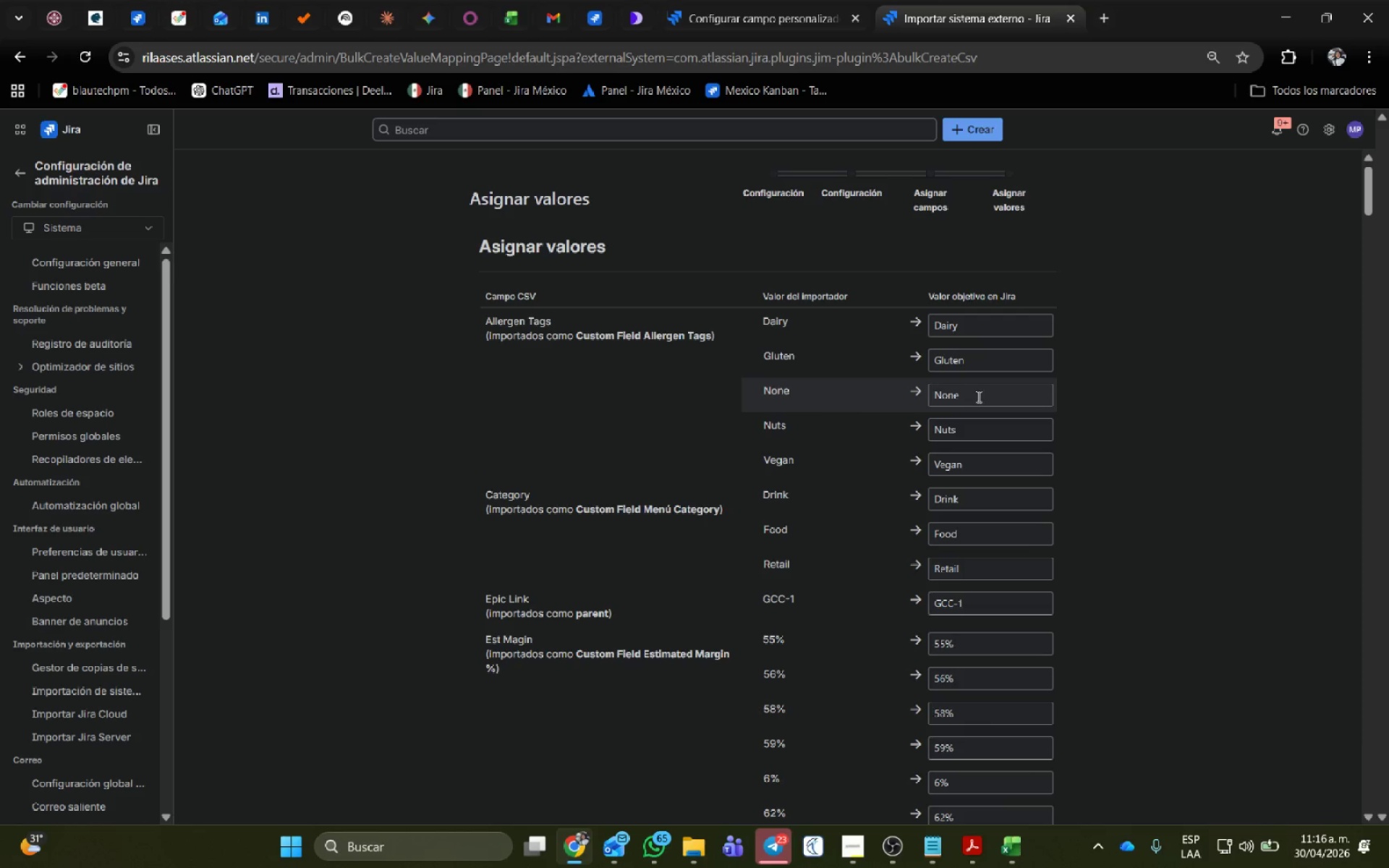 
mouse_move([370, -2])
 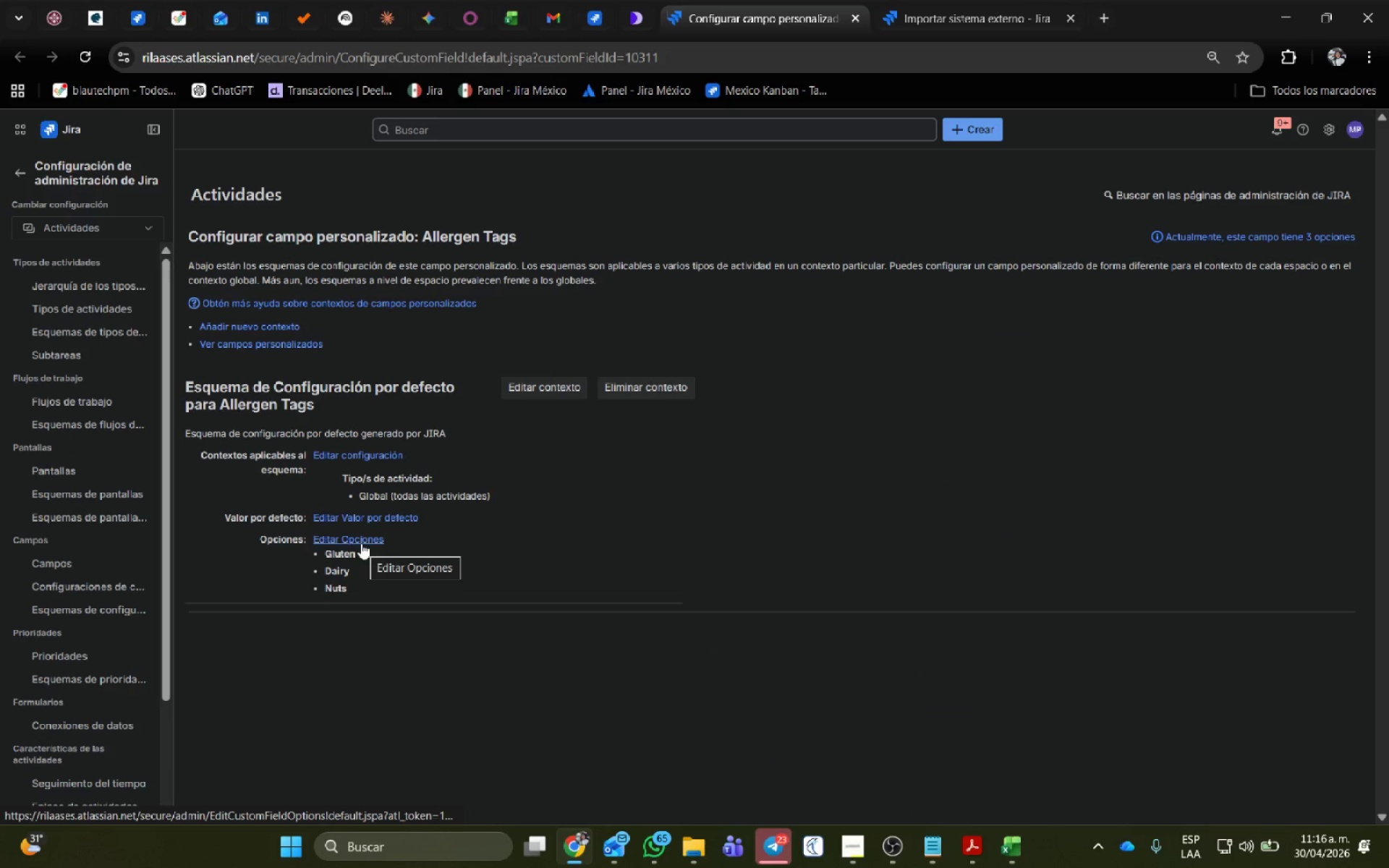 
wait(6.29)
 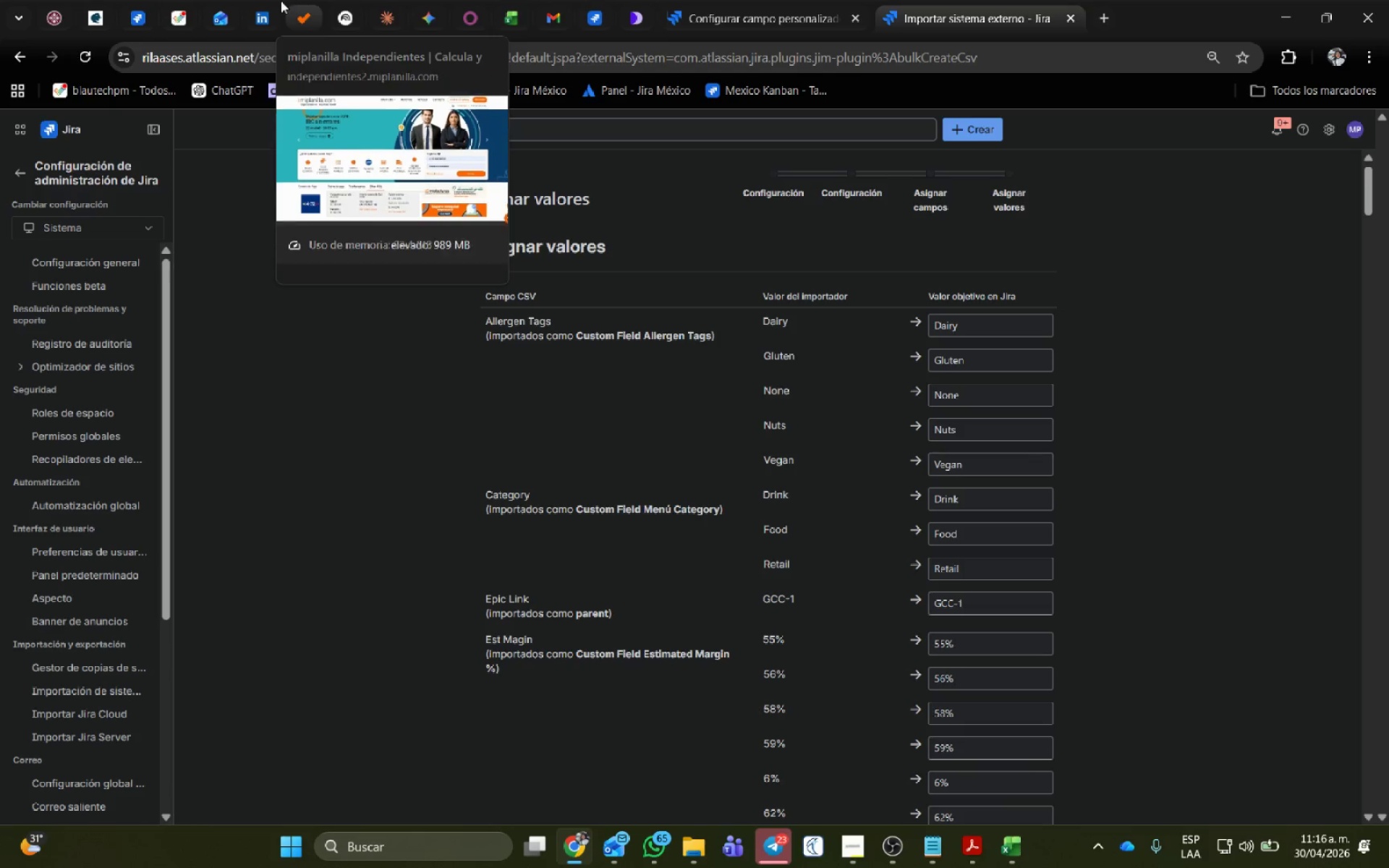 
left_click([370, 541])
 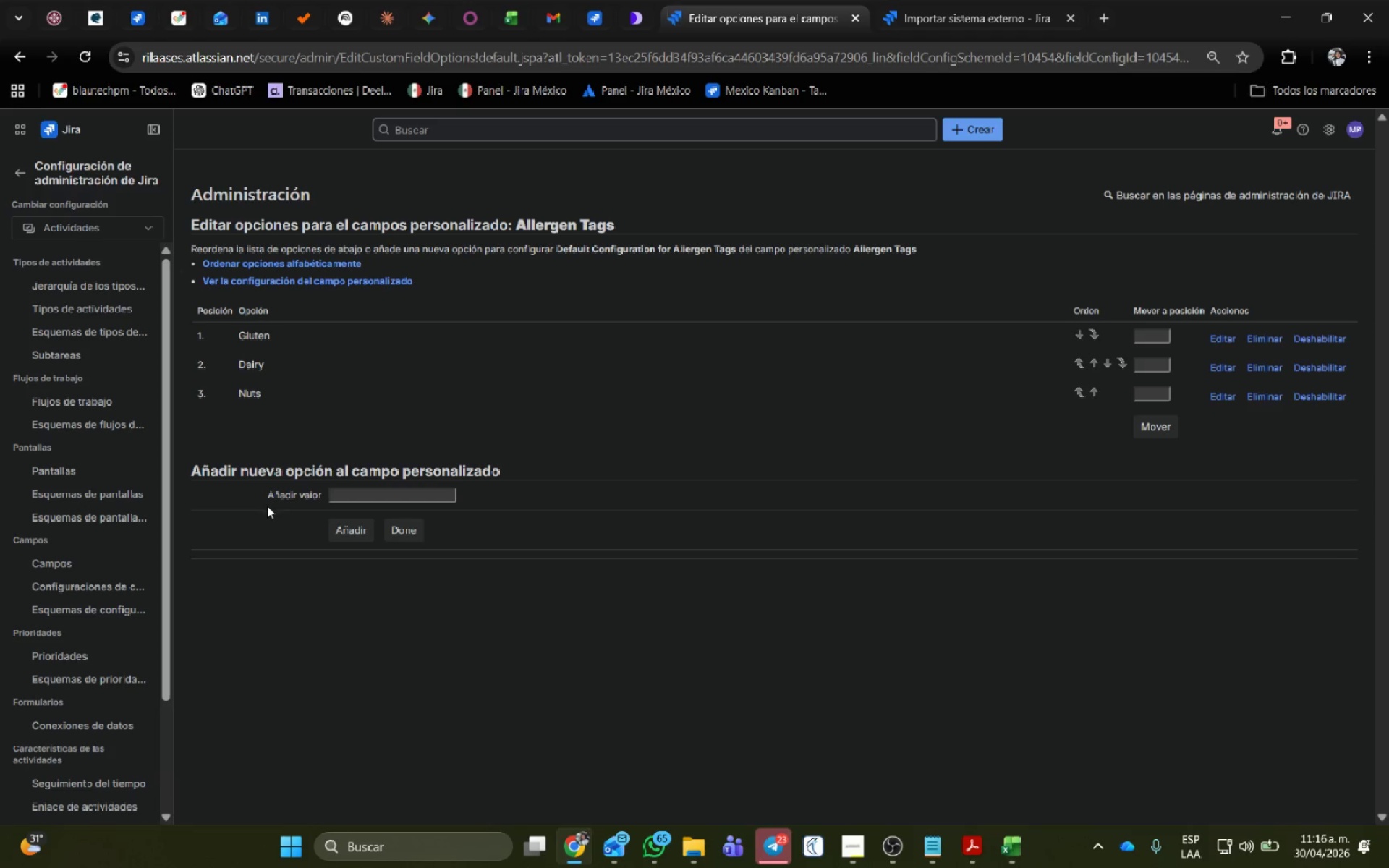 
type(None)
 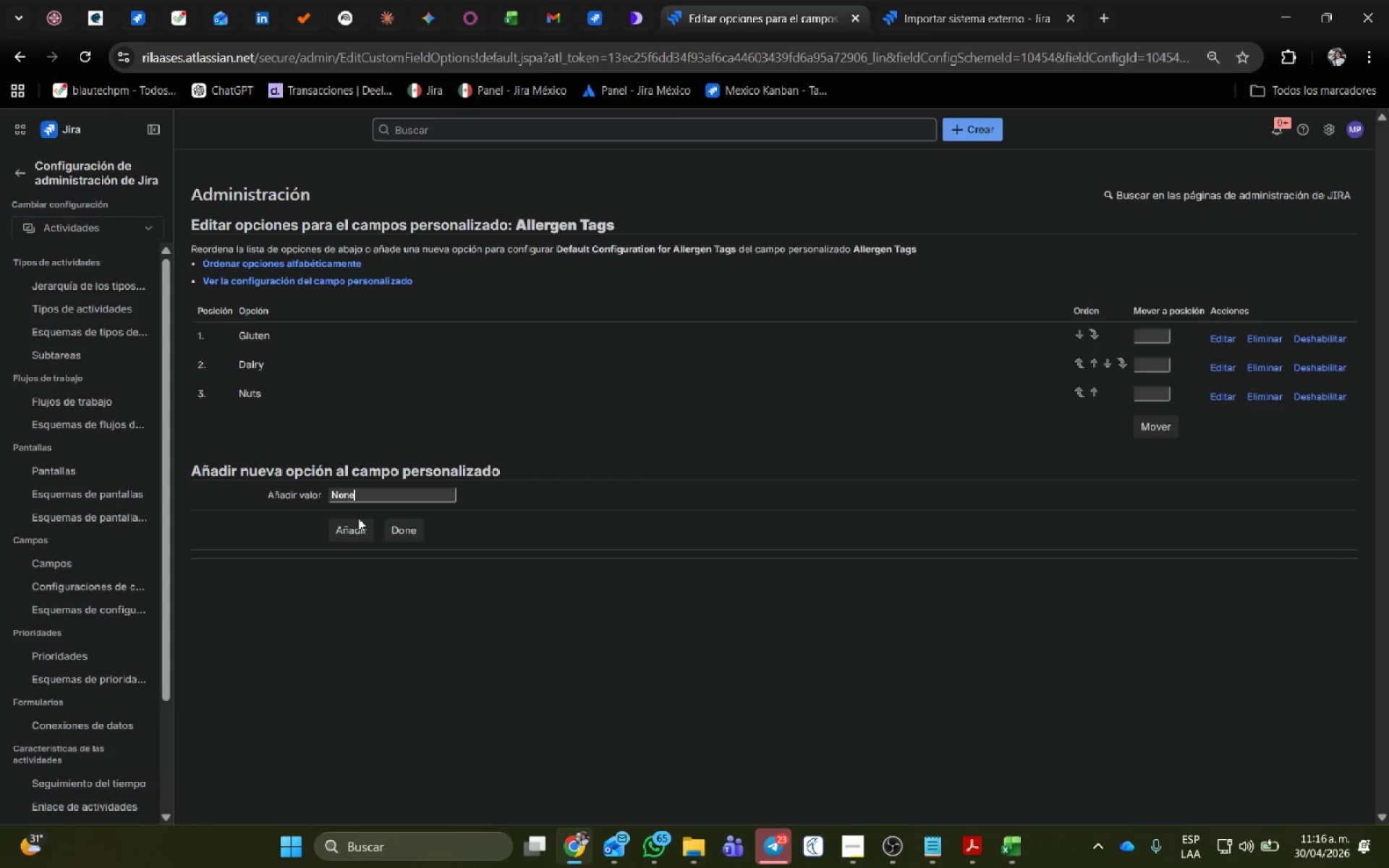 
left_click([359, 534])
 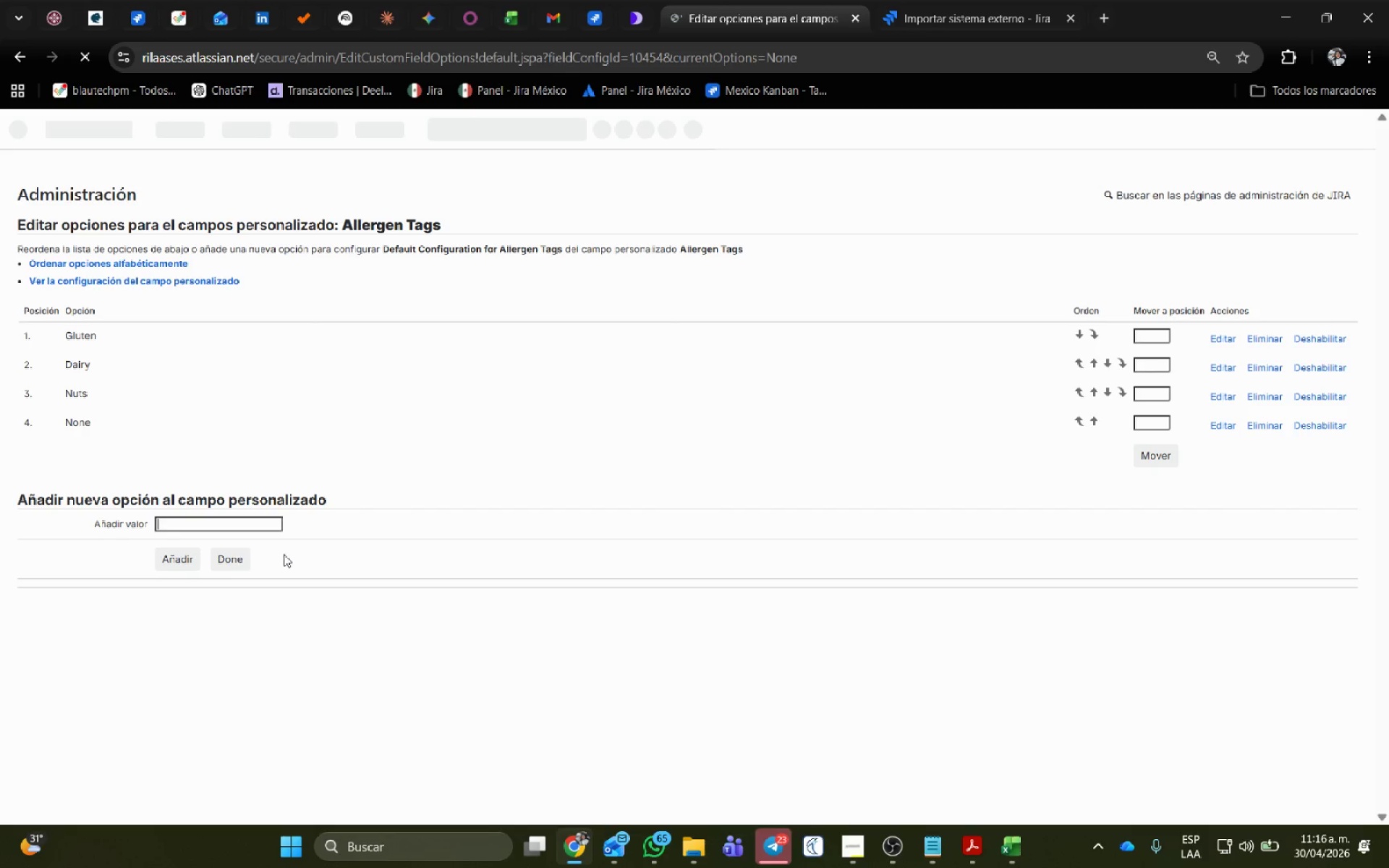 
left_click([362, 524])
 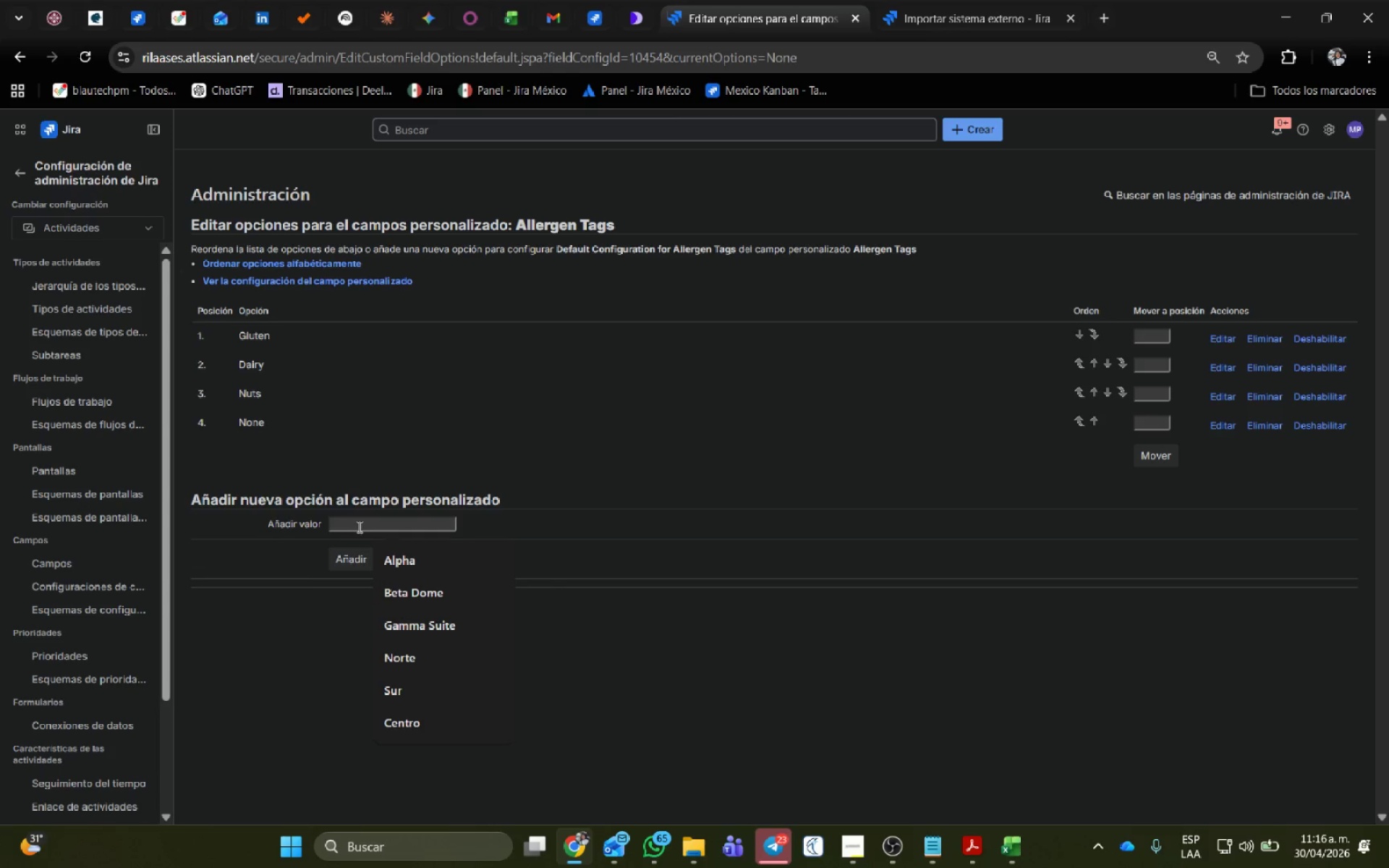 
type(Vegan)
 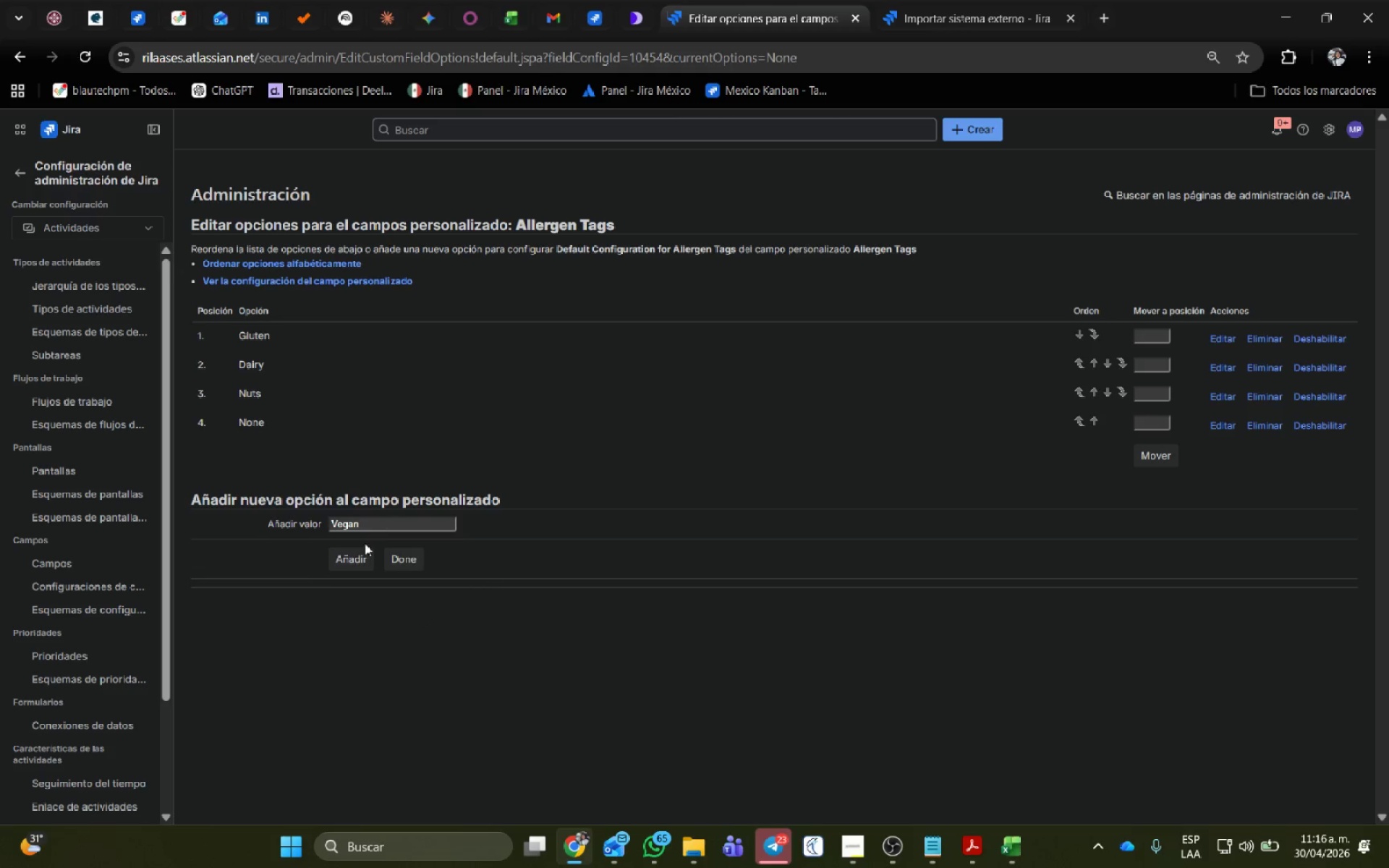 
left_click([358, 557])
 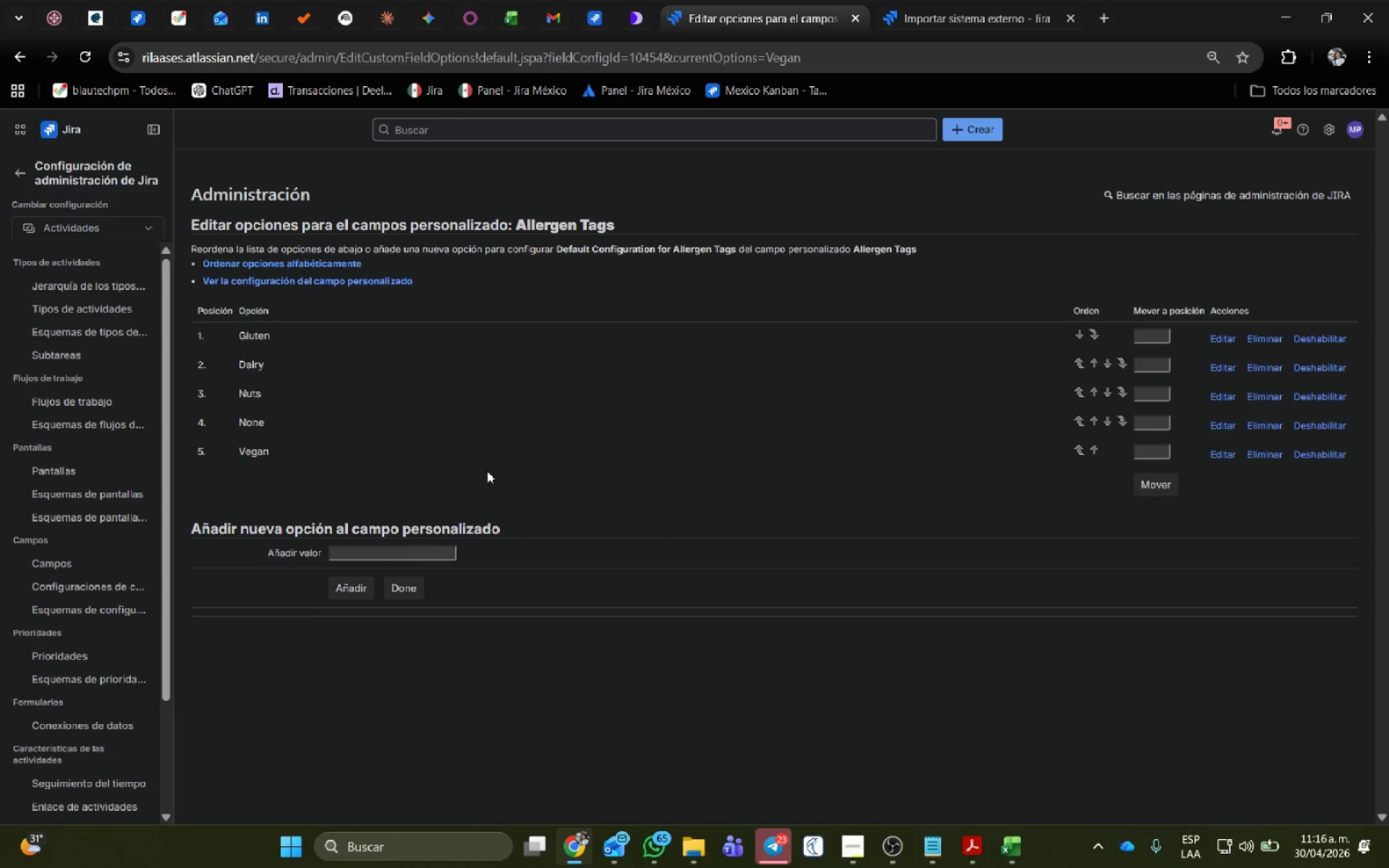 
left_click([402, 592])
 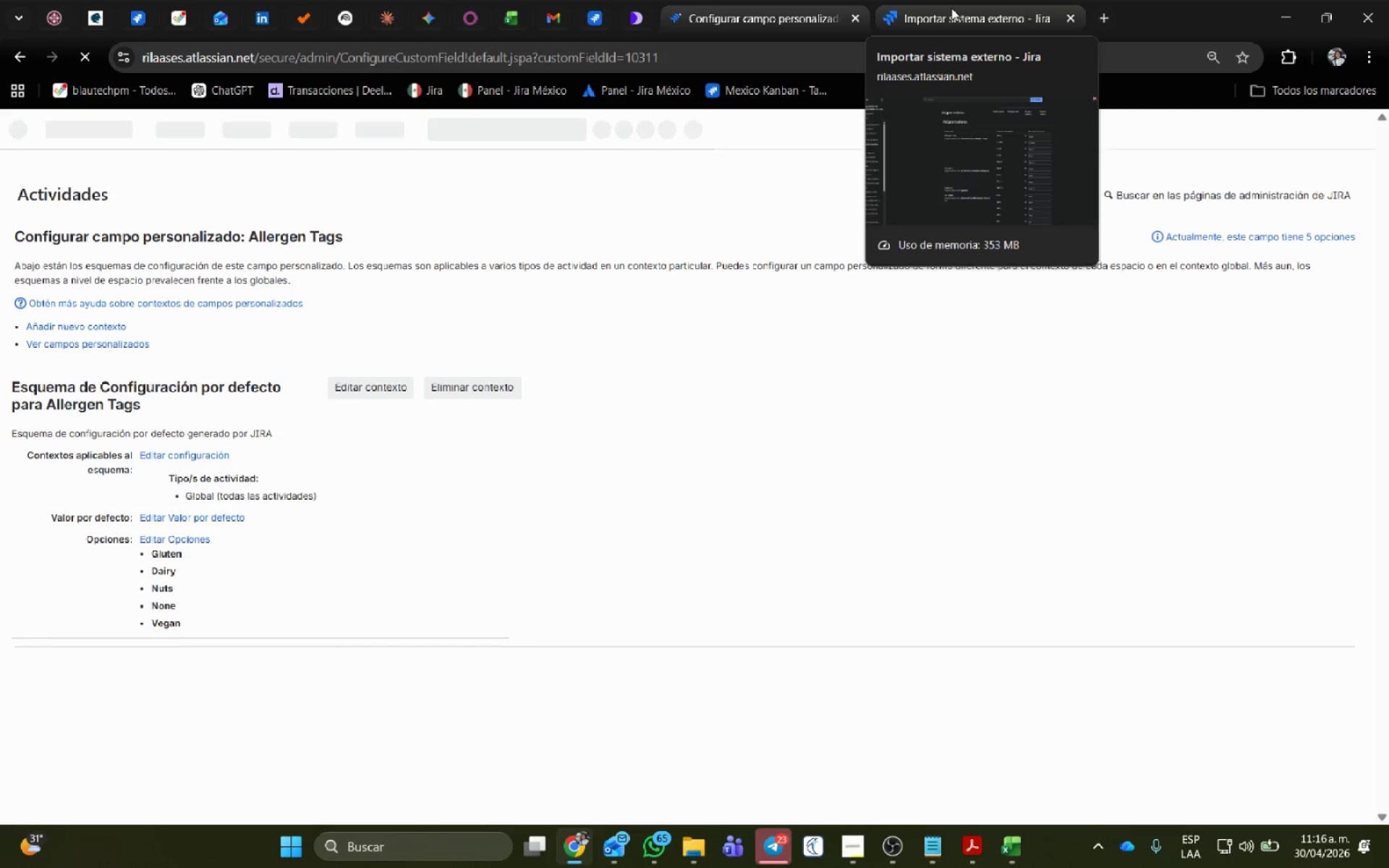 
left_click([953, 6])
 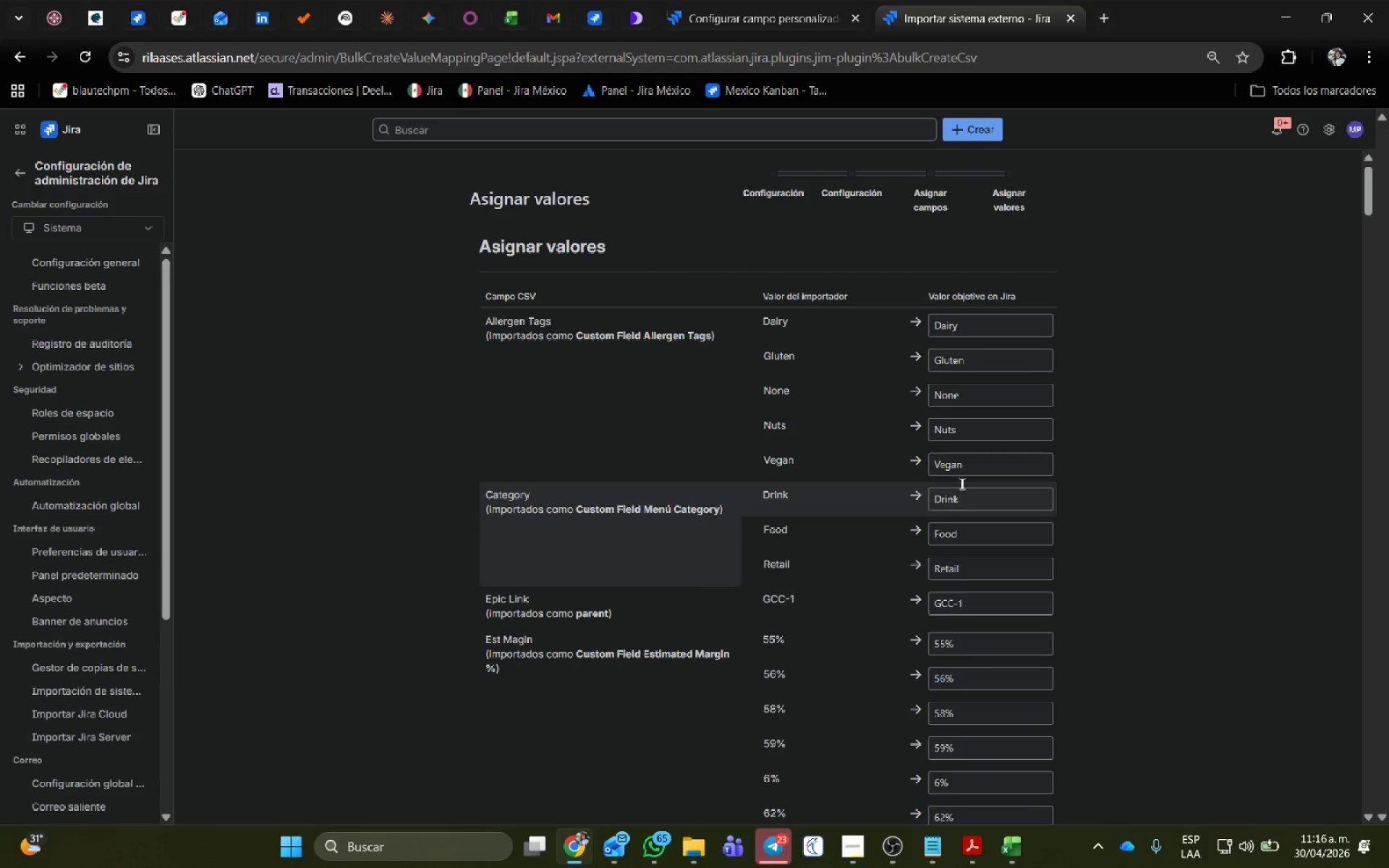 
scroll: coordinate [779, 616], scroll_direction: down, amount: 101.0
 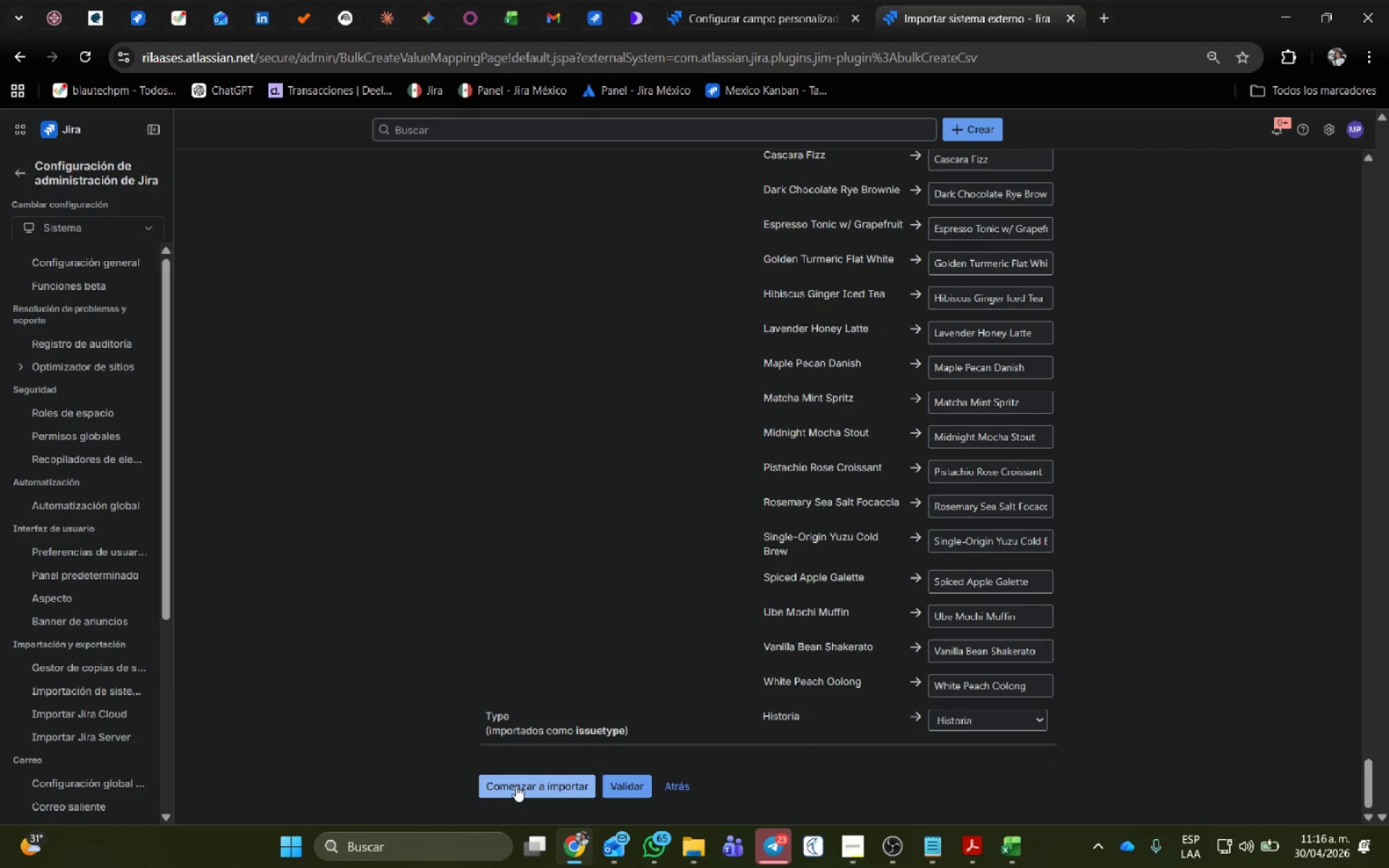 
left_click([516, 786])
 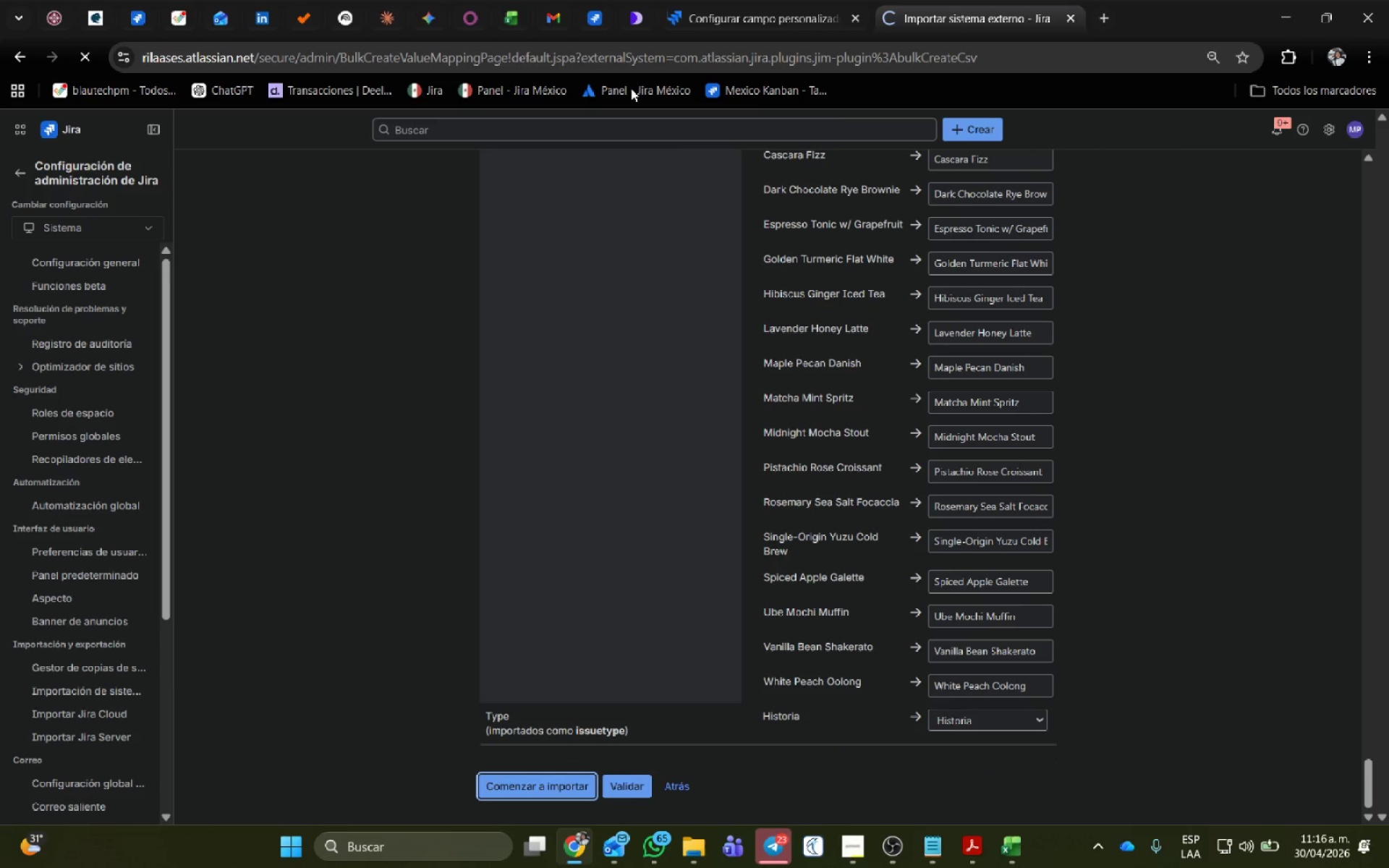 
left_click_drag(start_coordinate=[755, 0], to_coordinate=[1368, 760])
 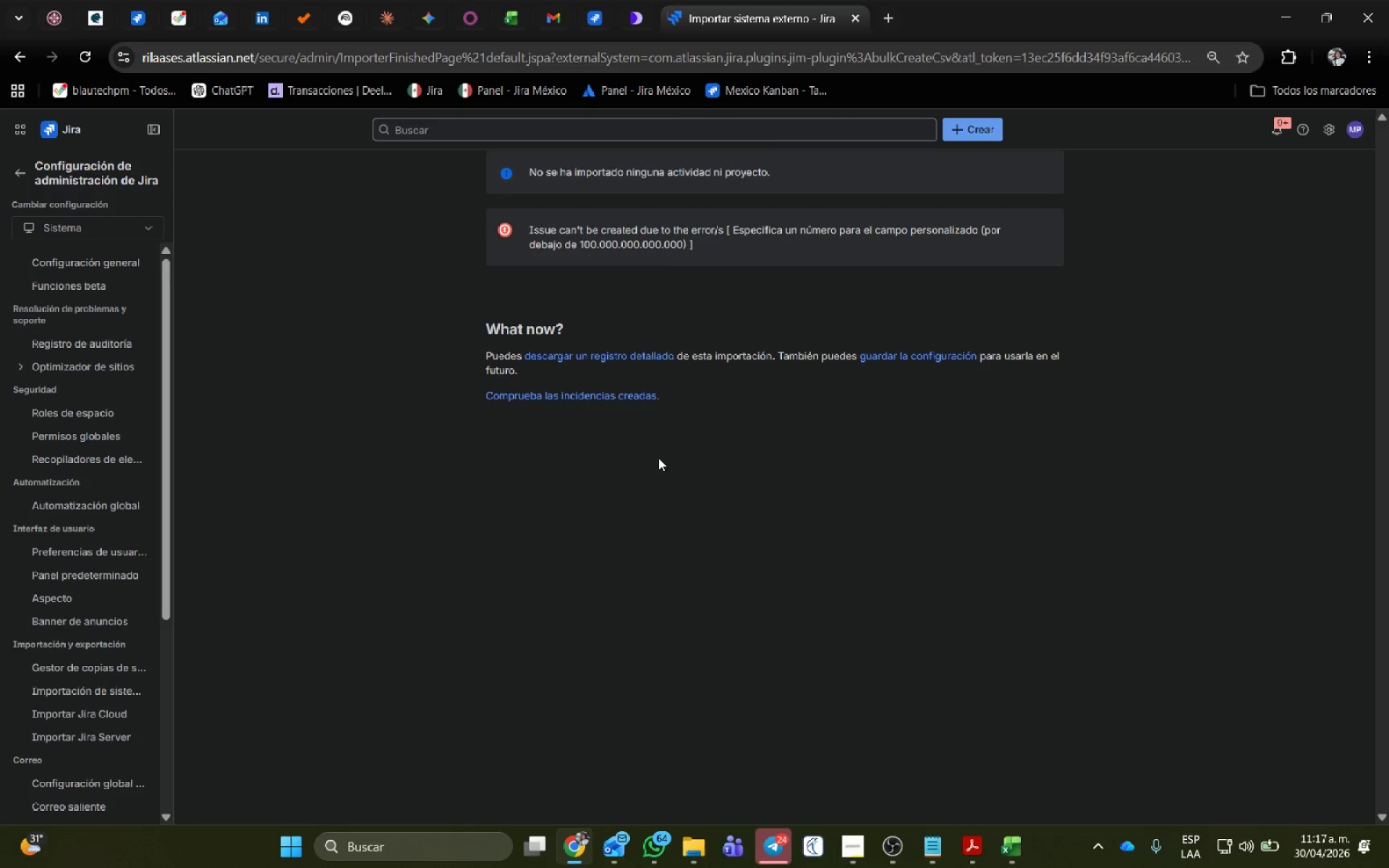 
middle_click([791, 0])
 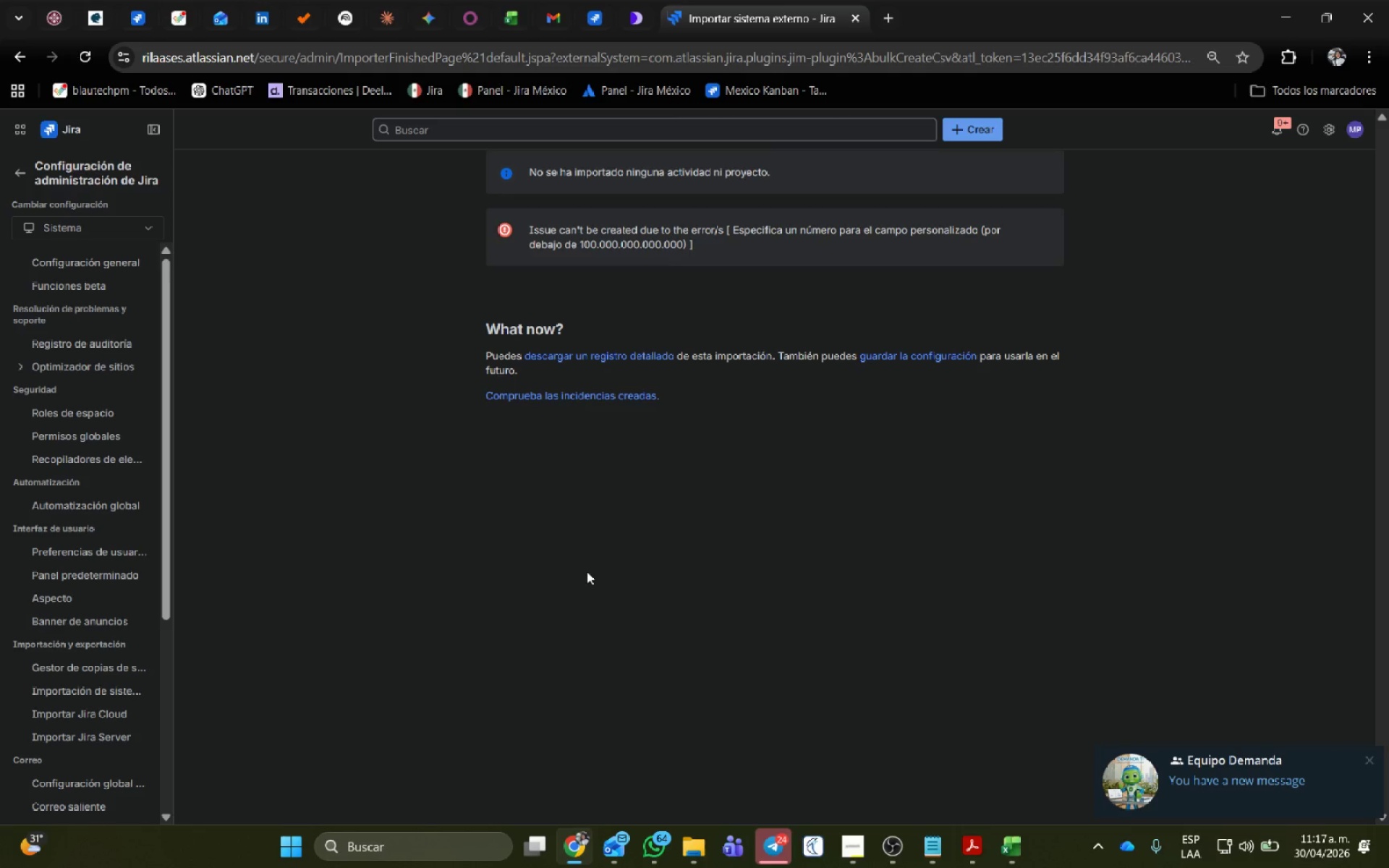 
left_click([1368, 760])
 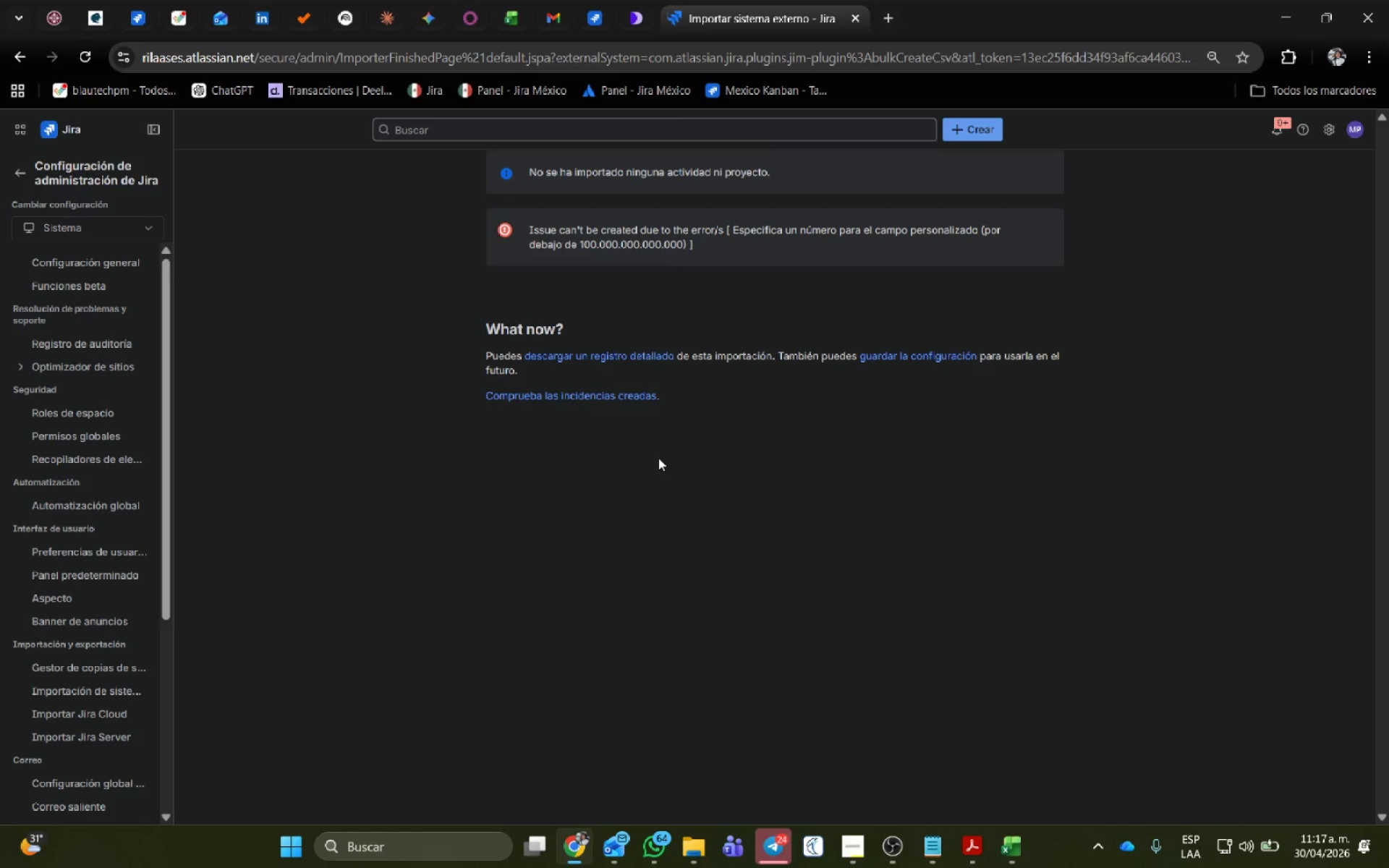 
scroll: coordinate [658, 458], scroll_direction: up, amount: 2.0
 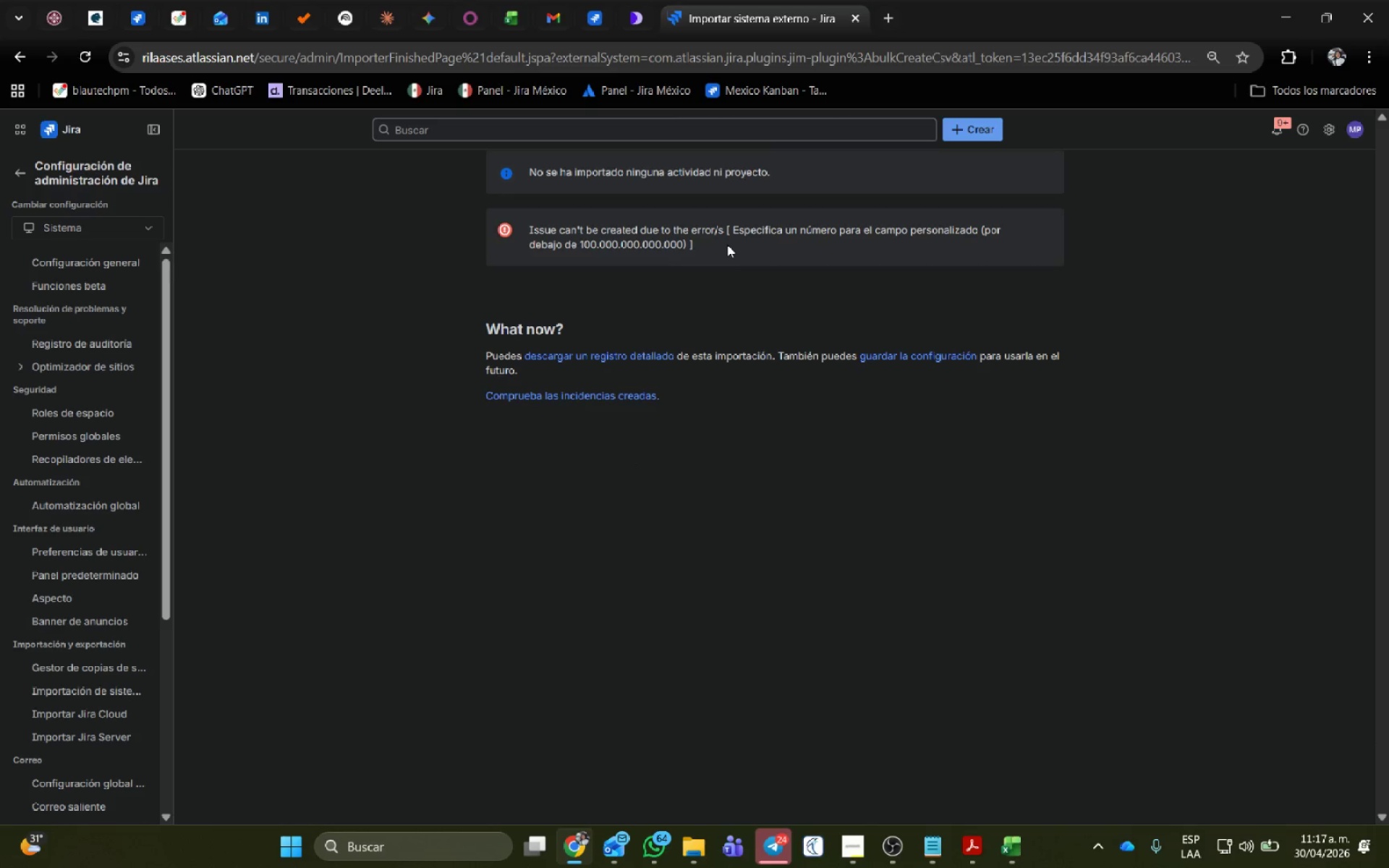 
left_click_drag(start_coordinate=[727, 244], to_coordinate=[679, 226])
 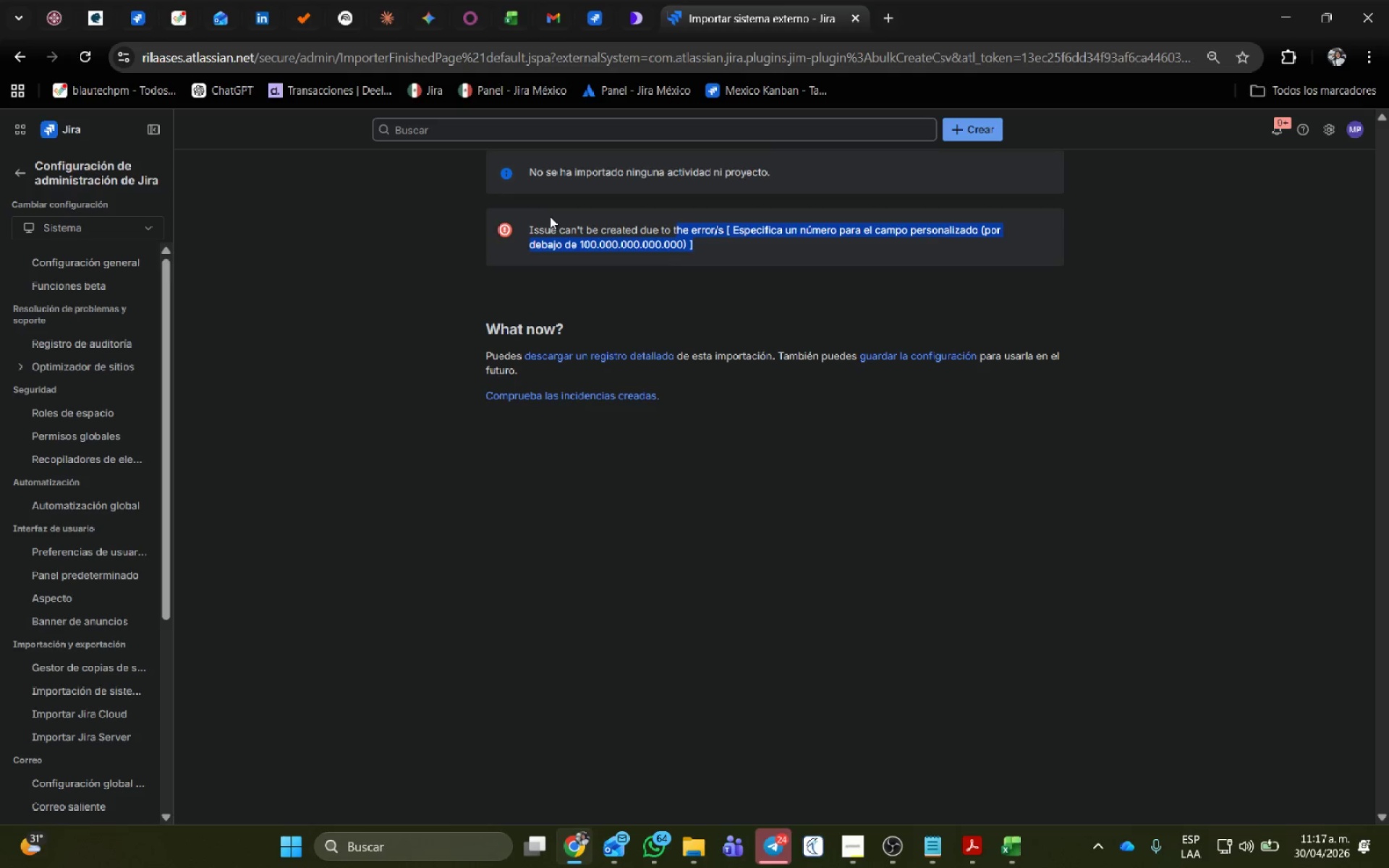 
scroll: coordinate [654, 233], scroll_direction: up, amount: 3.0
 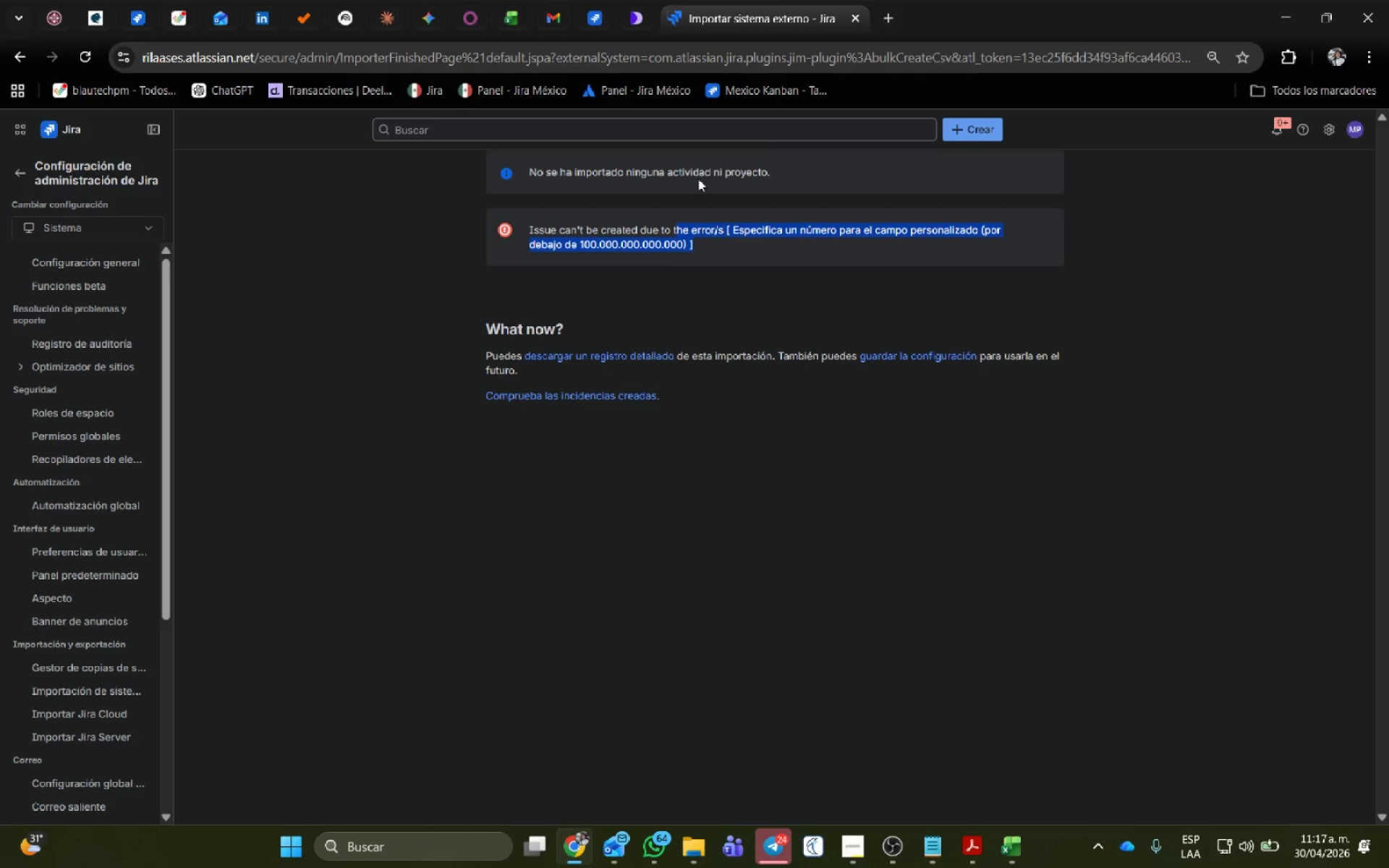 
scroll: coordinate [711, 190], scroll_direction: down, amount: 3.0
 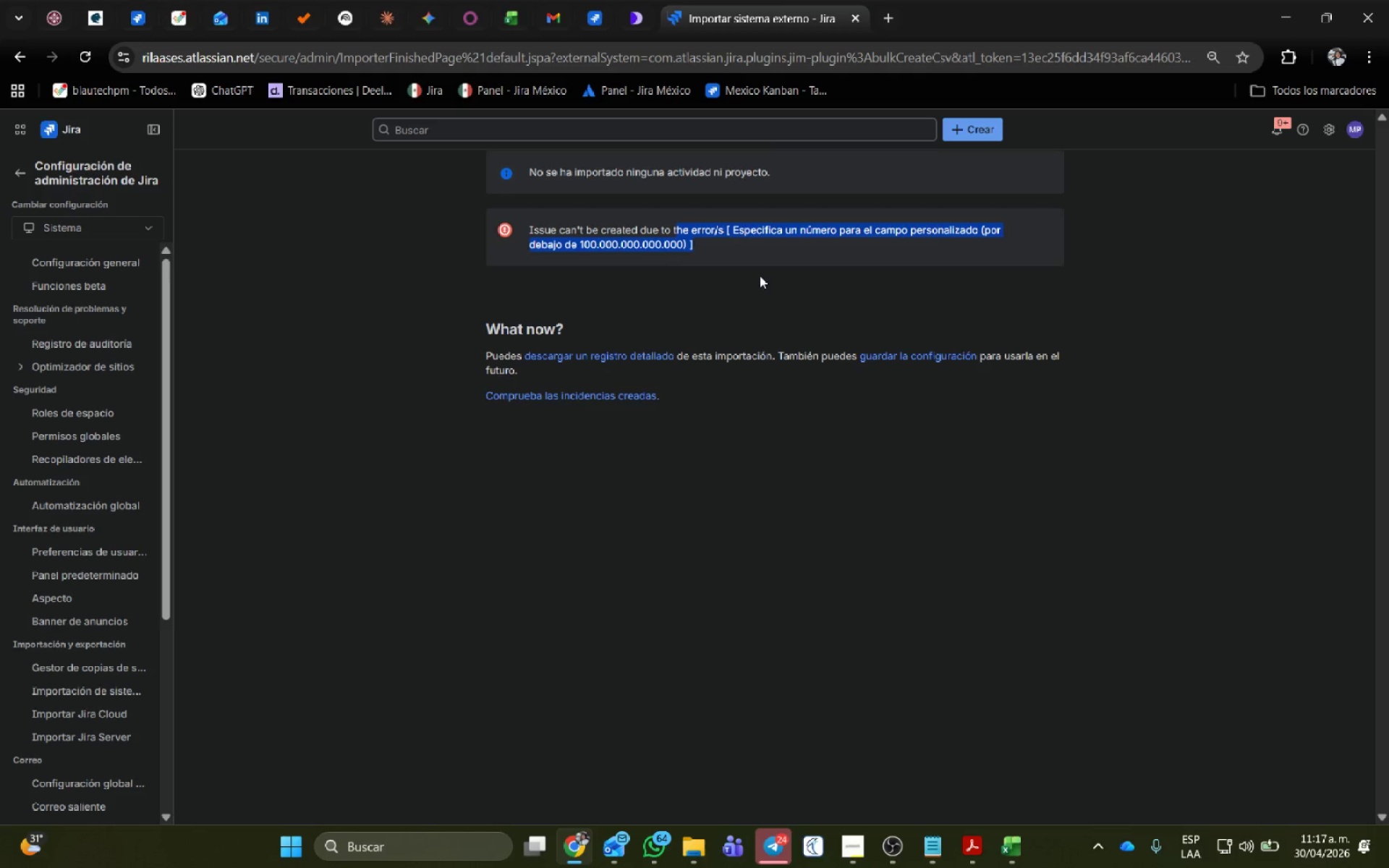 
key(Control+Shift+ShiftLeft)
 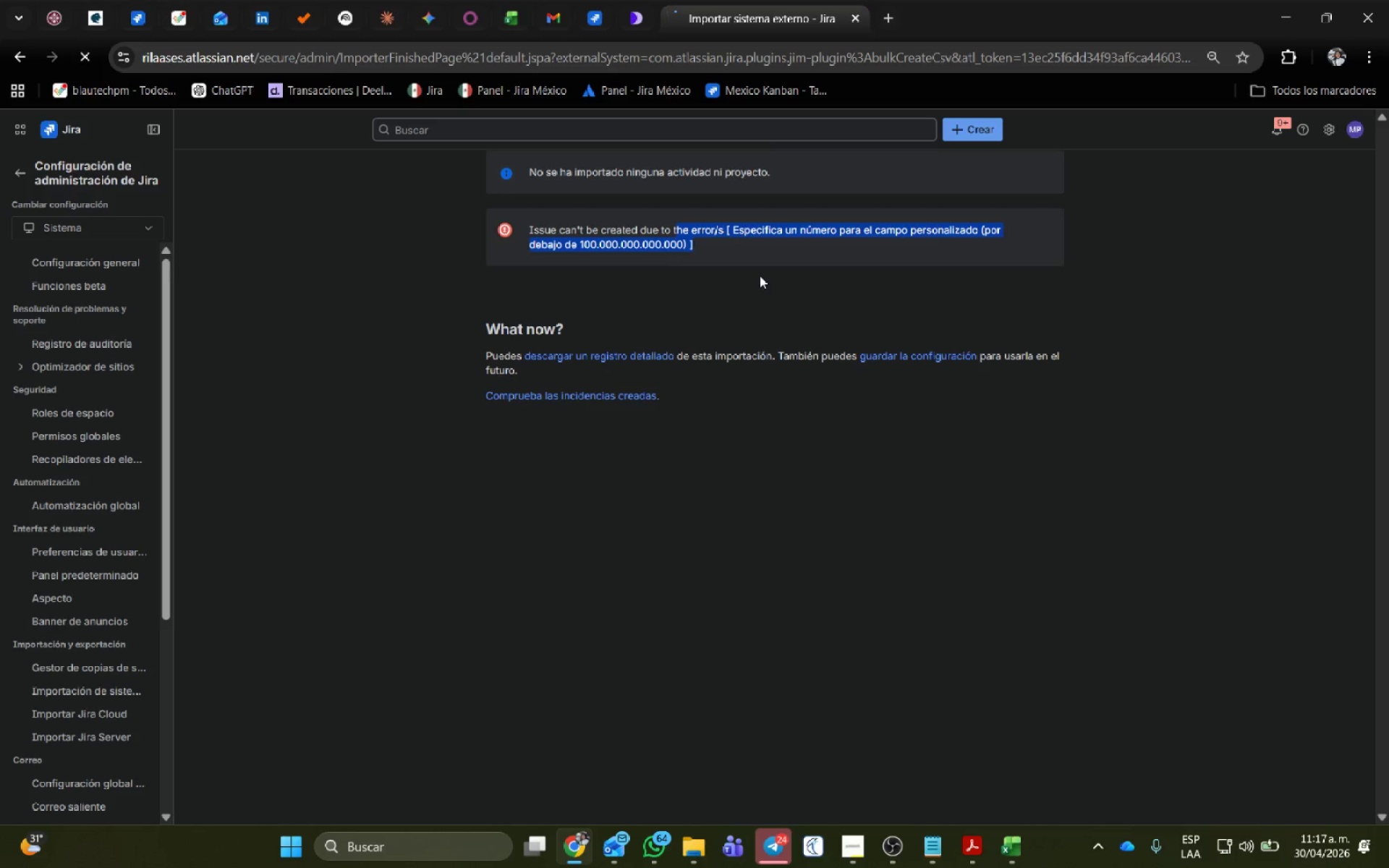 
key(Control+Shift+R)
 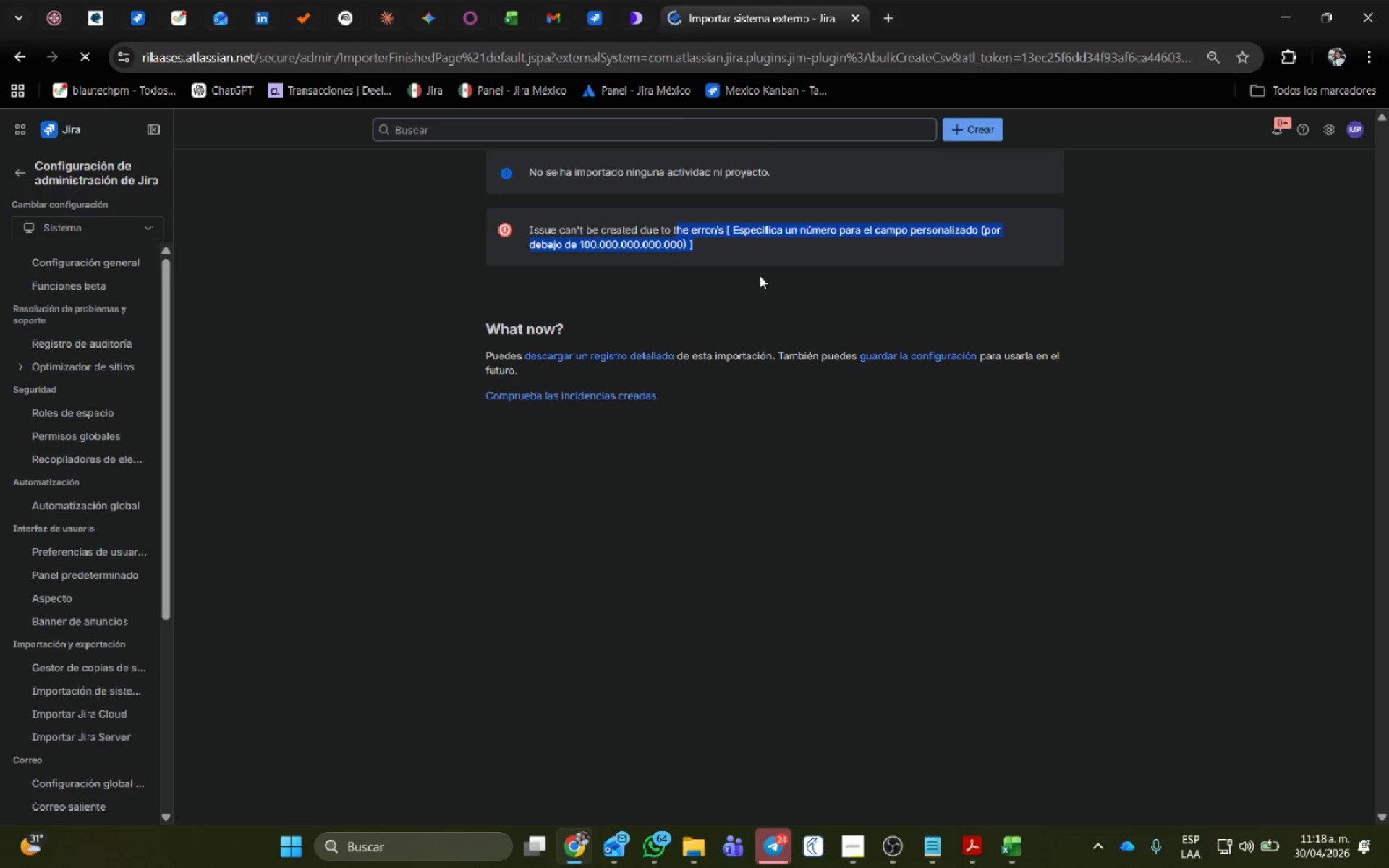 
wait(6.38)
 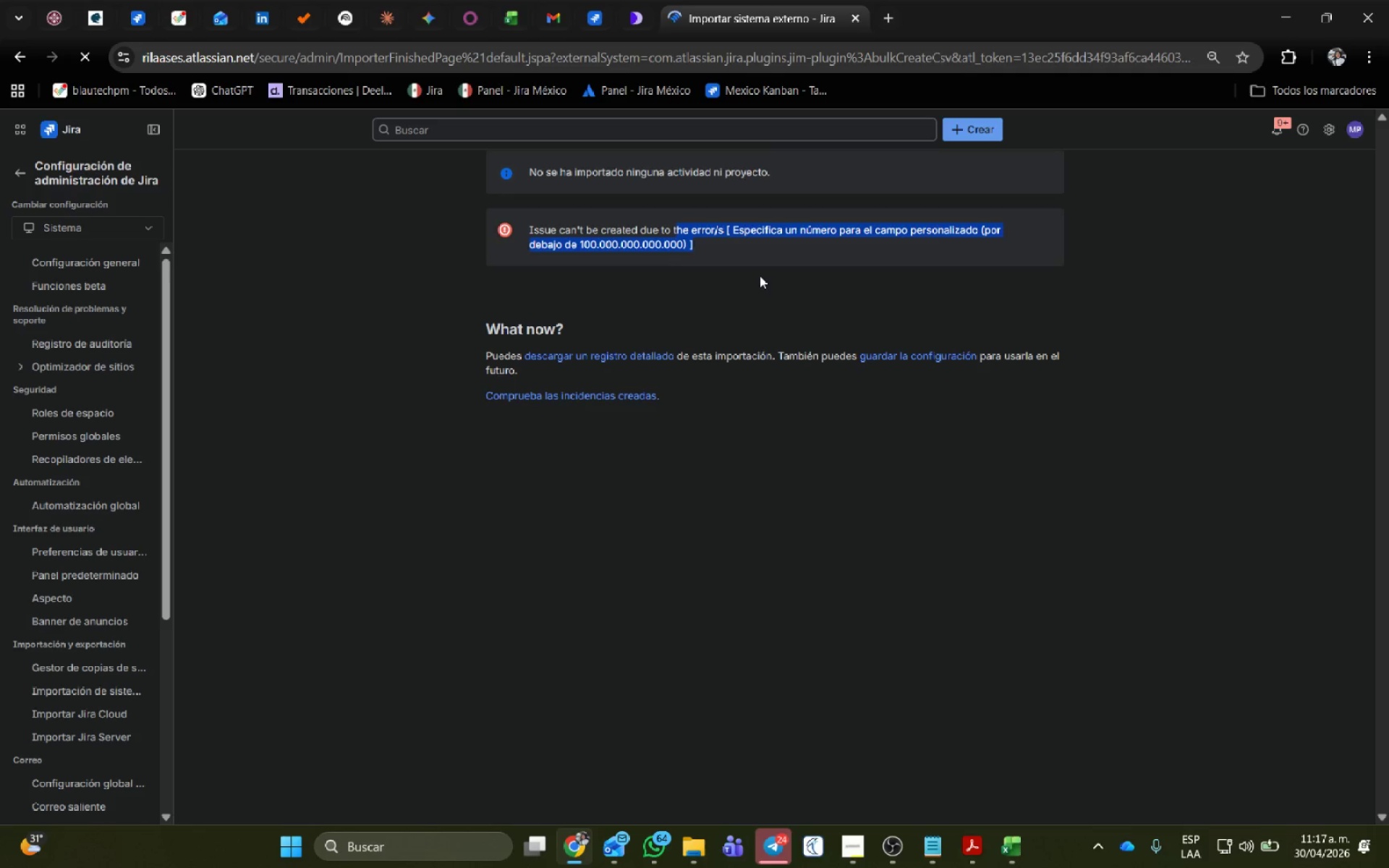 
left_click([603, 9])
 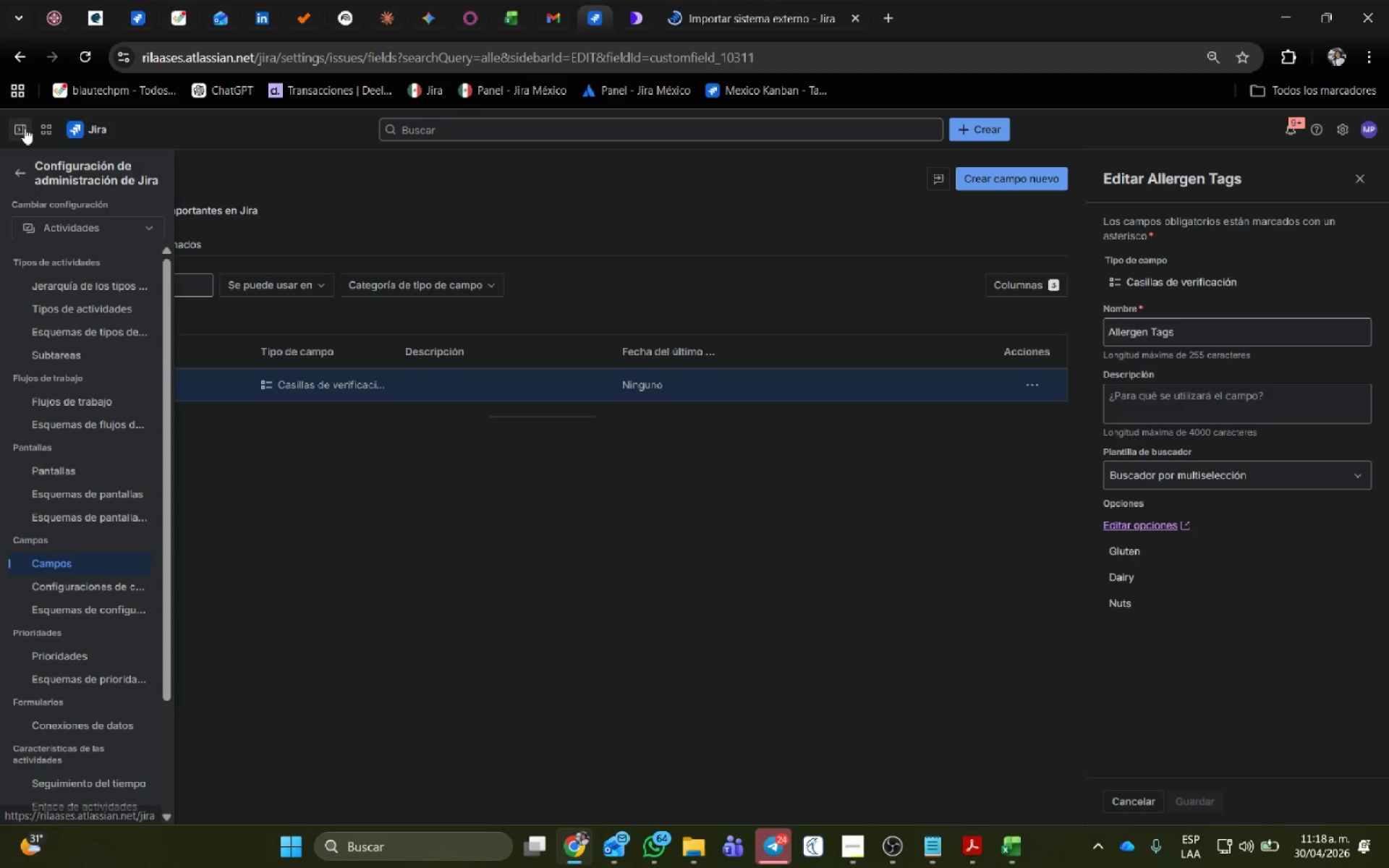 
left_click([22, 171])
 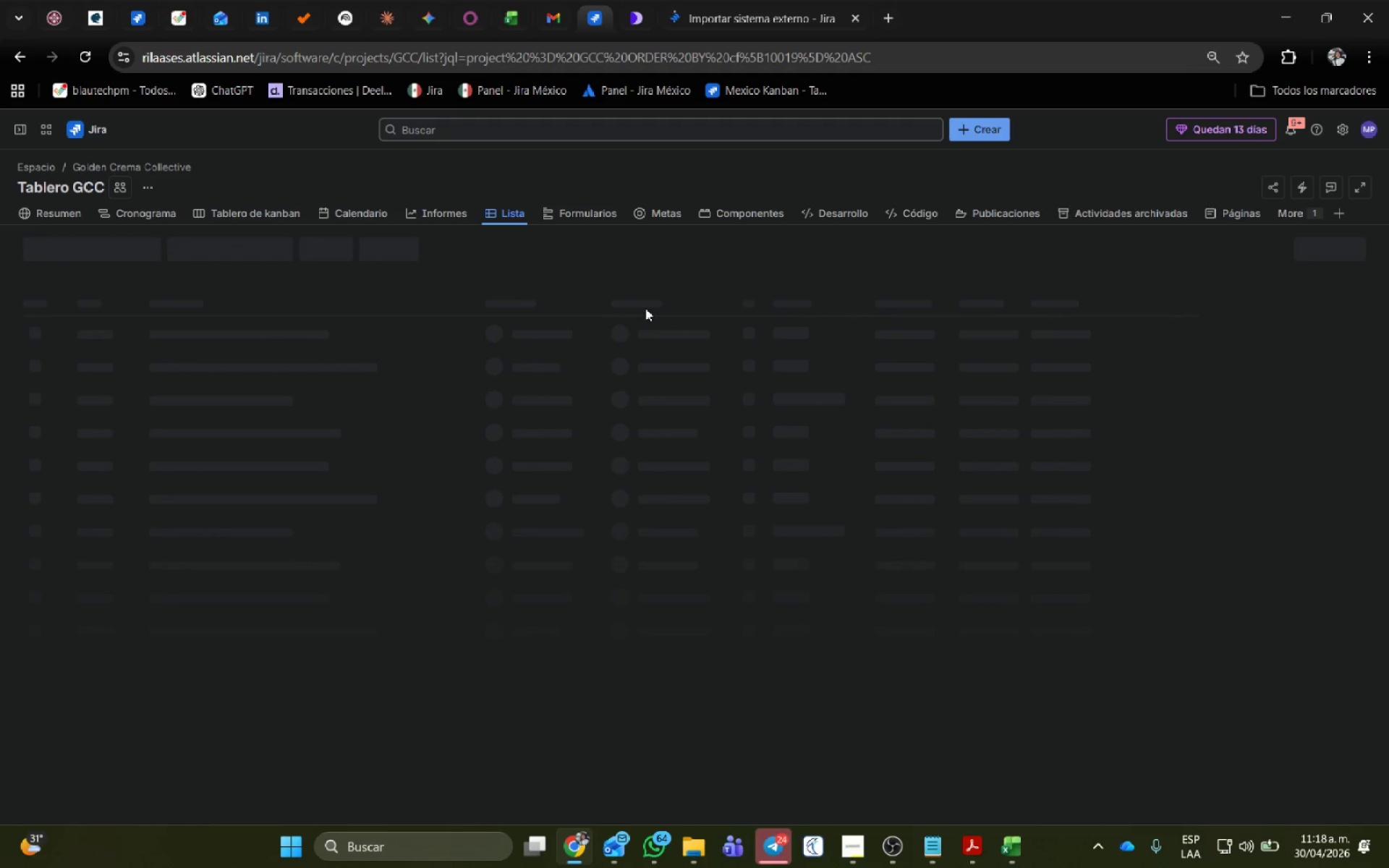 
wait(15.7)
 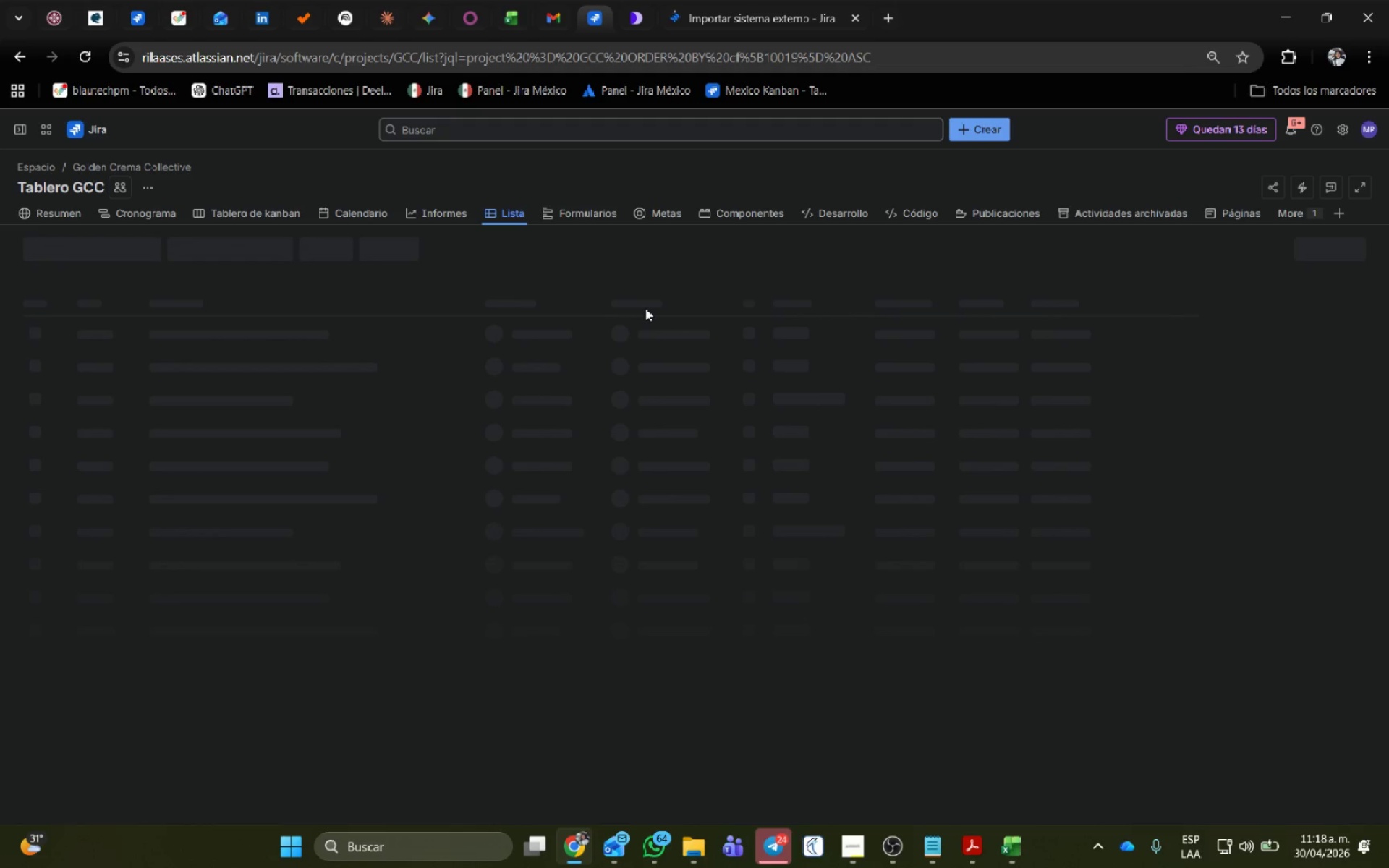 
left_click([545, 458])
 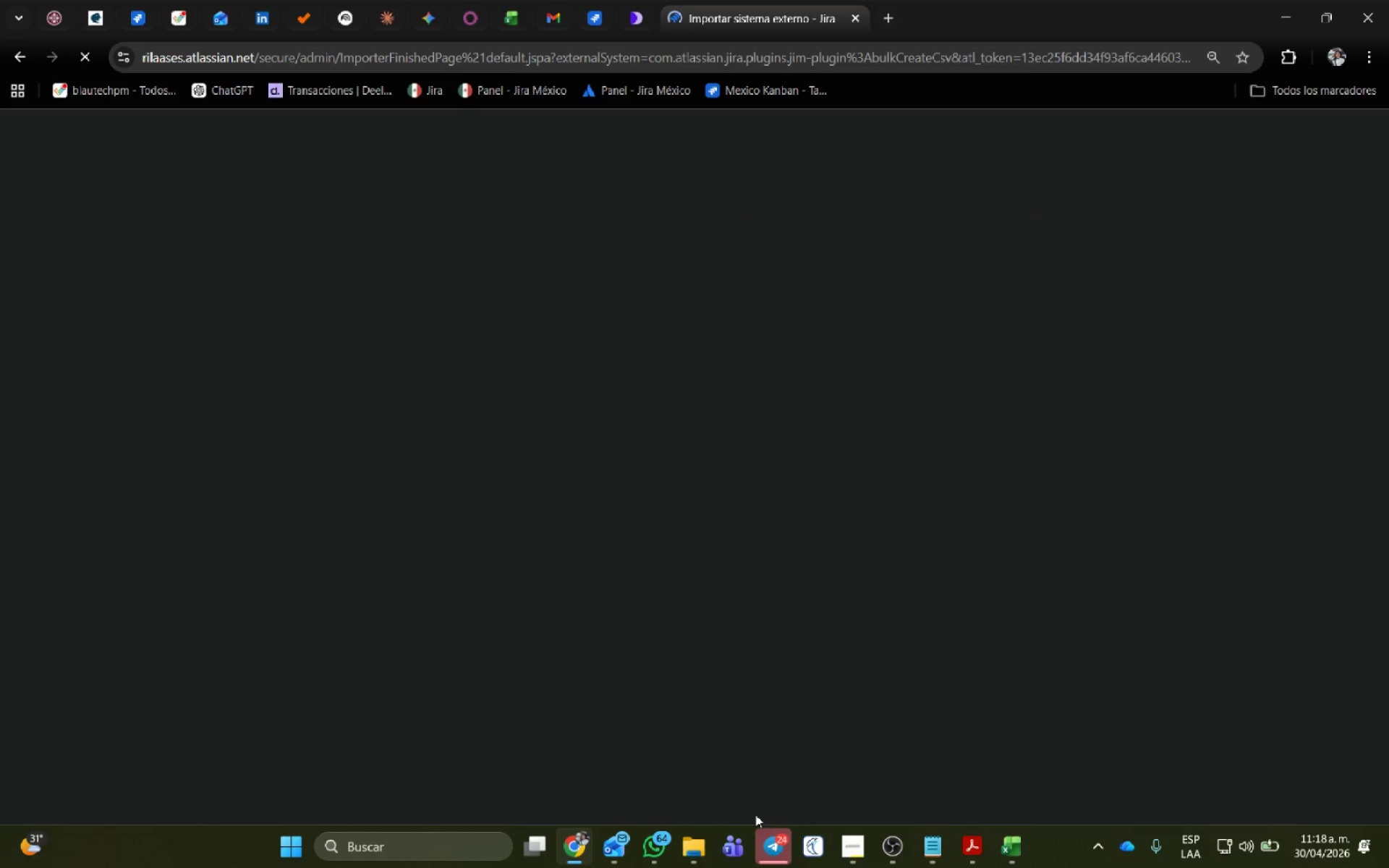 
left_click([771, 840])
 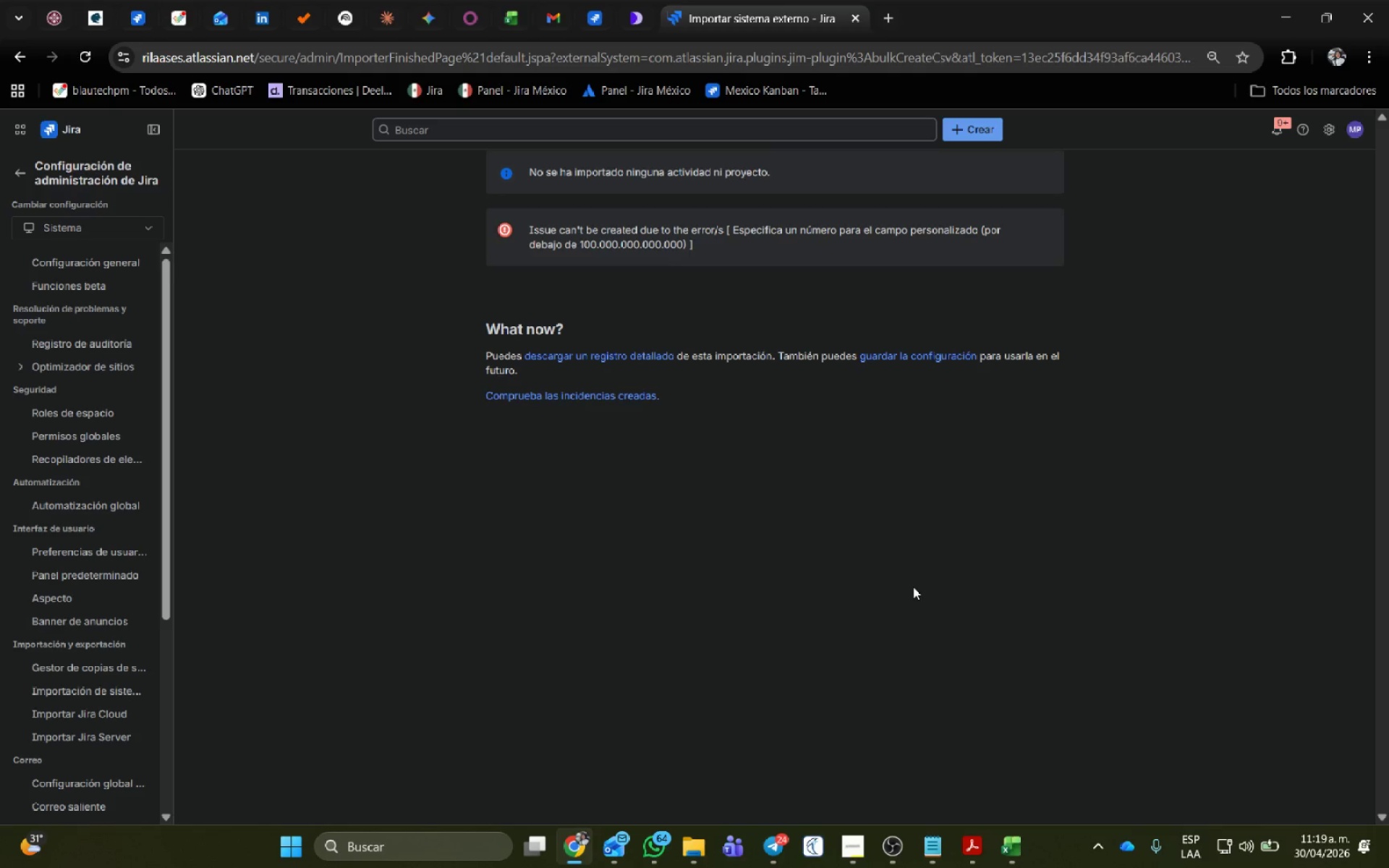 
wait(44.11)
 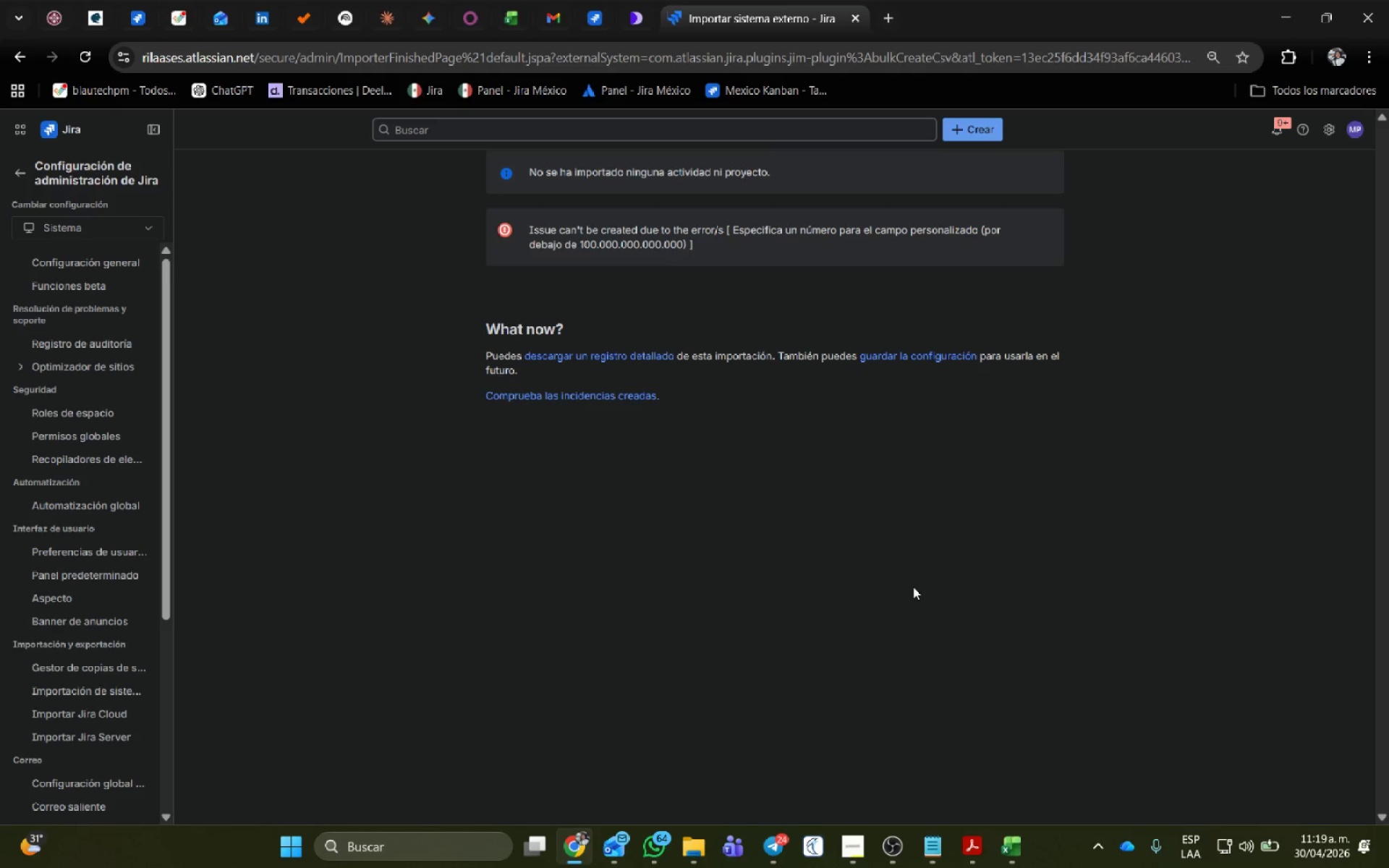 
left_click([62, 689])
 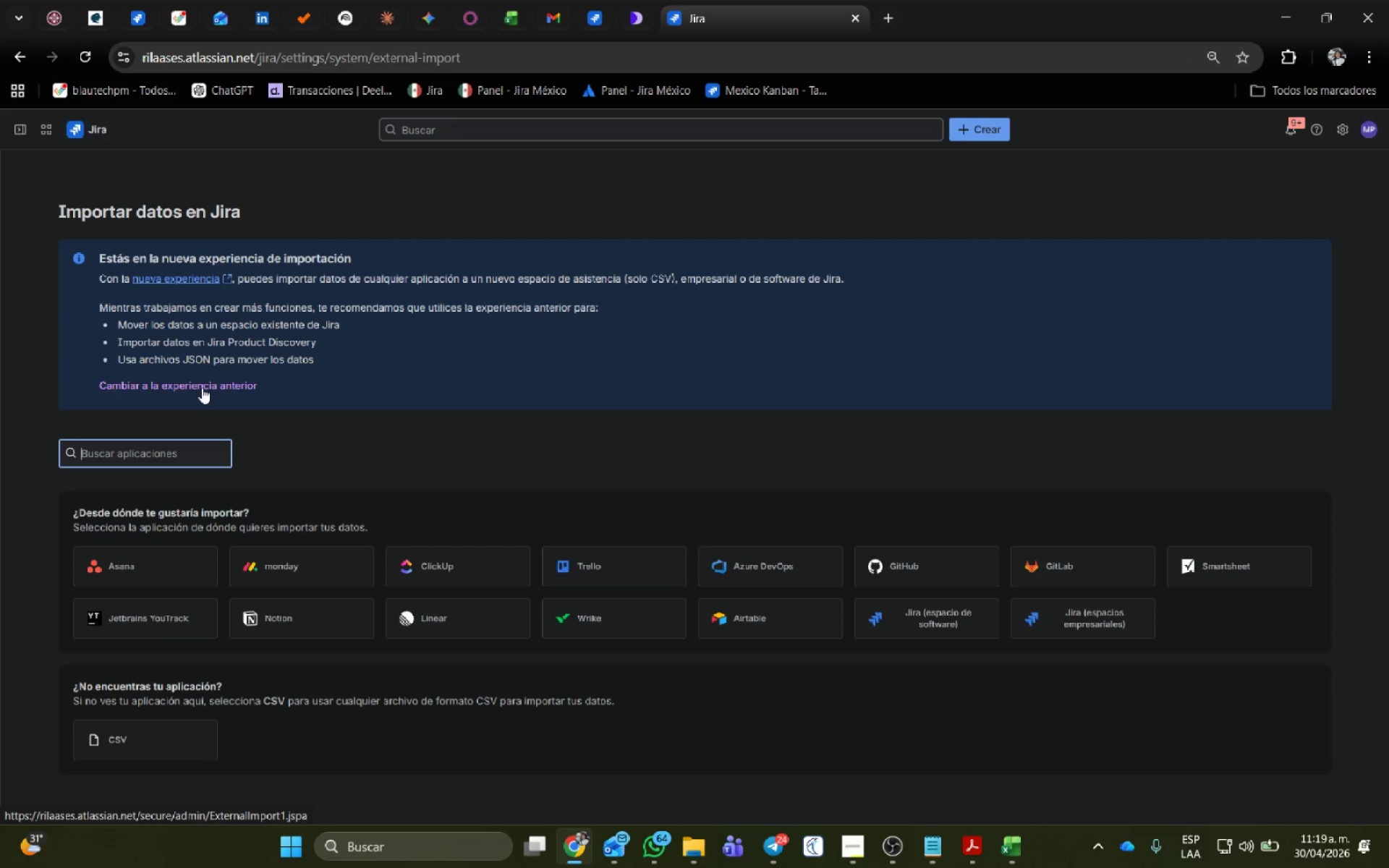 
wait(7.41)
 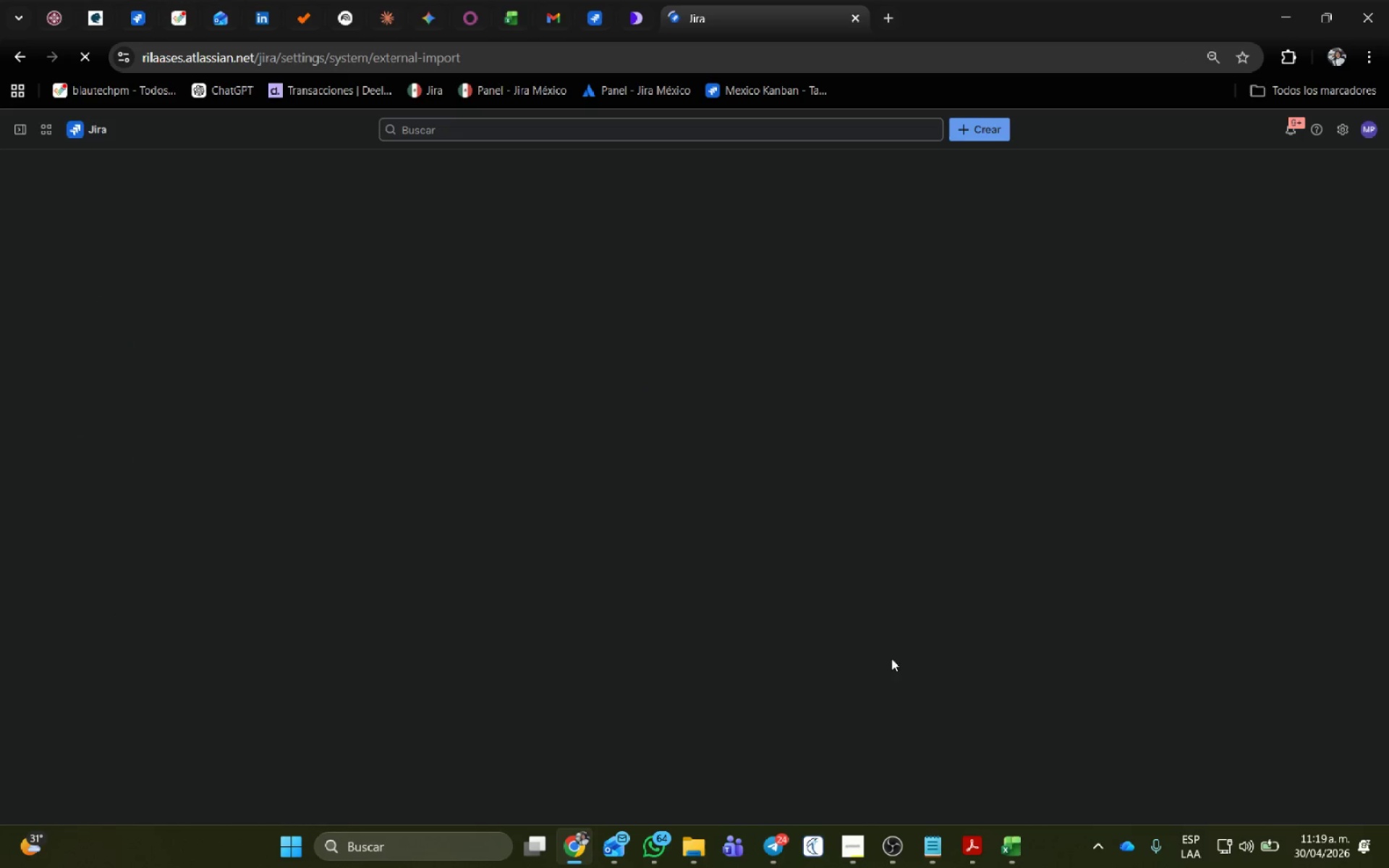 
middle_click([818, 9])
 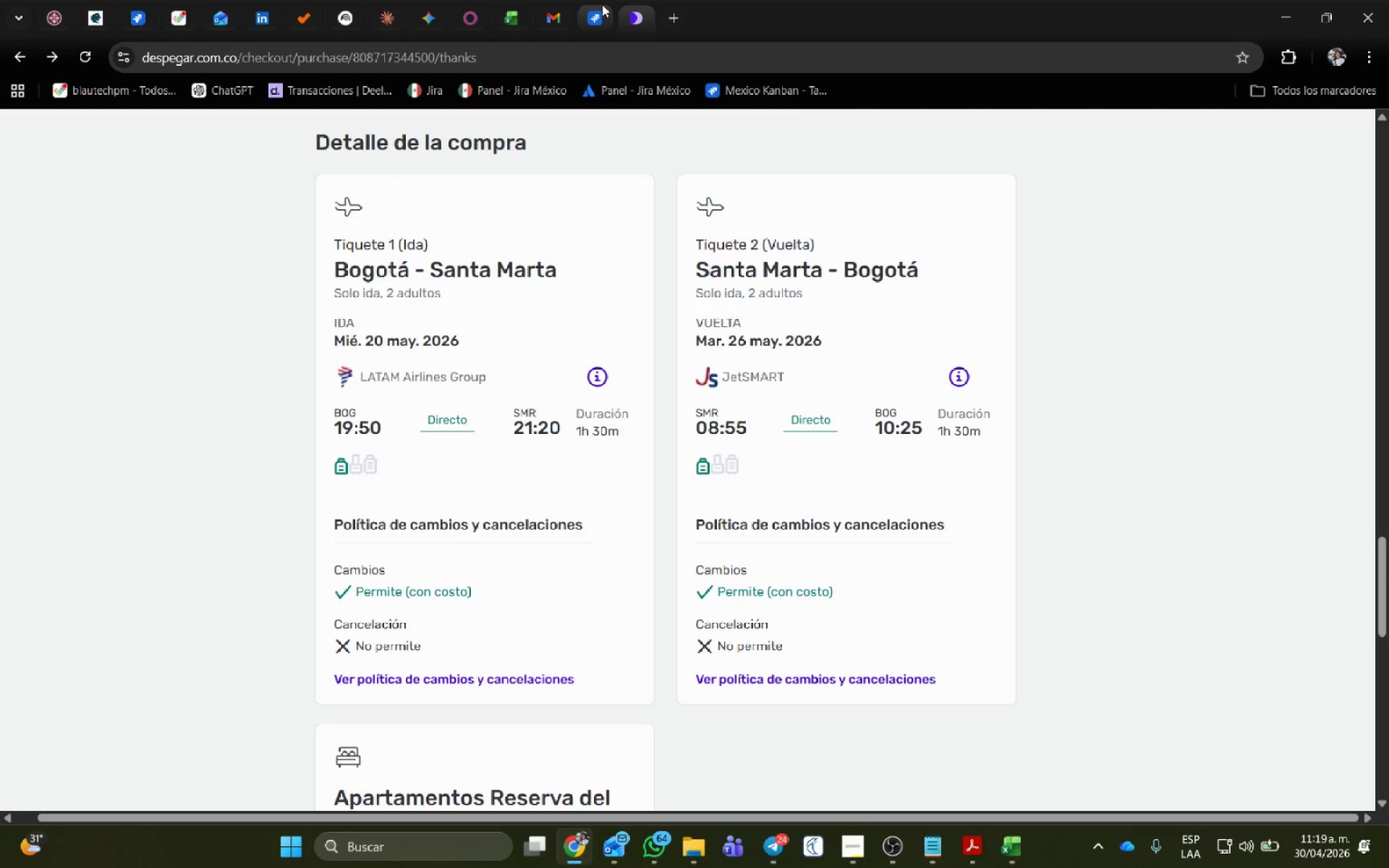 
left_click([602, 4])
 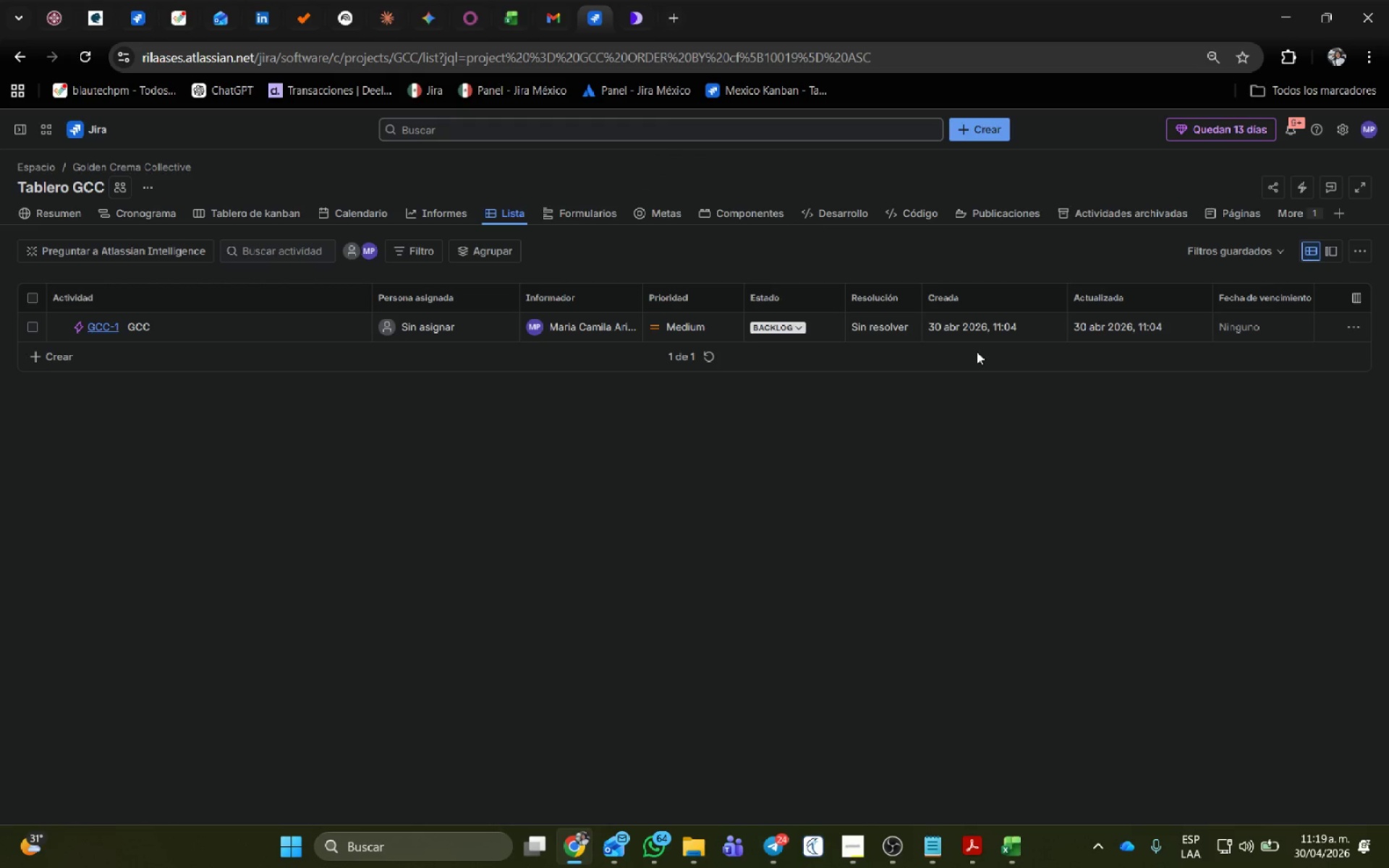 
scroll: coordinate [920, 377], scroll_direction: up, amount: 2.0
 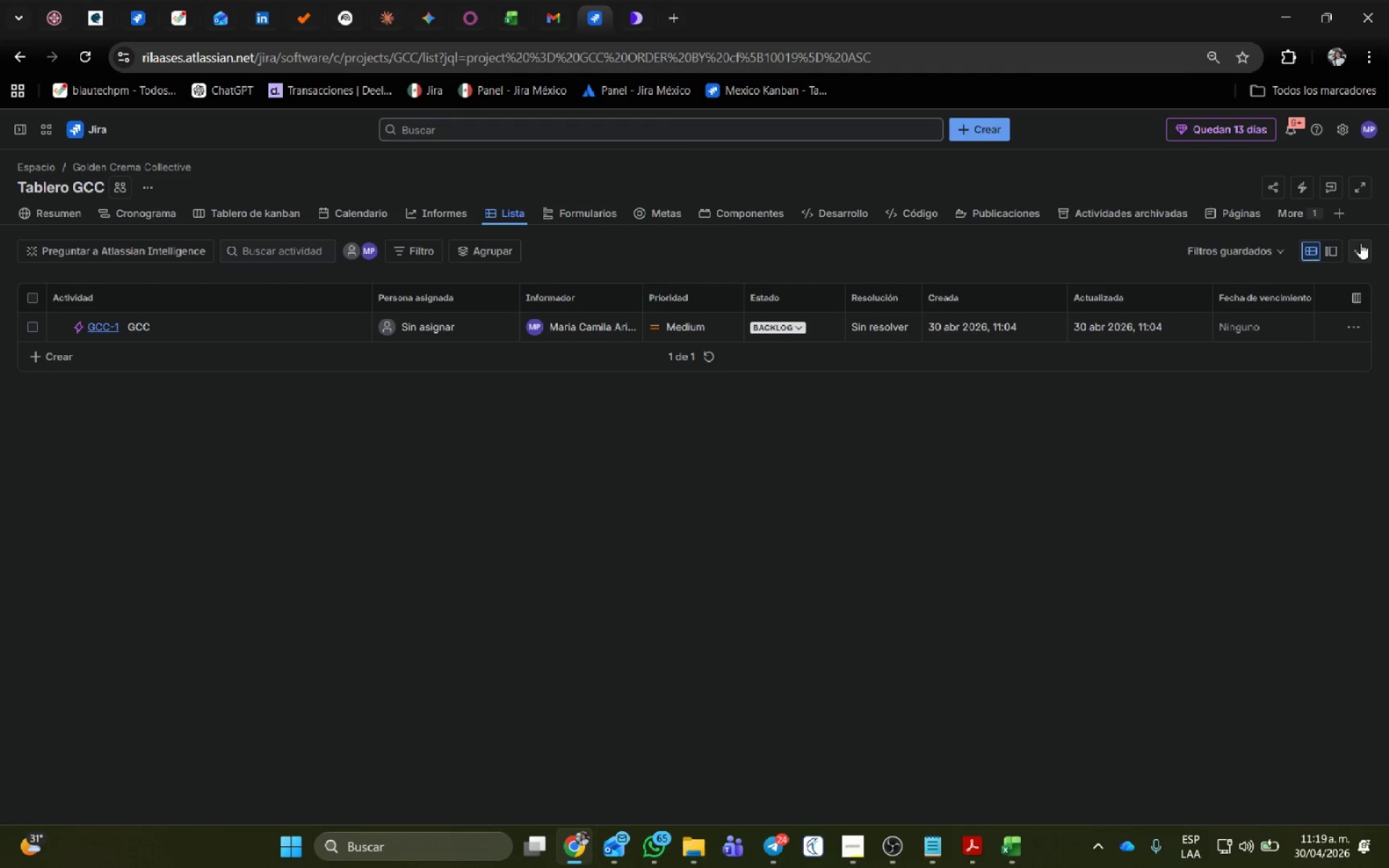 
left_click([1360, 242])
 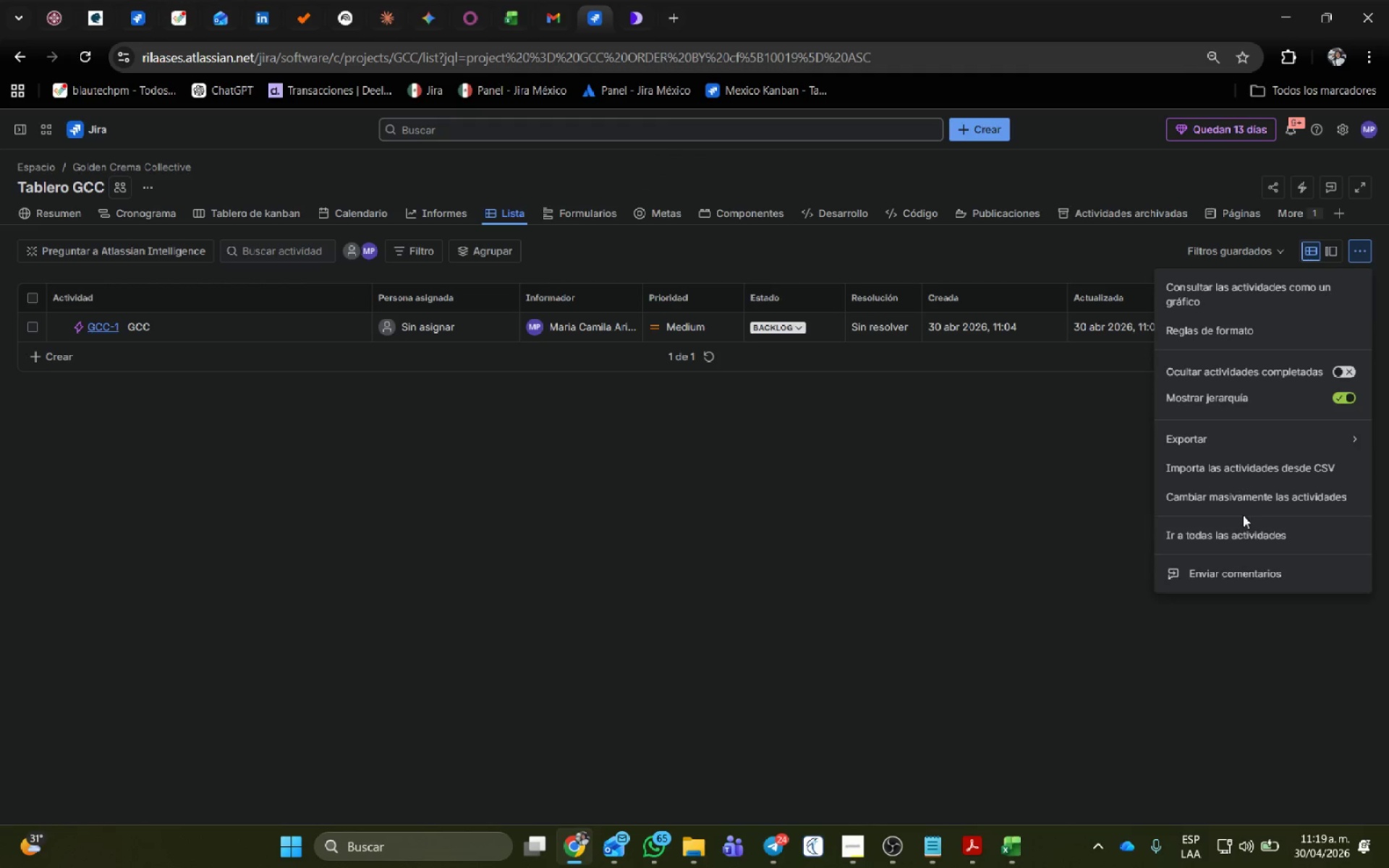 
left_click([1258, 471])
 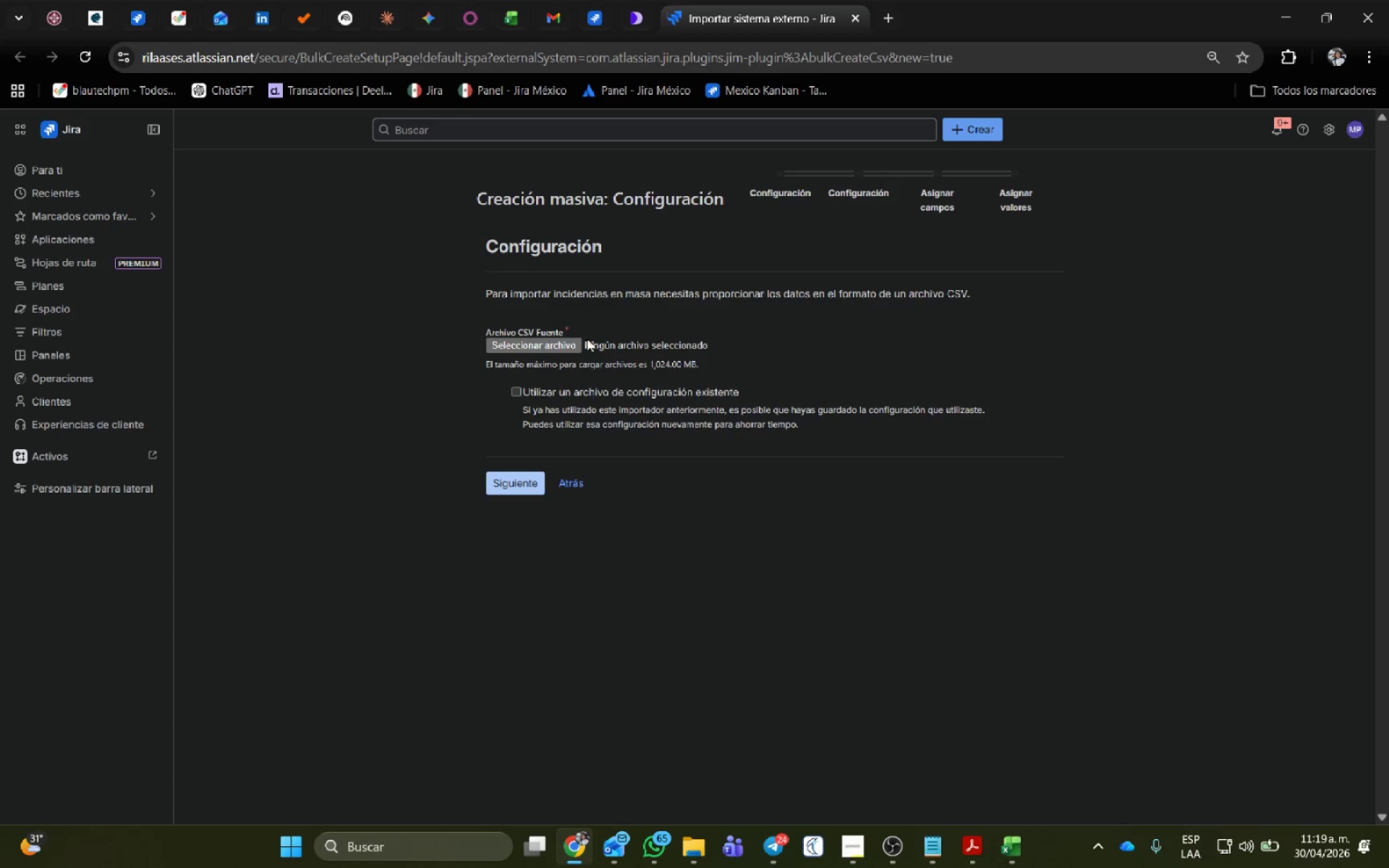 
wait(12.44)
 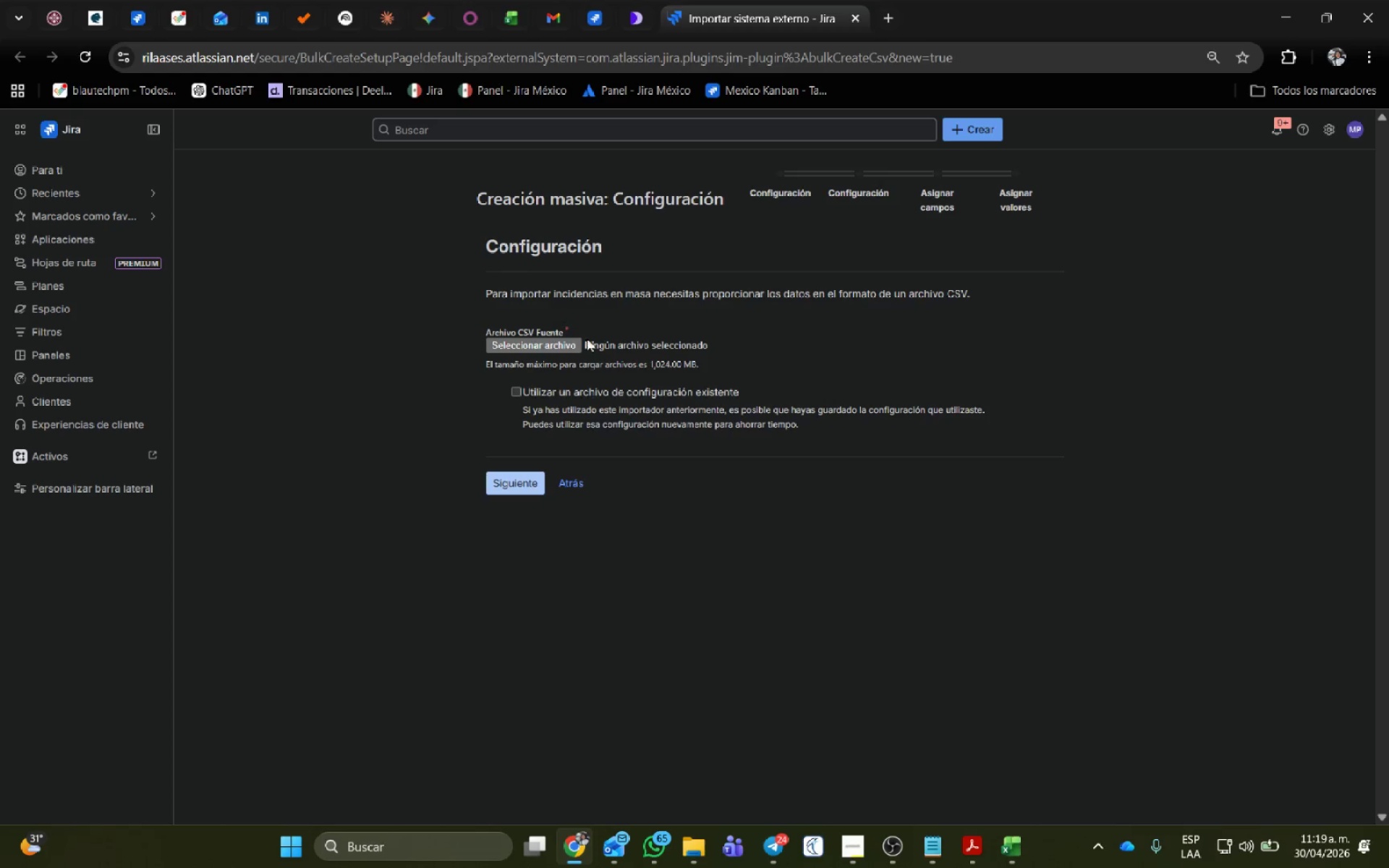 
left_click([215, 174])
 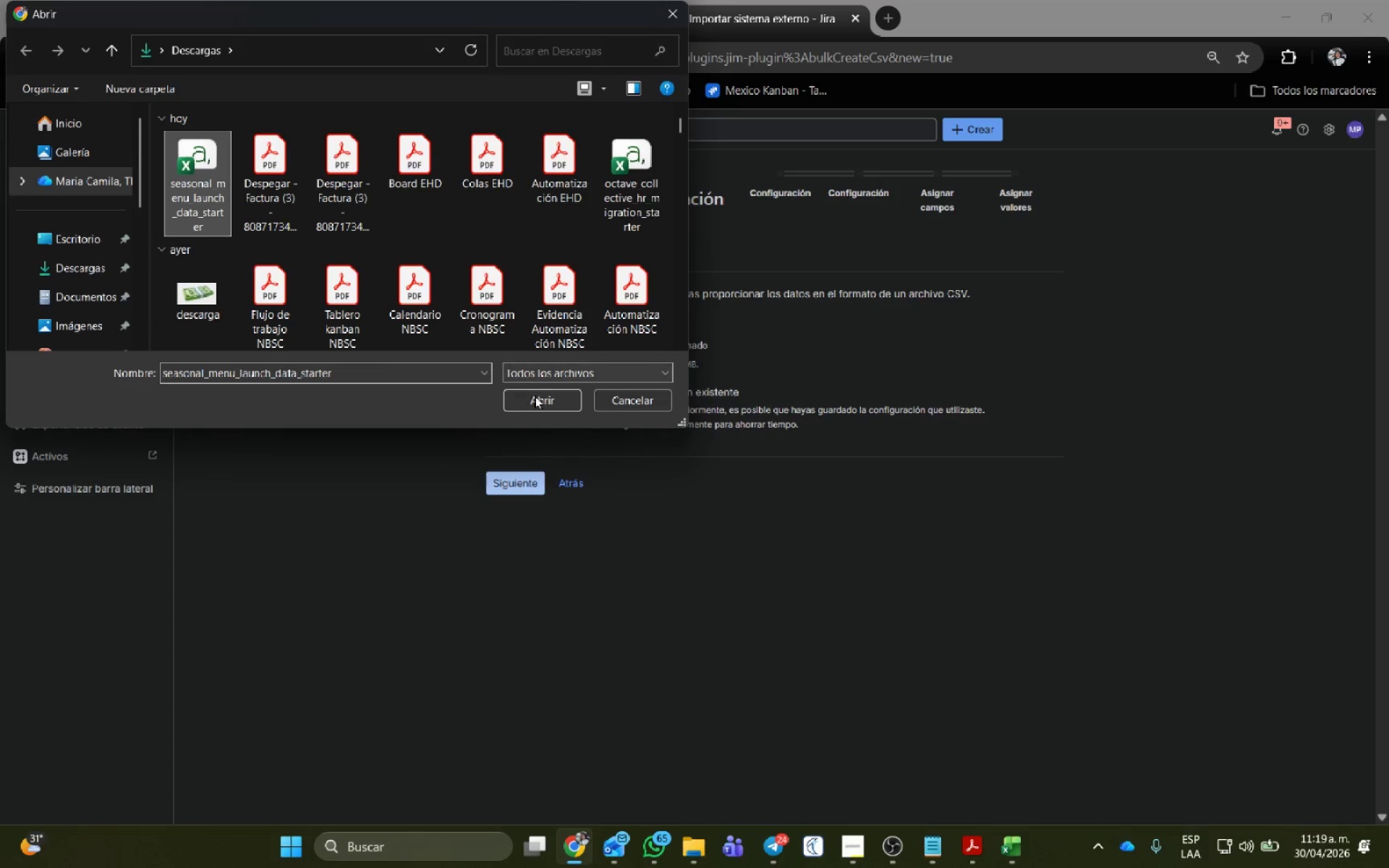 
left_click([535, 396])
 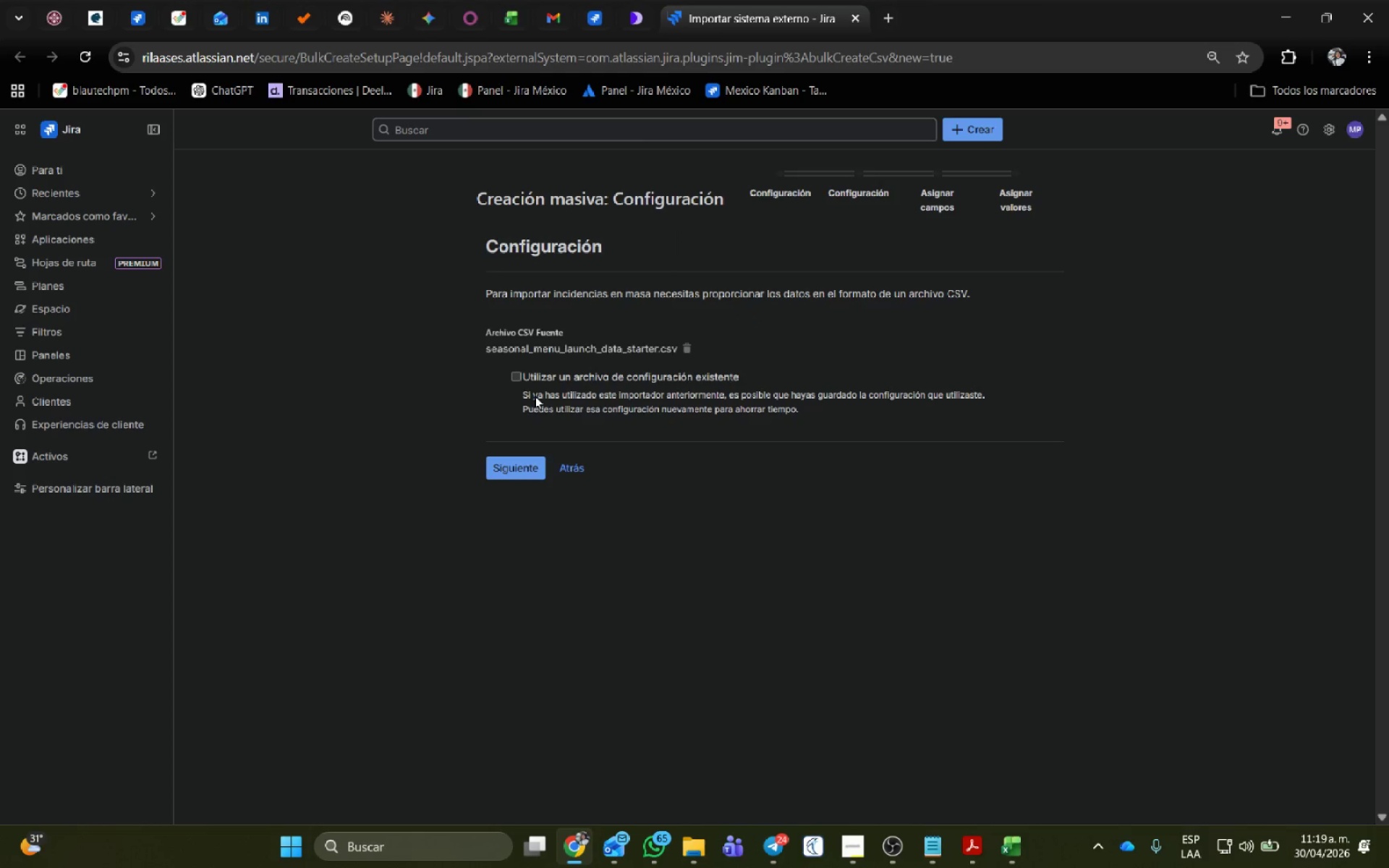 
left_click([520, 472])
 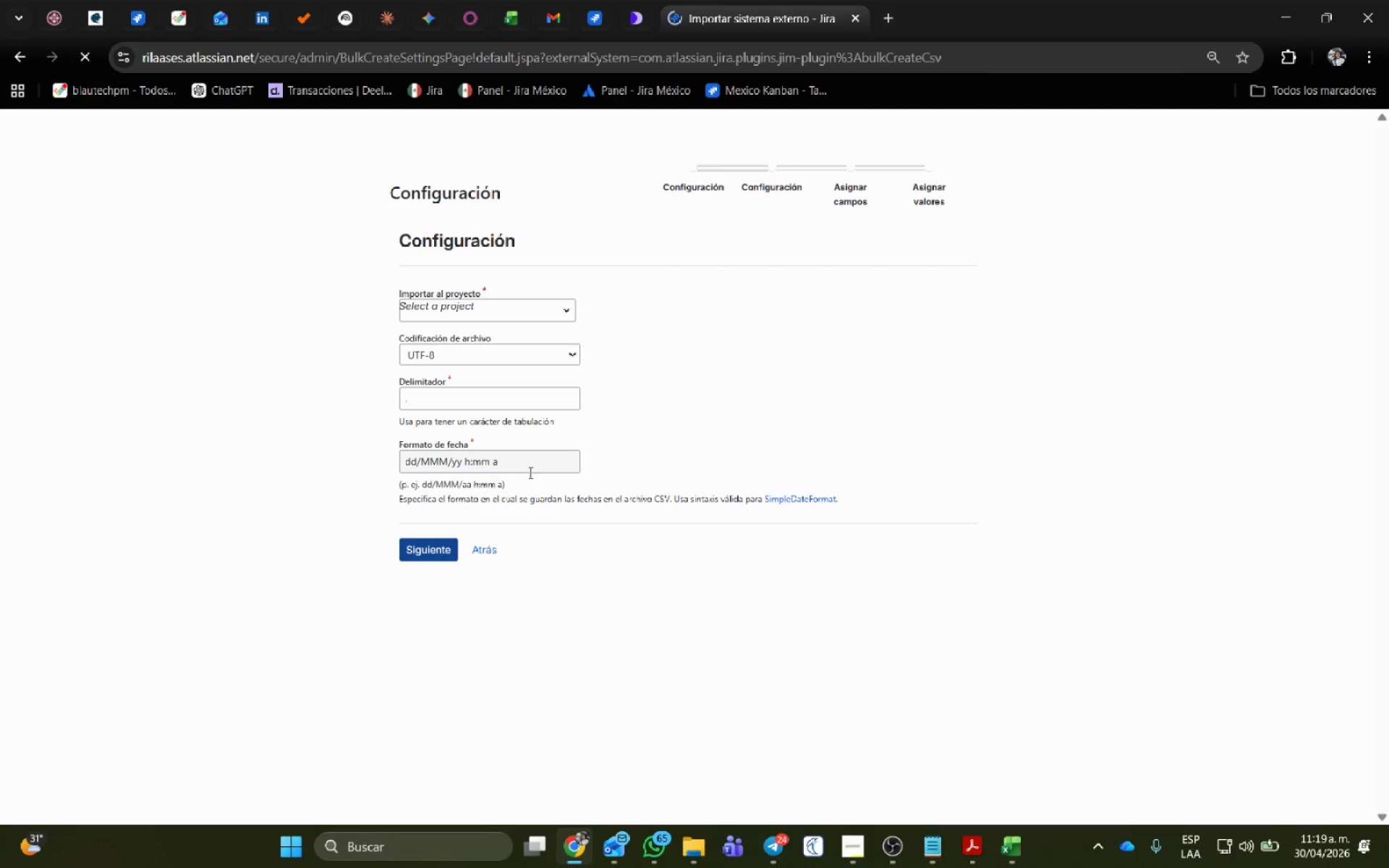 
wait(6.39)
 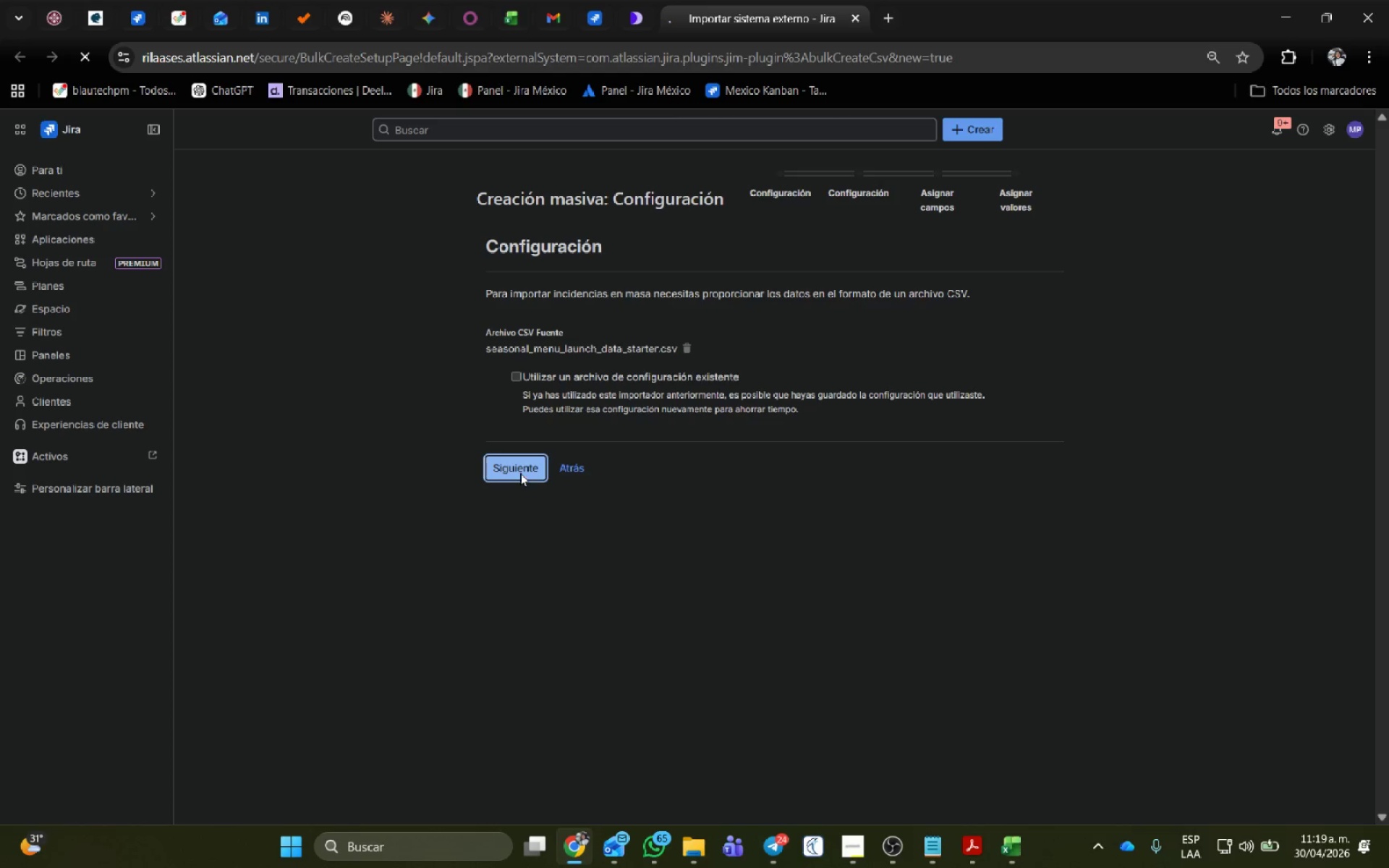 
type(golde)
 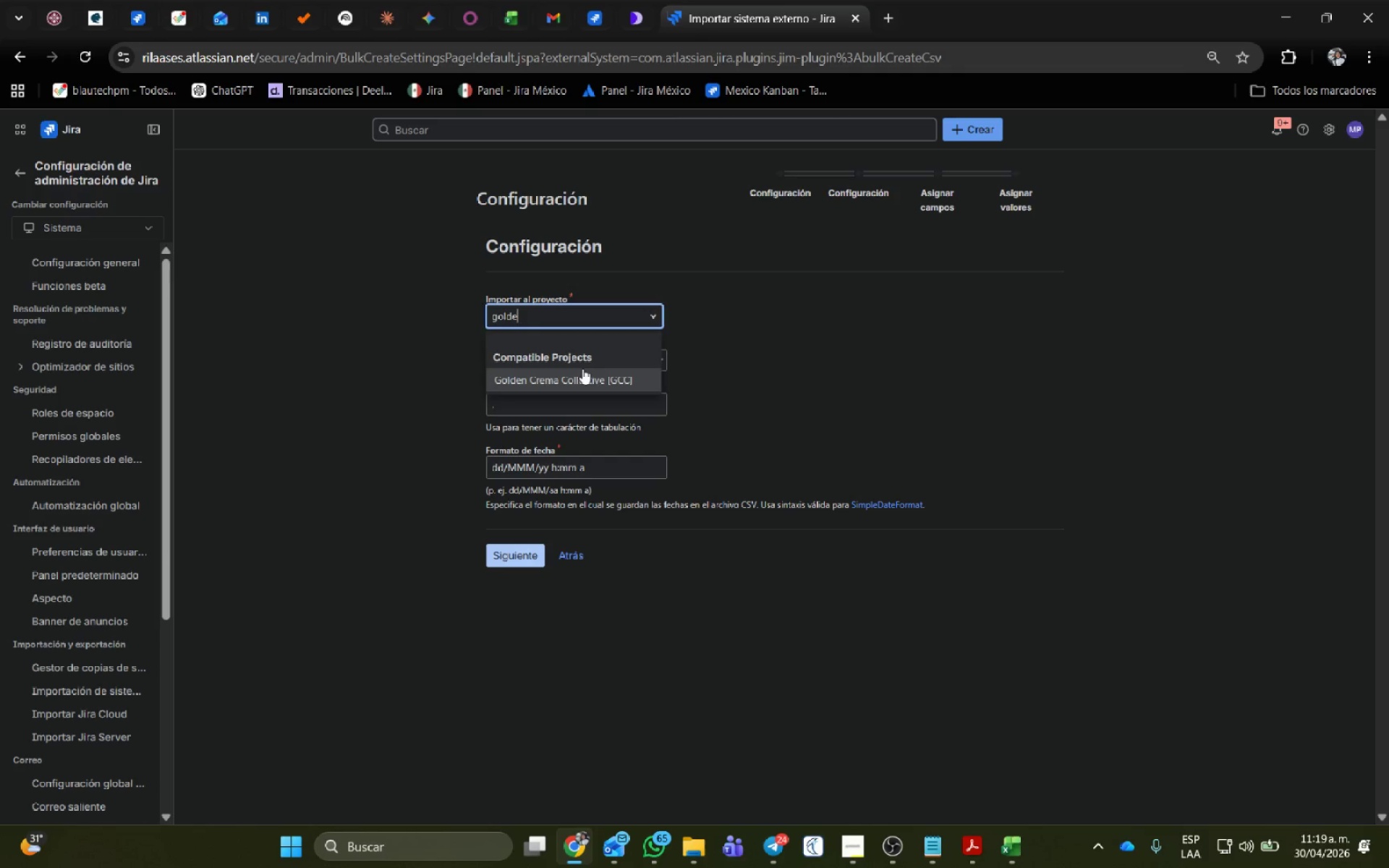 
left_click([582, 375])
 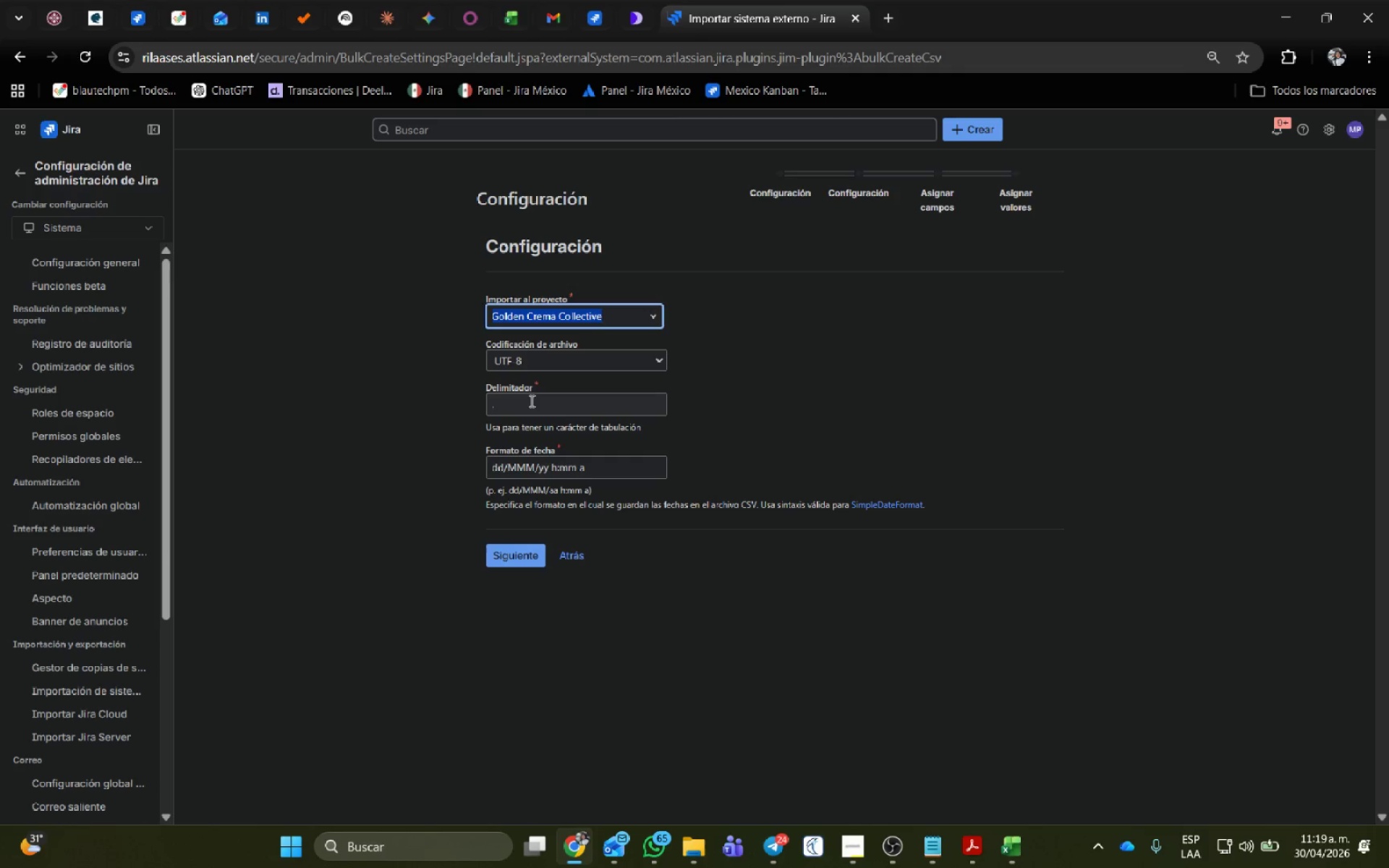 
left_click_drag(start_coordinate=[530, 404], to_coordinate=[291, 402])
 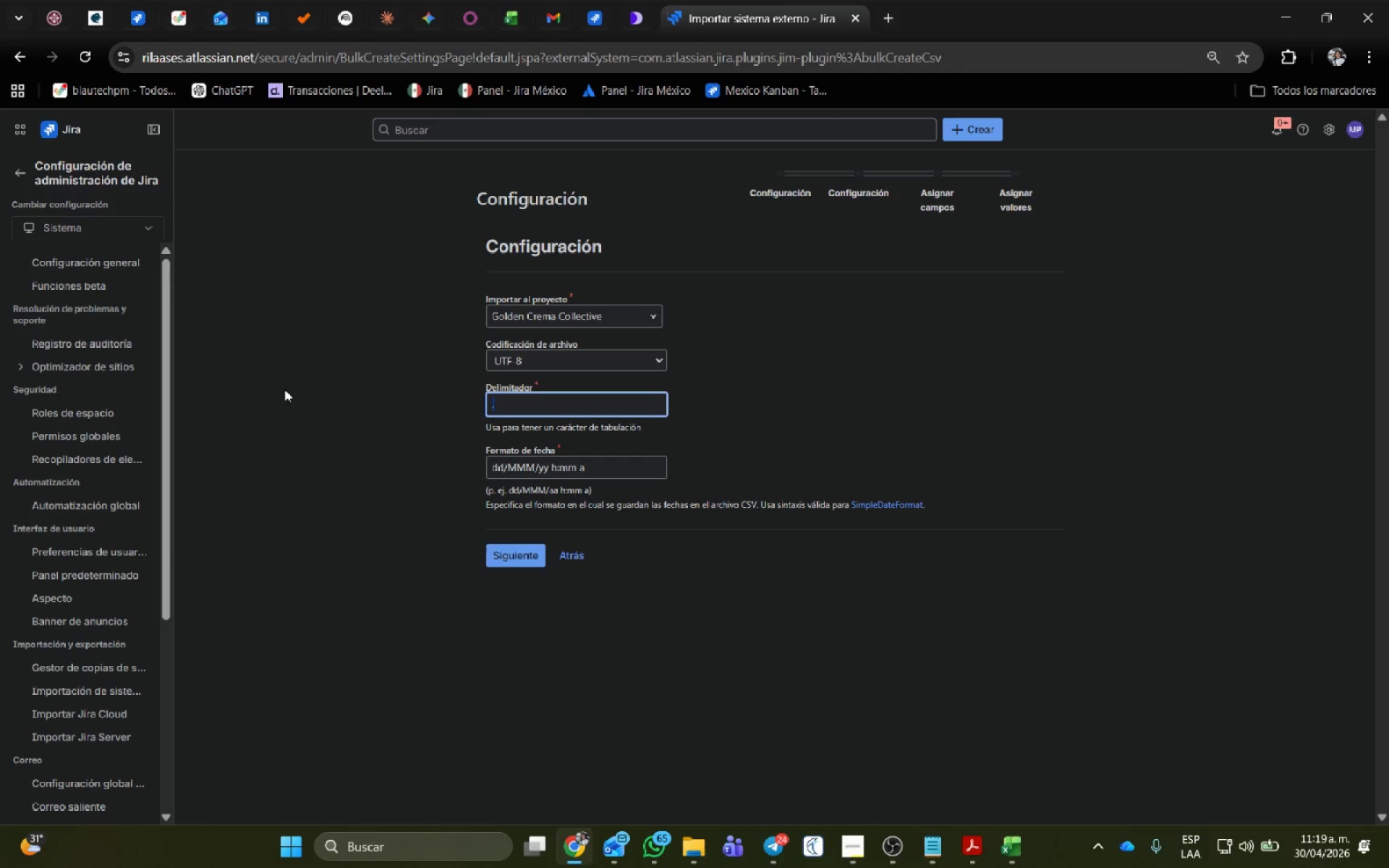 
key(Shift+ShiftRight)
 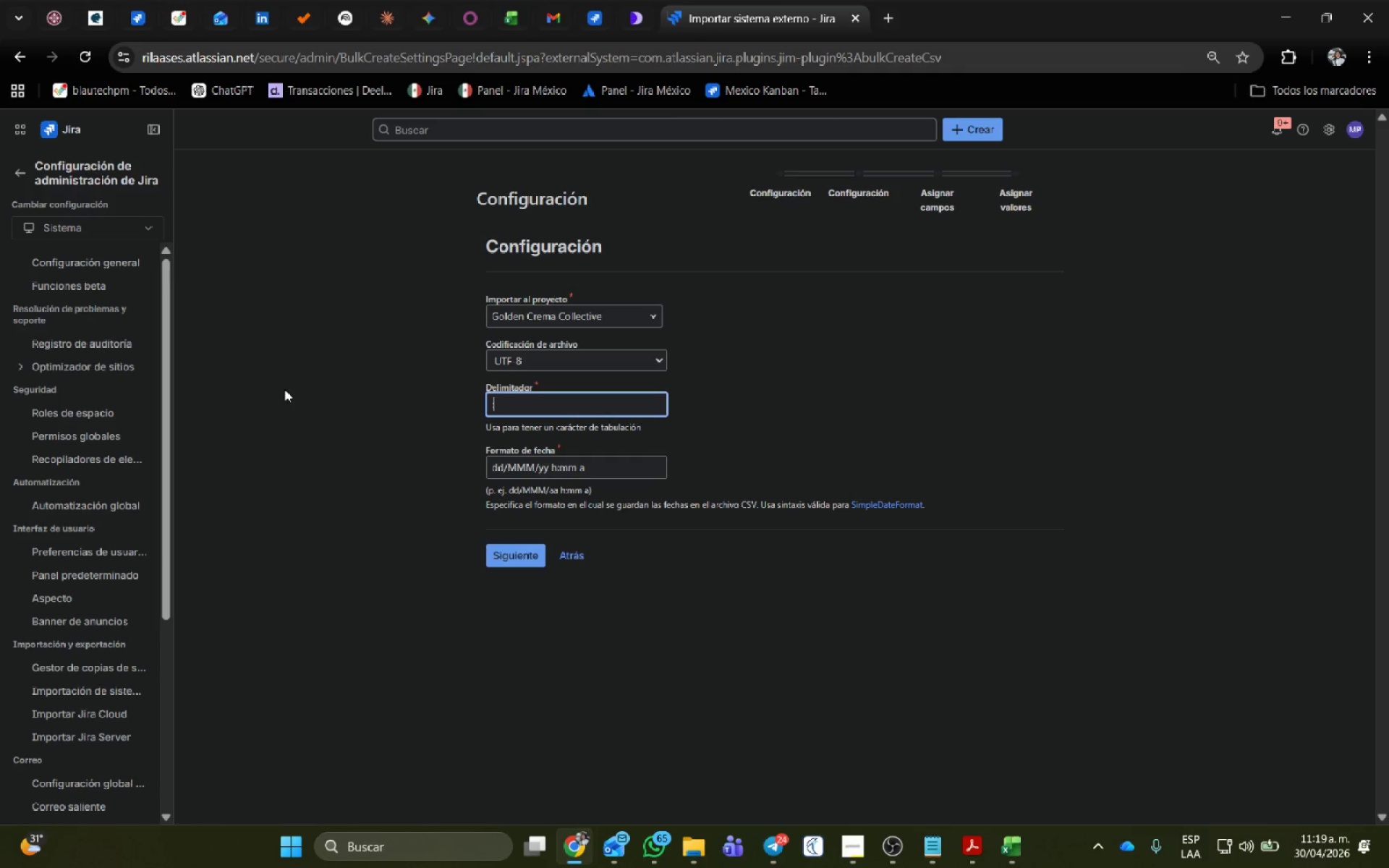 
key(Shift+Comma)
 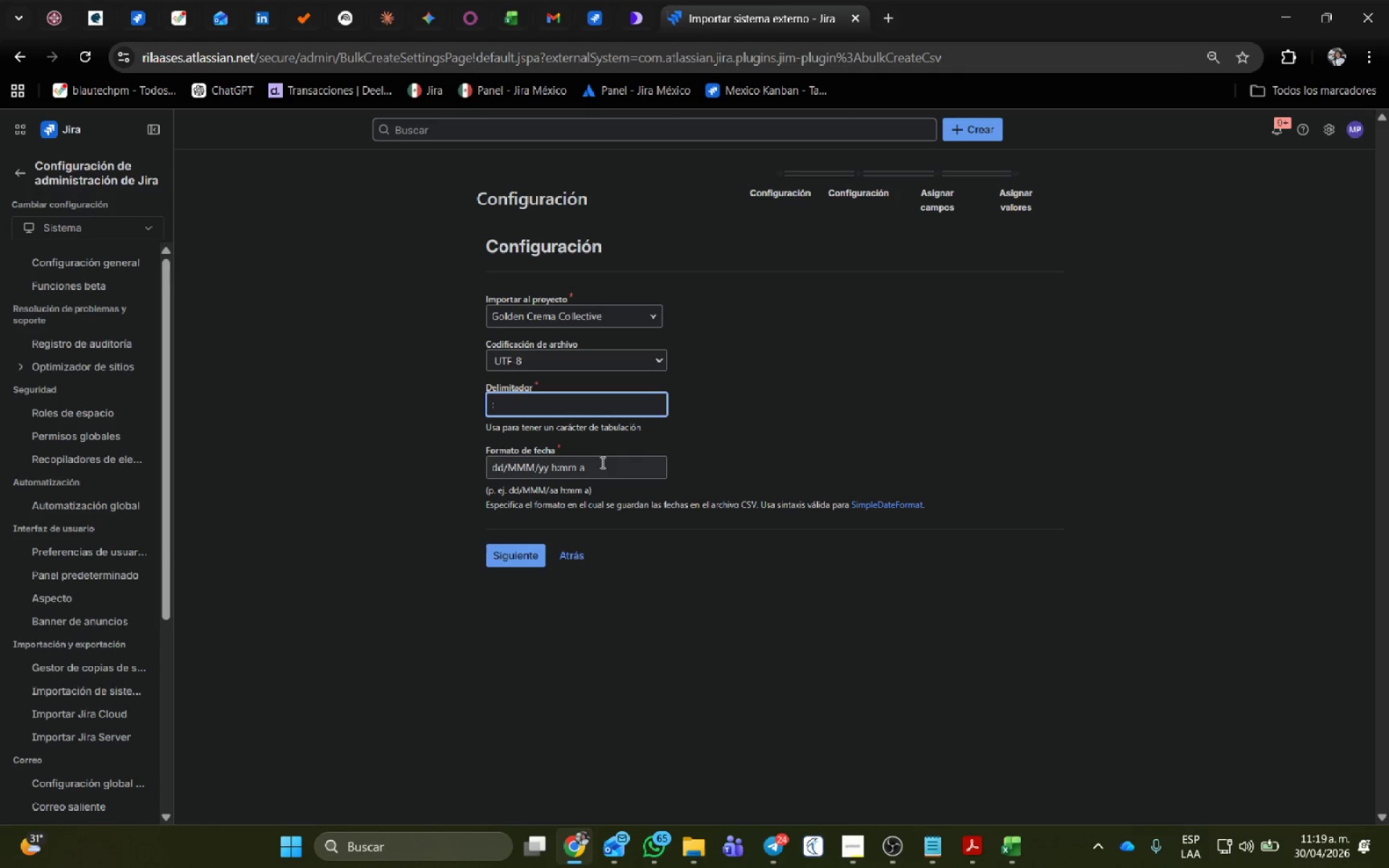 
left_click_drag(start_coordinate=[610, 468], to_coordinate=[247, 412])
 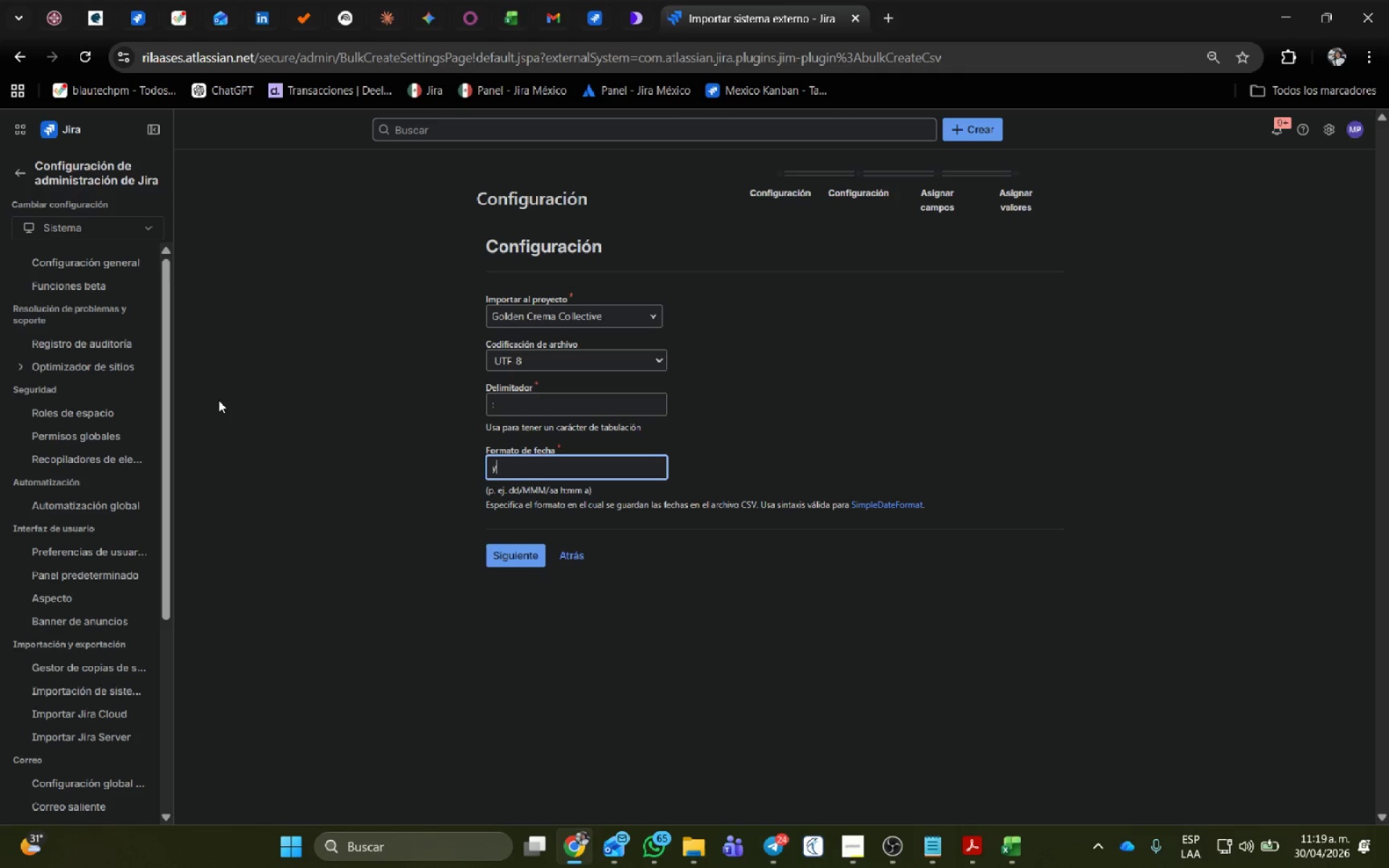 
type(yy)
 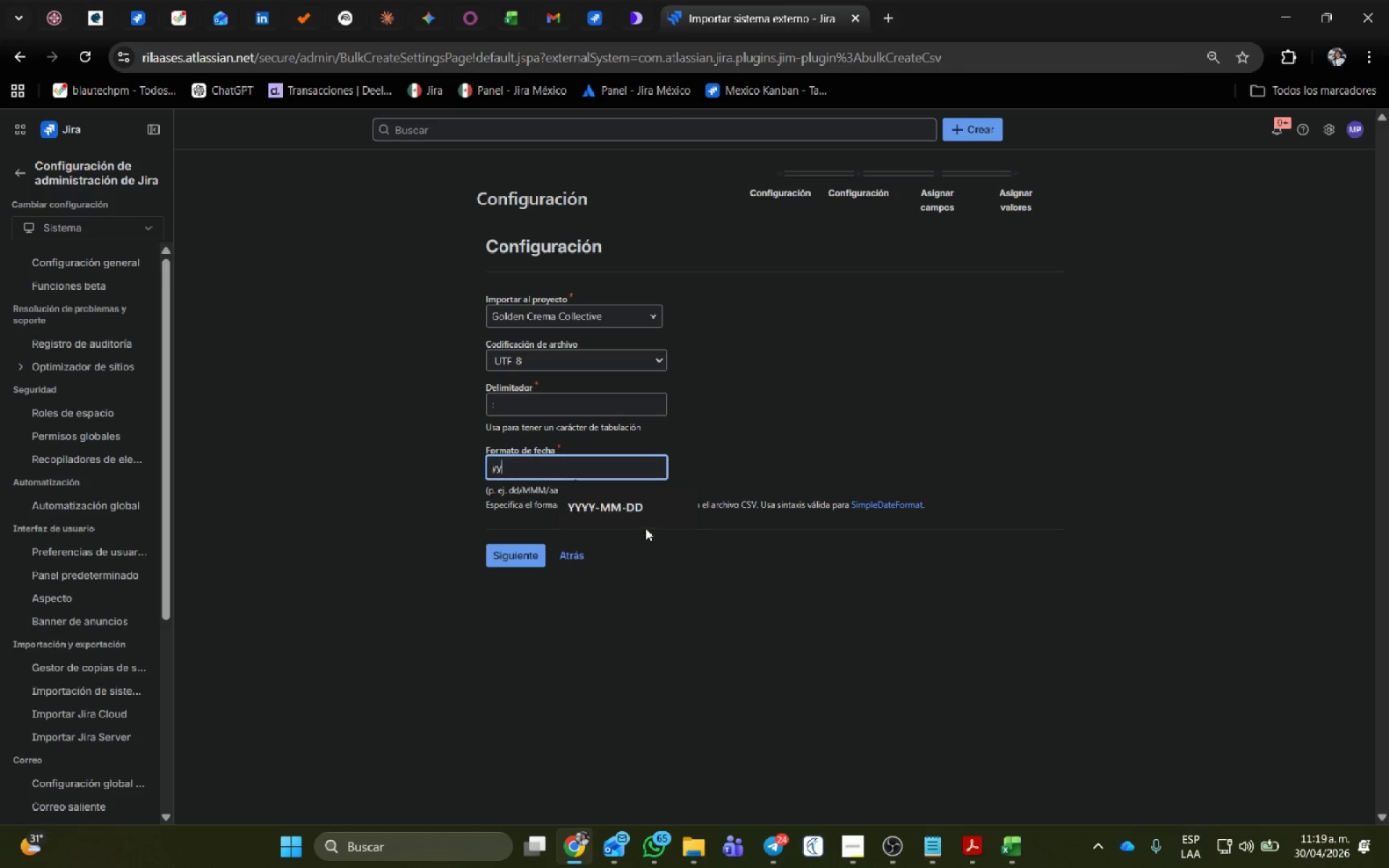 
left_click([629, 506])
 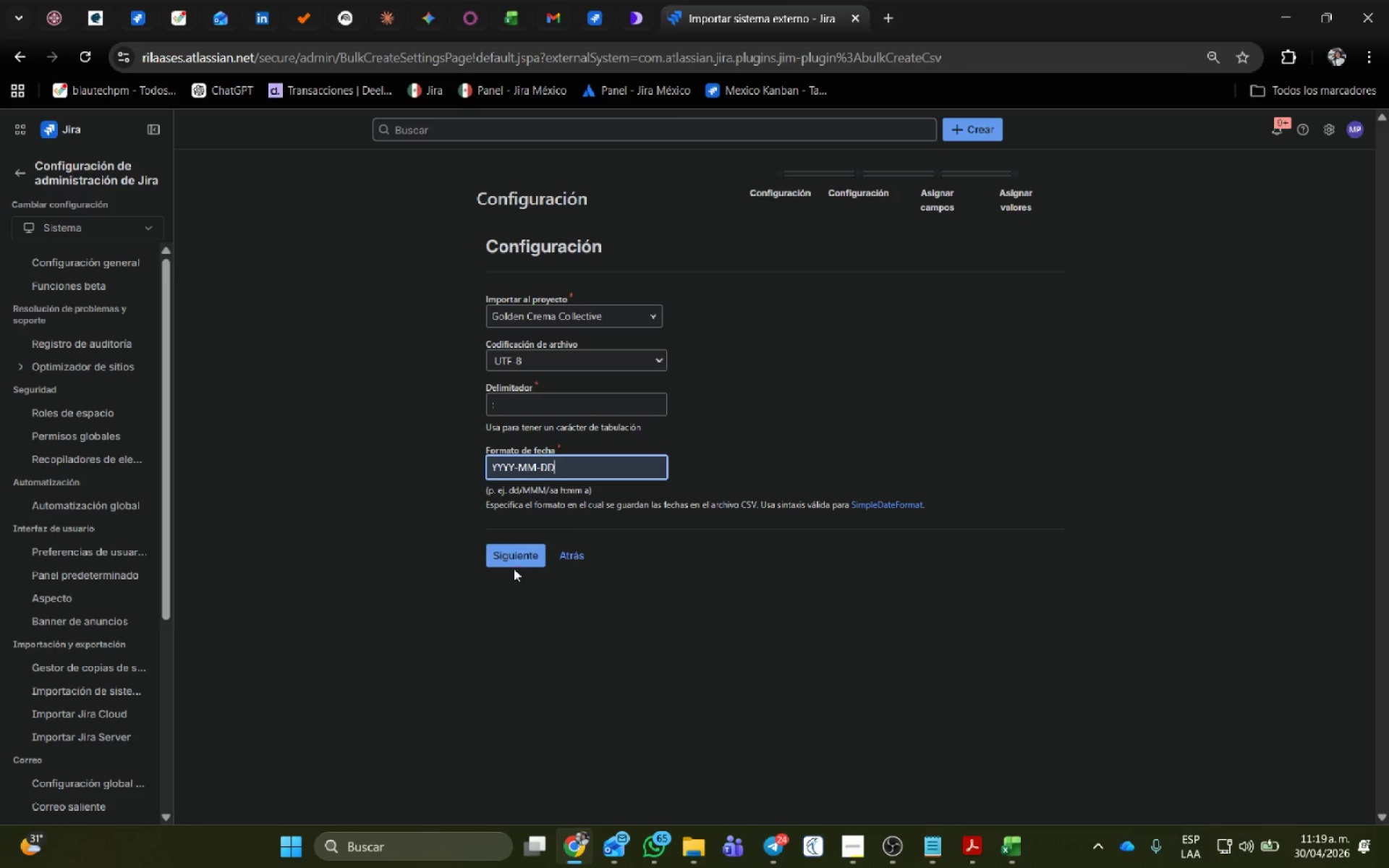 
left_click([512, 562])
 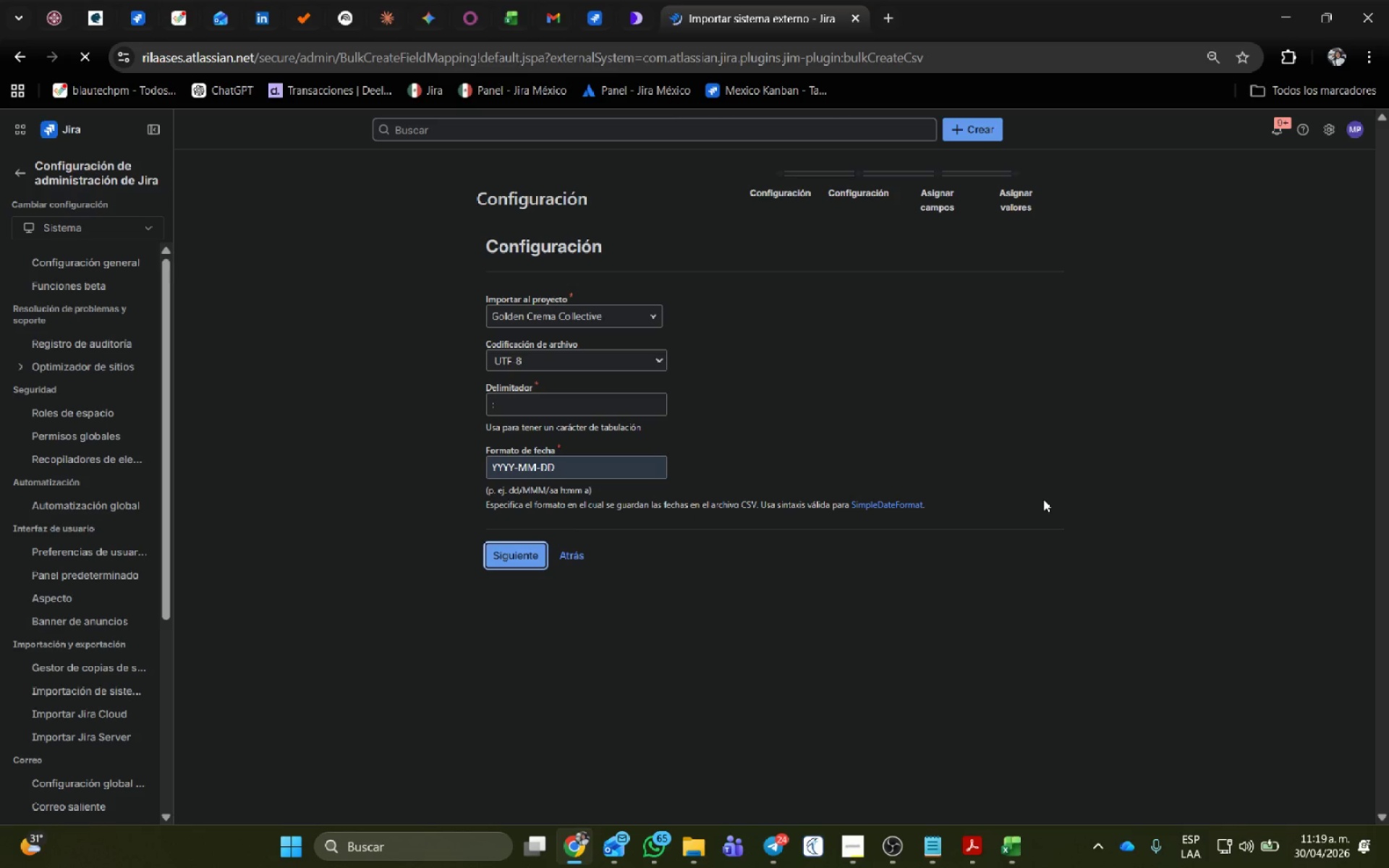 
wait(8.77)
 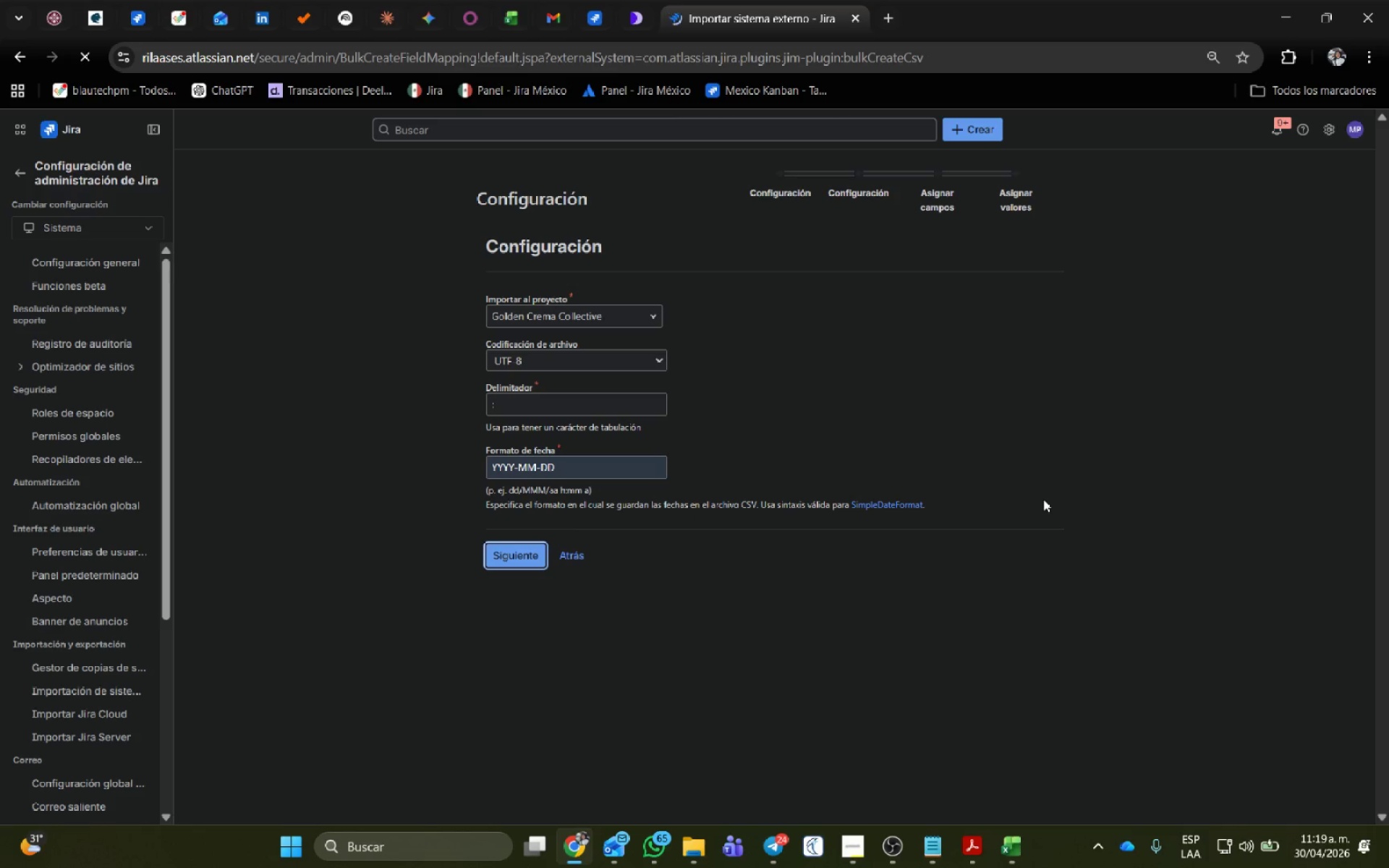 
left_click([893, 443])
 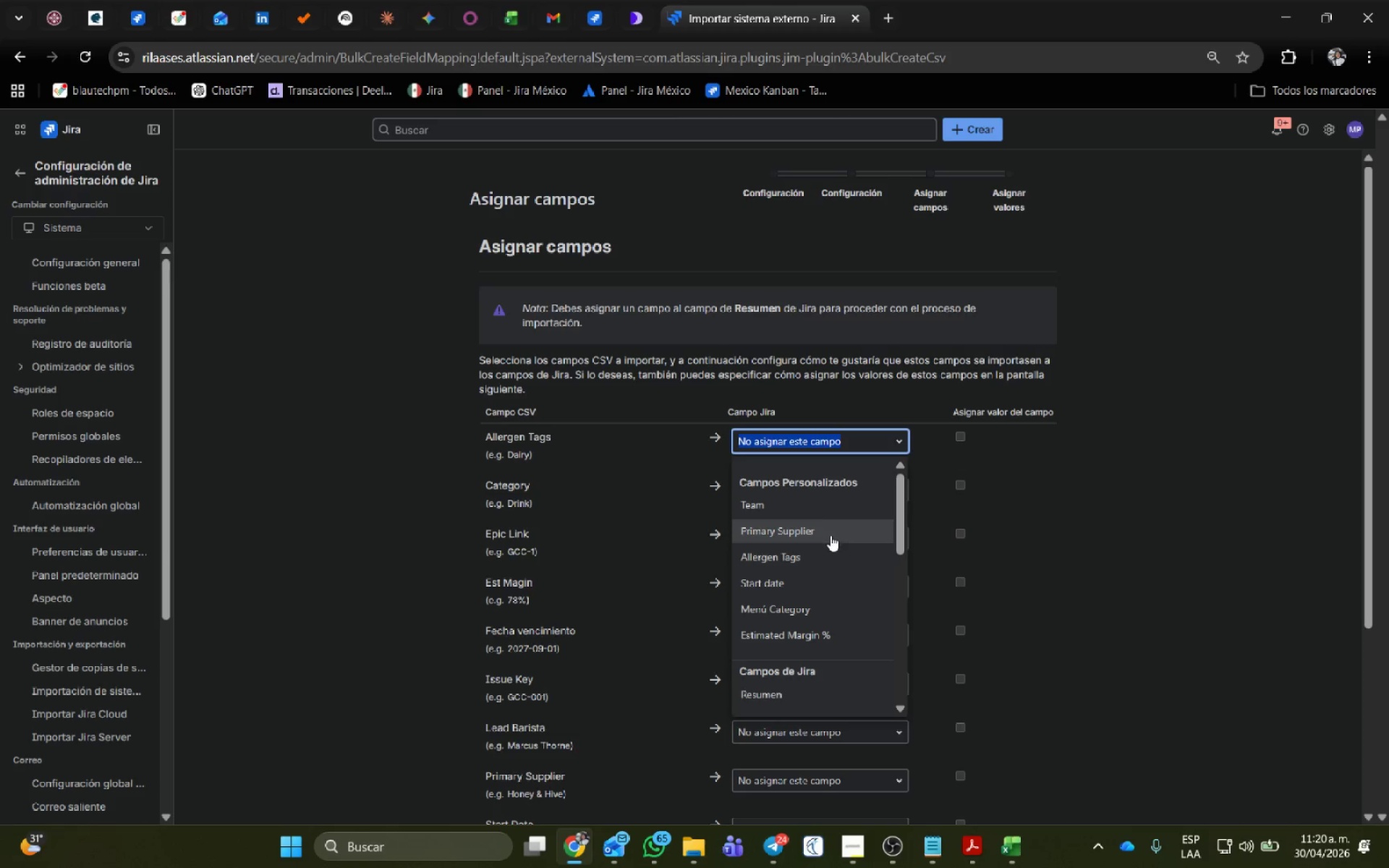 
left_click([814, 551])
 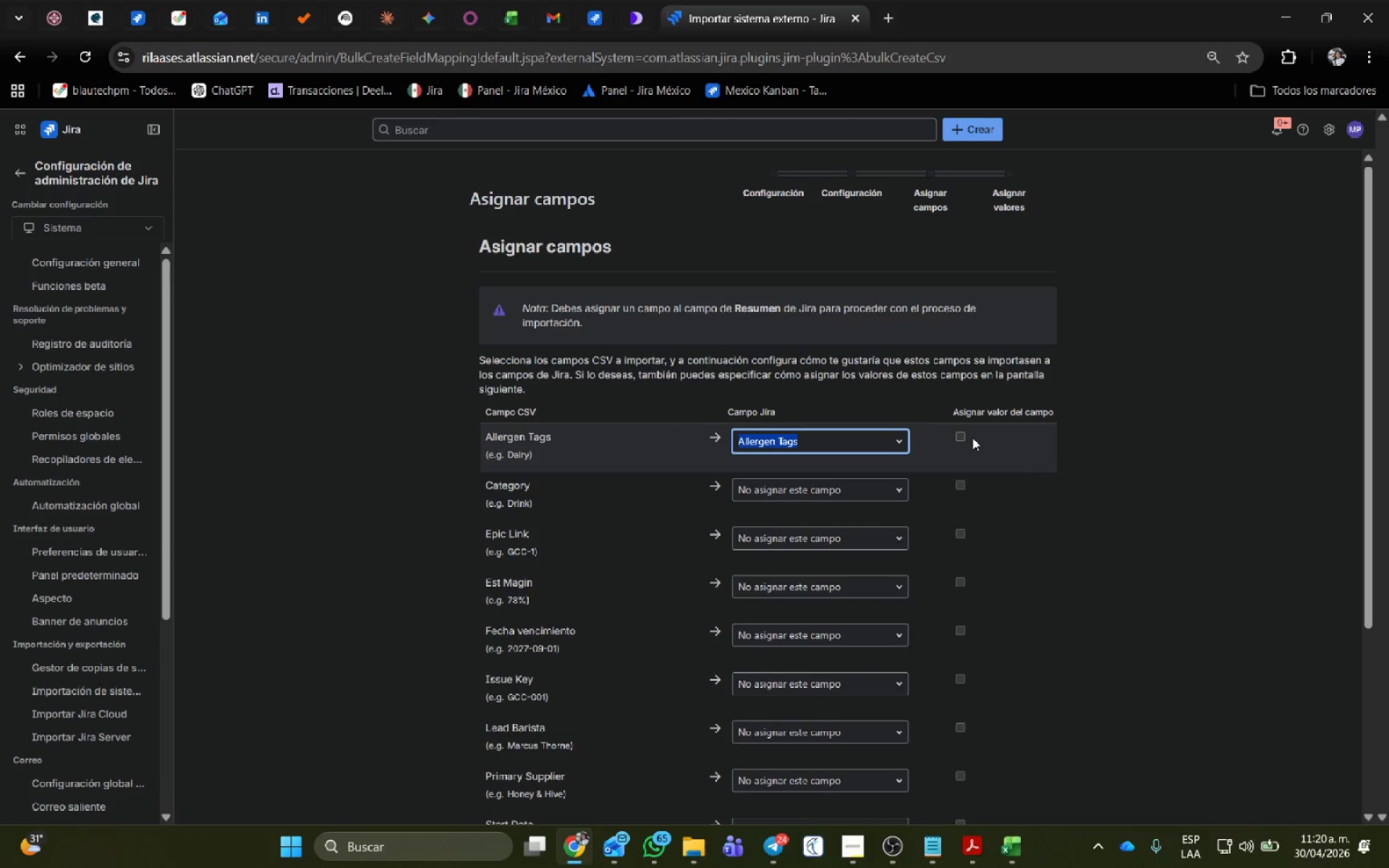 
left_click([964, 435])
 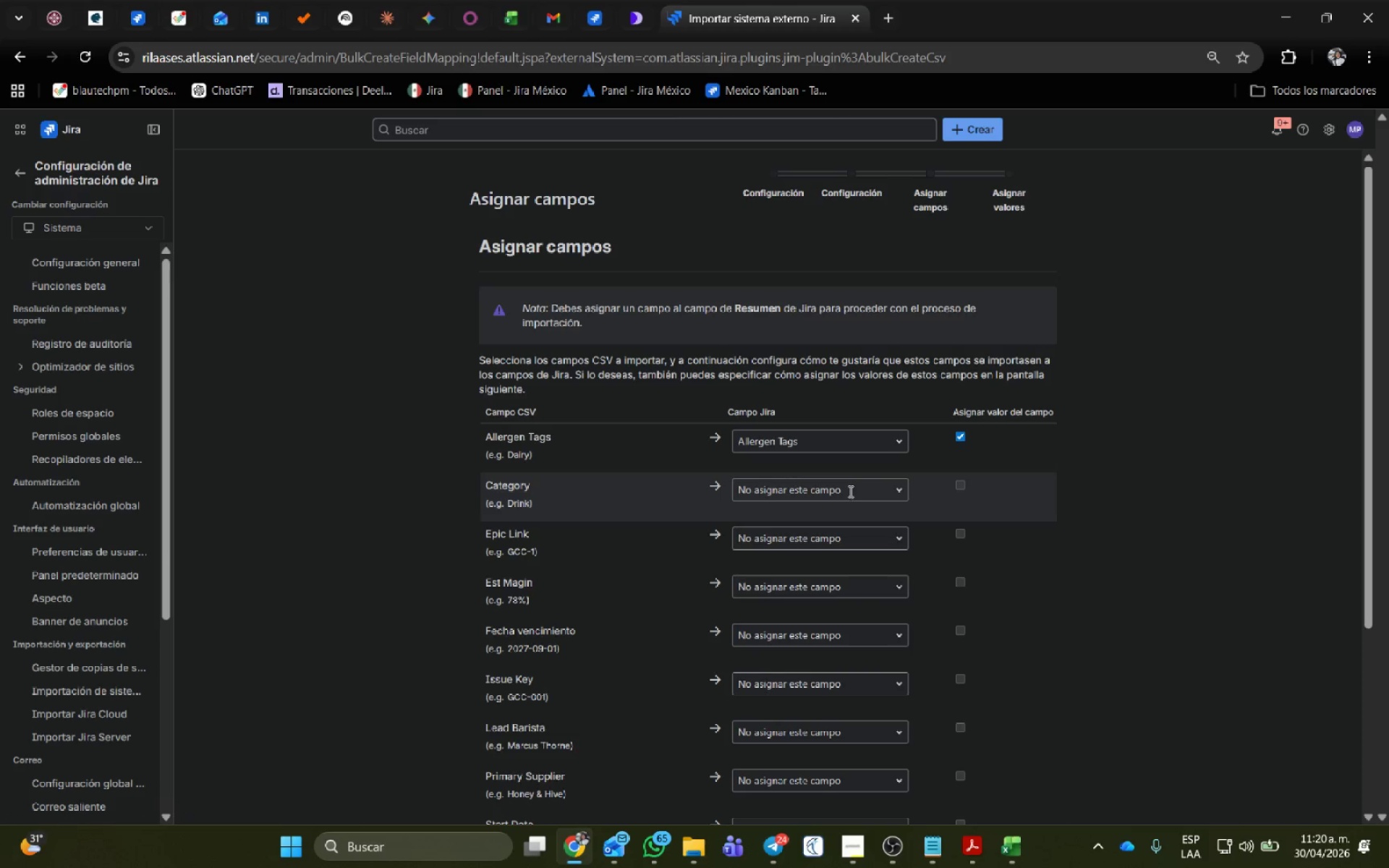 
left_click([845, 493])
 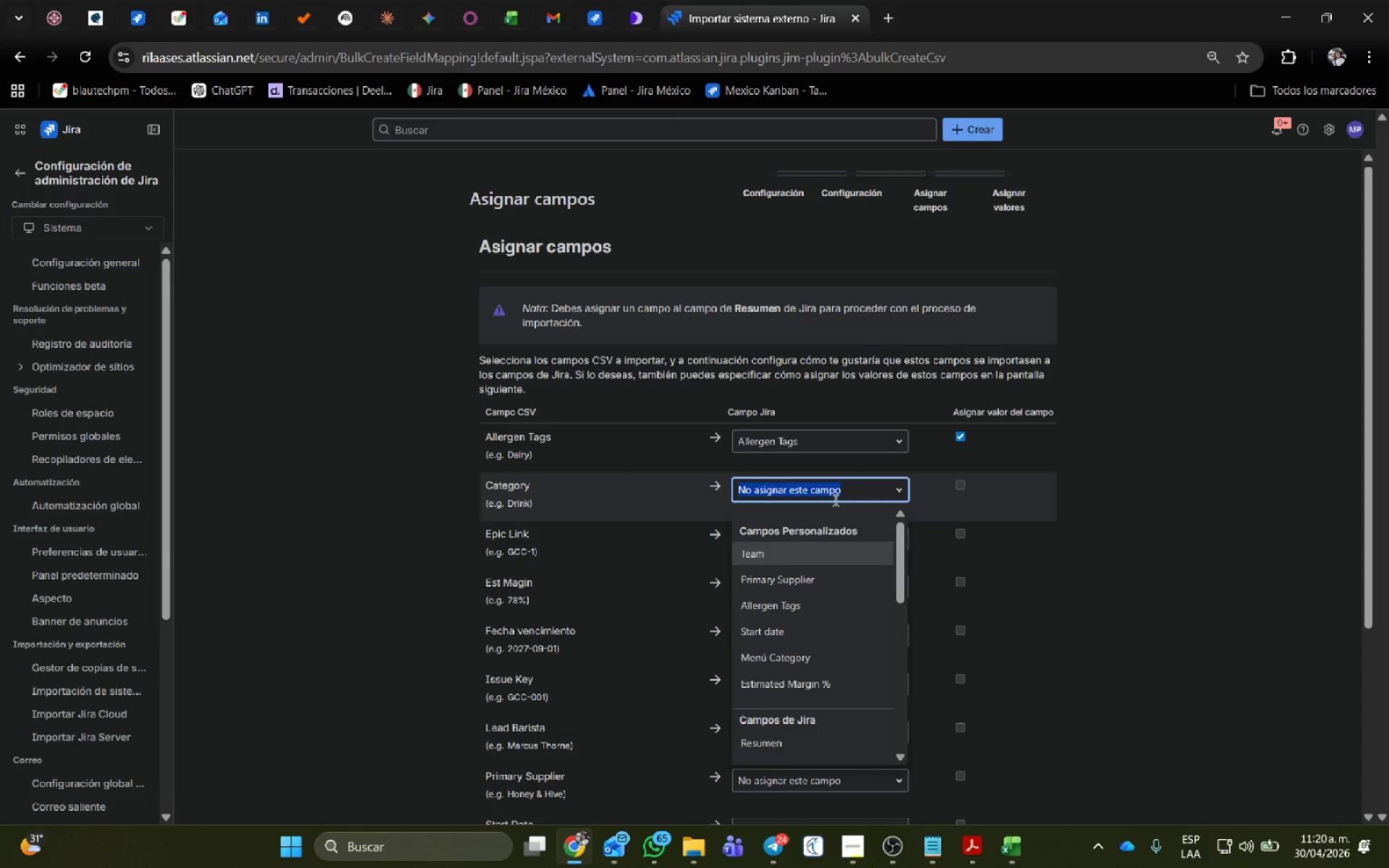 
left_click([781, 653])
 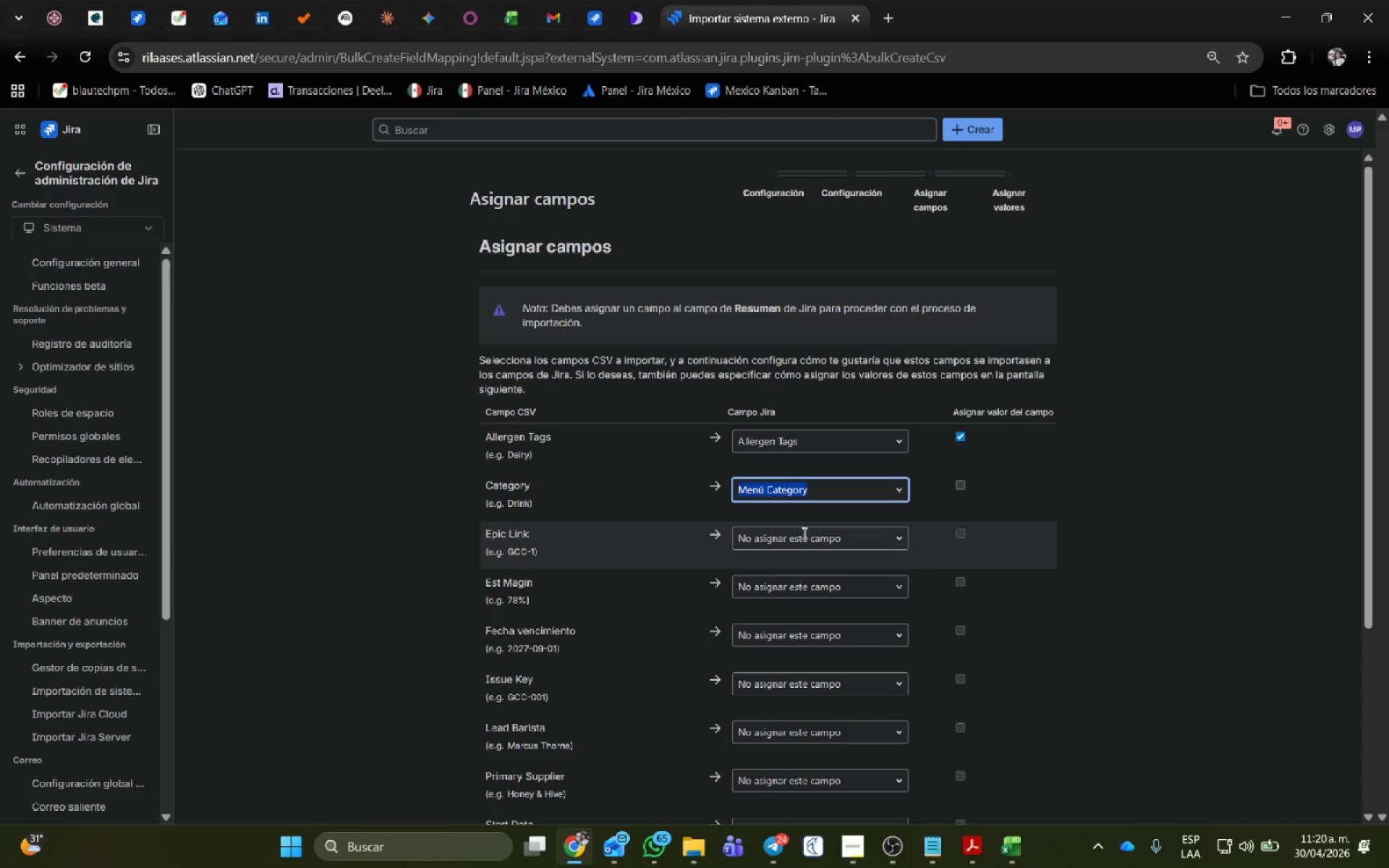 
left_click([803, 536])
 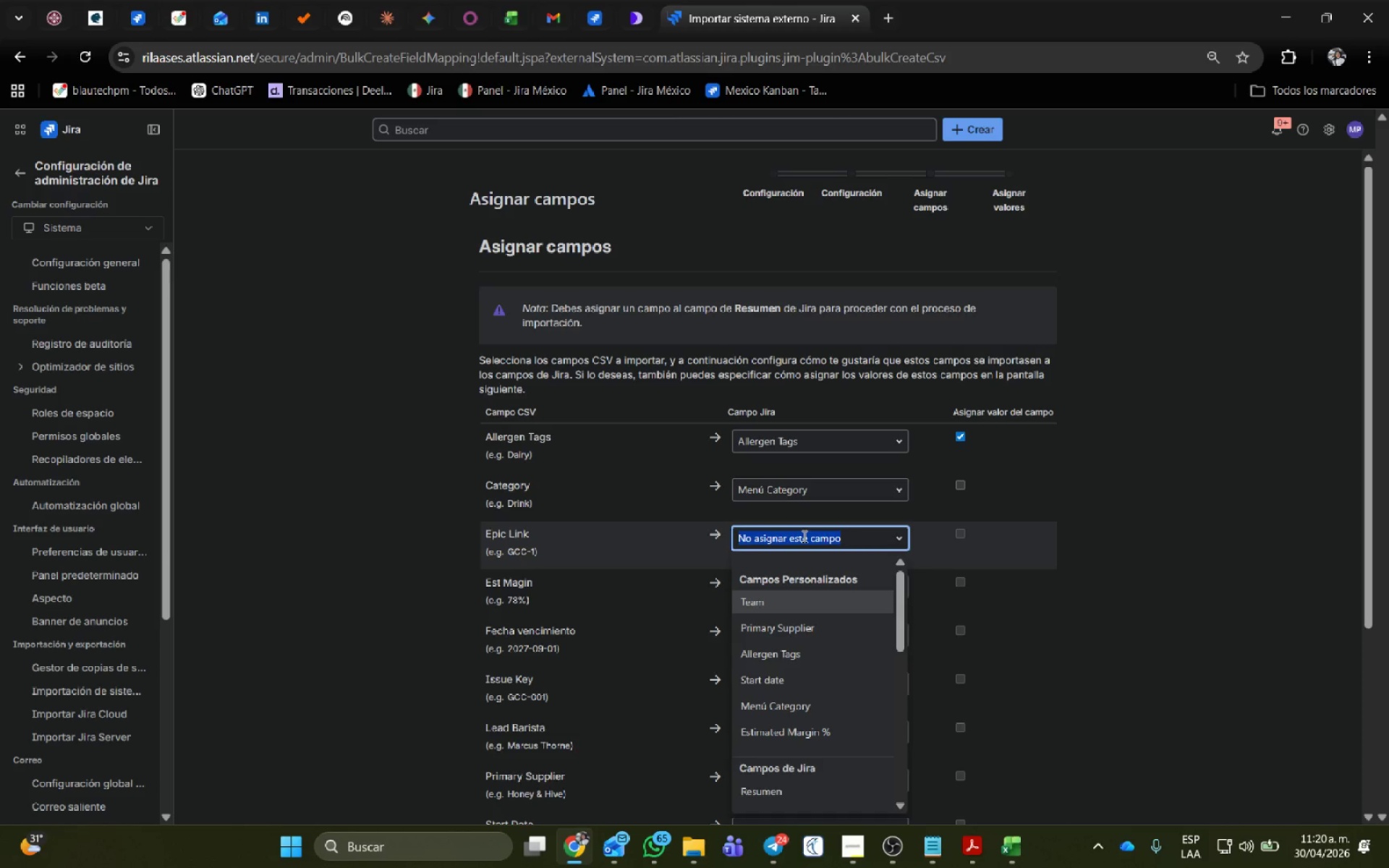 
type(prin)
 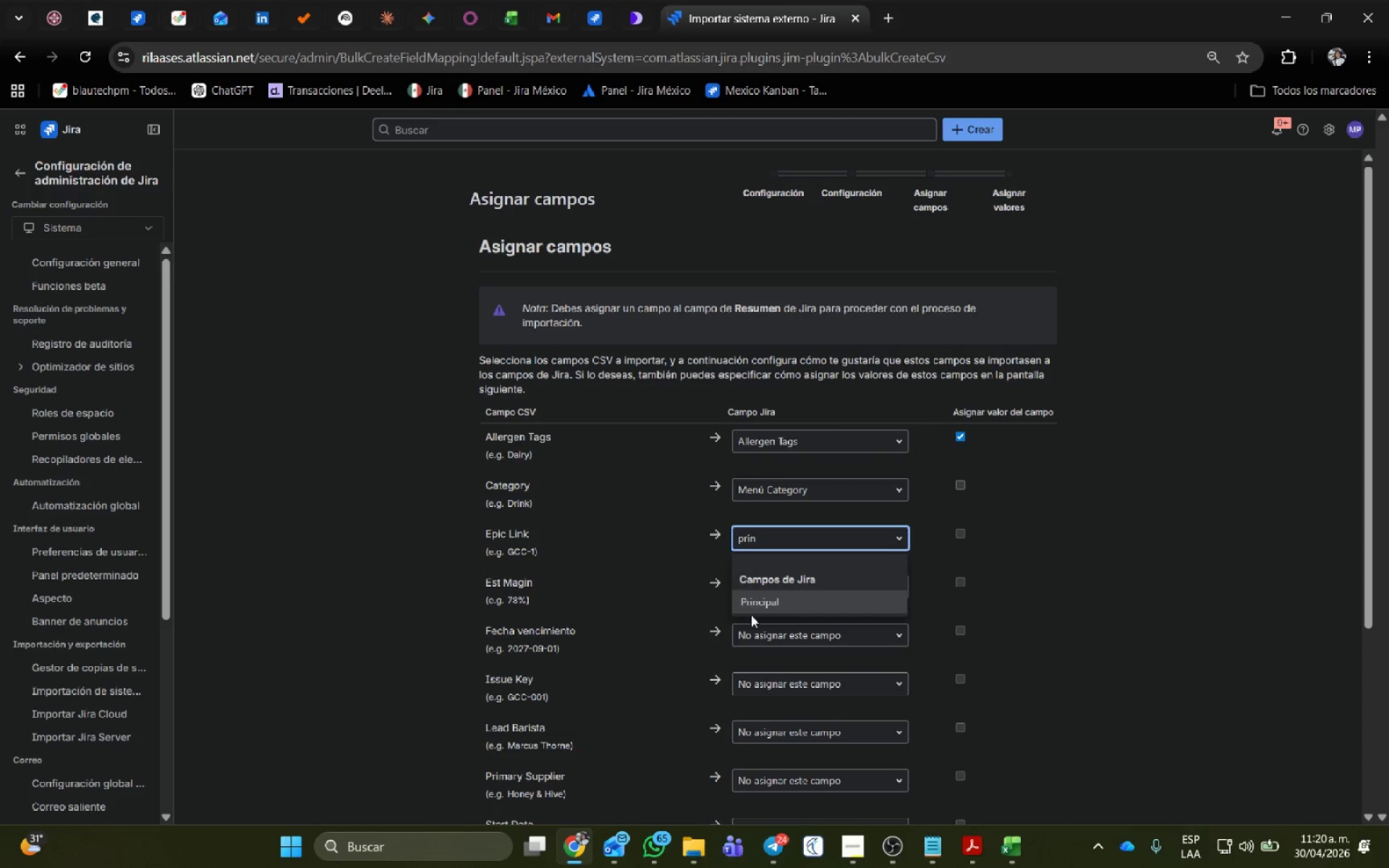 
left_click([764, 601])
 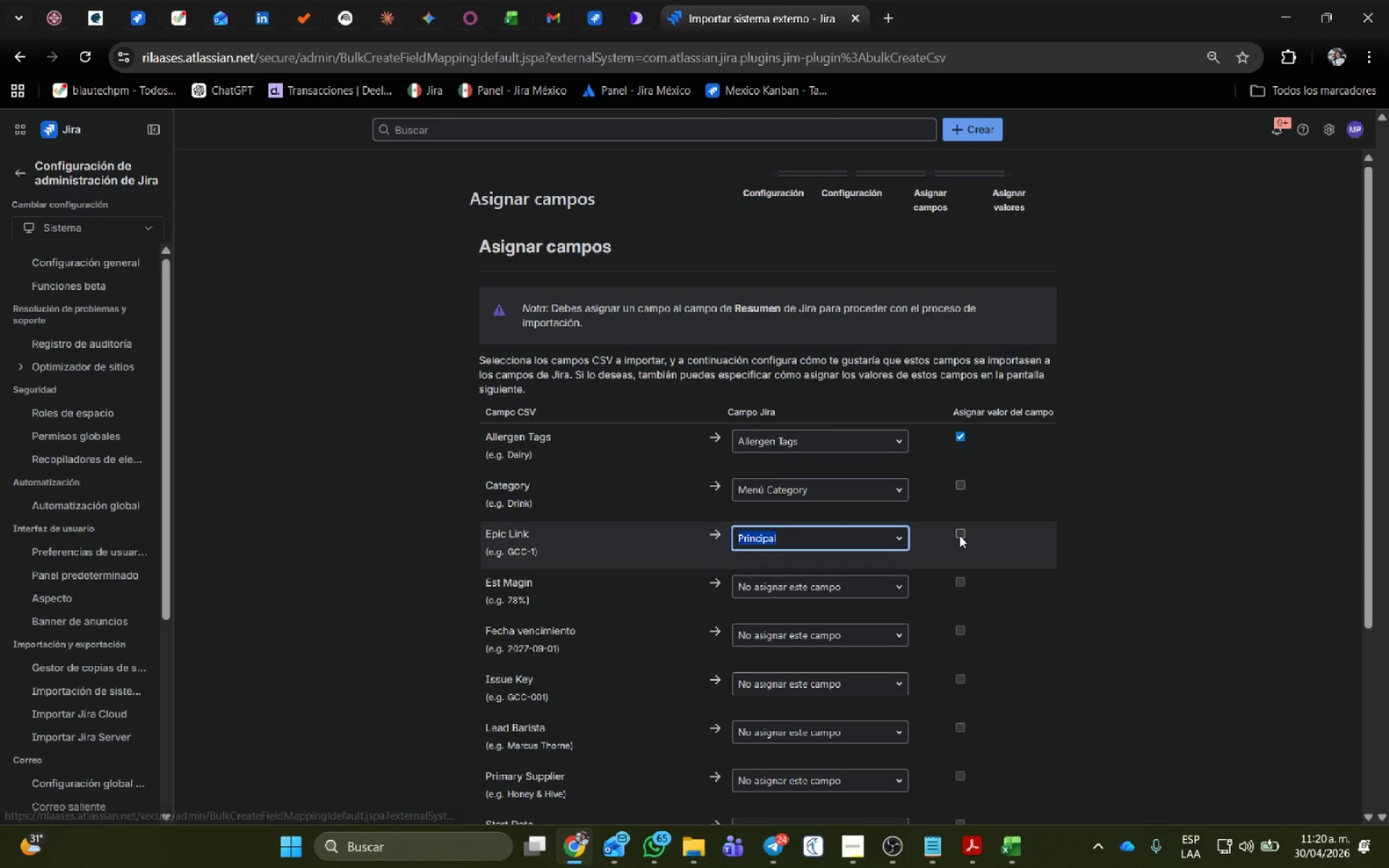 
left_click([959, 535])
 